 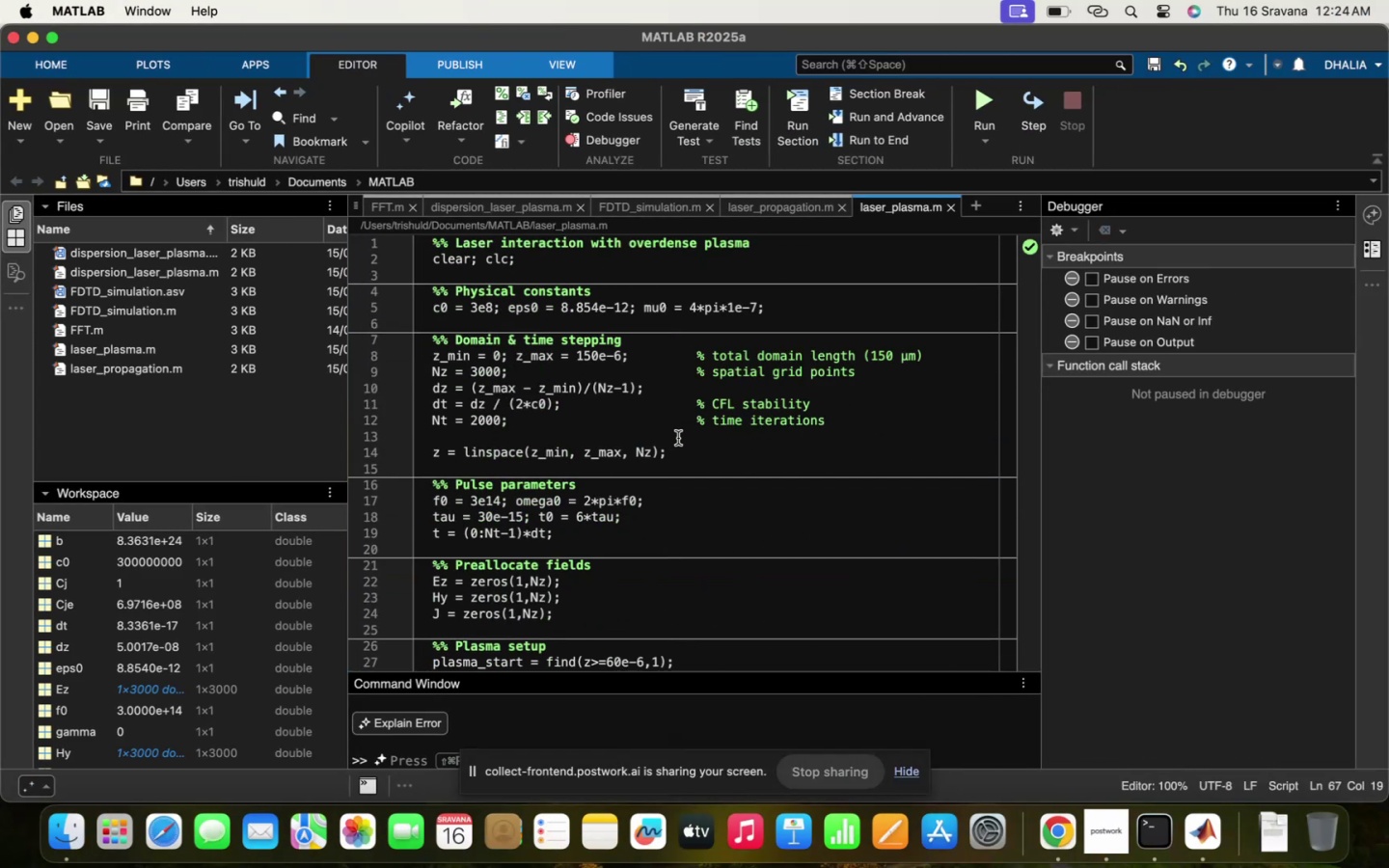 
left_click([678, 438])
 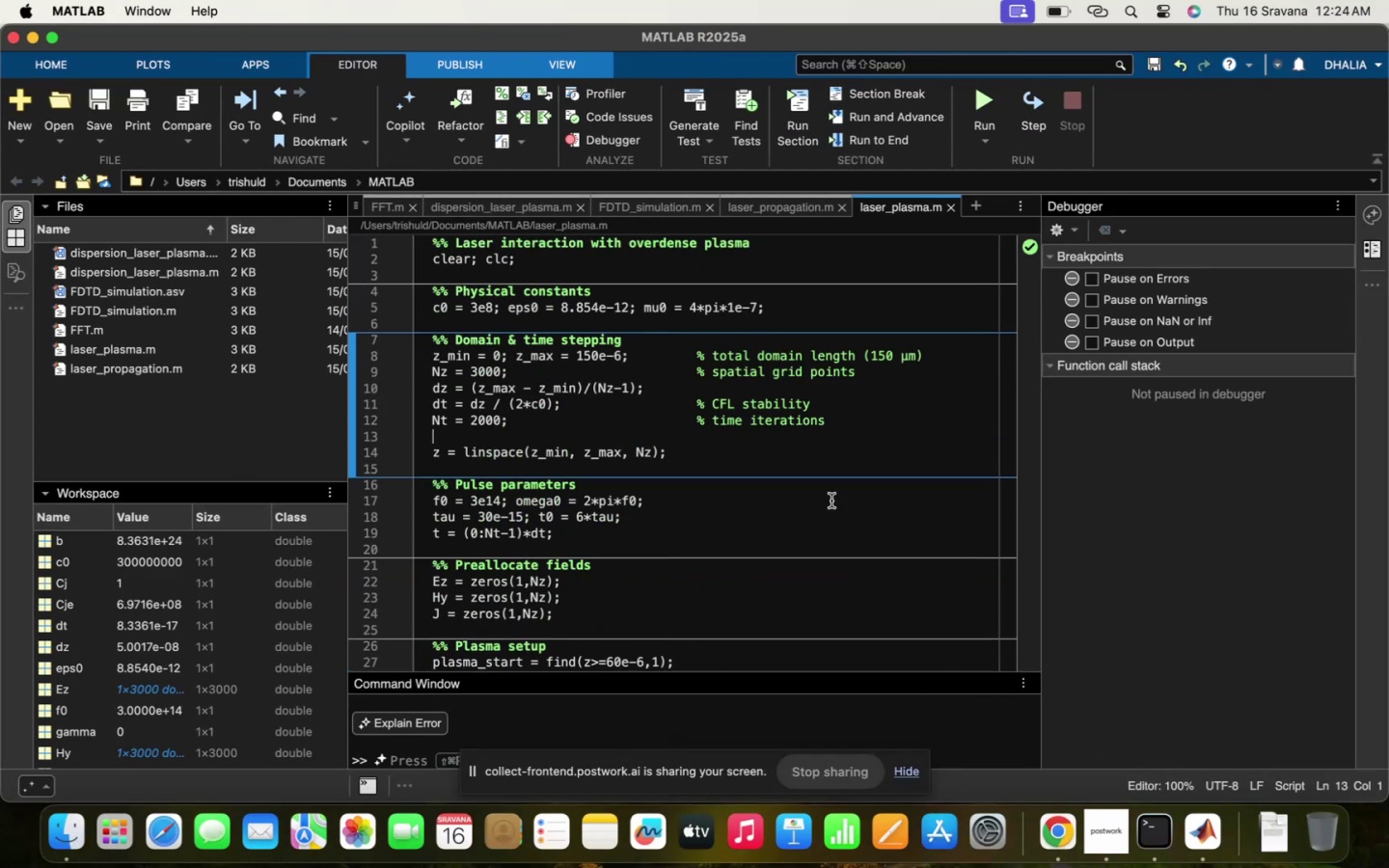 
left_click([831, 501])
 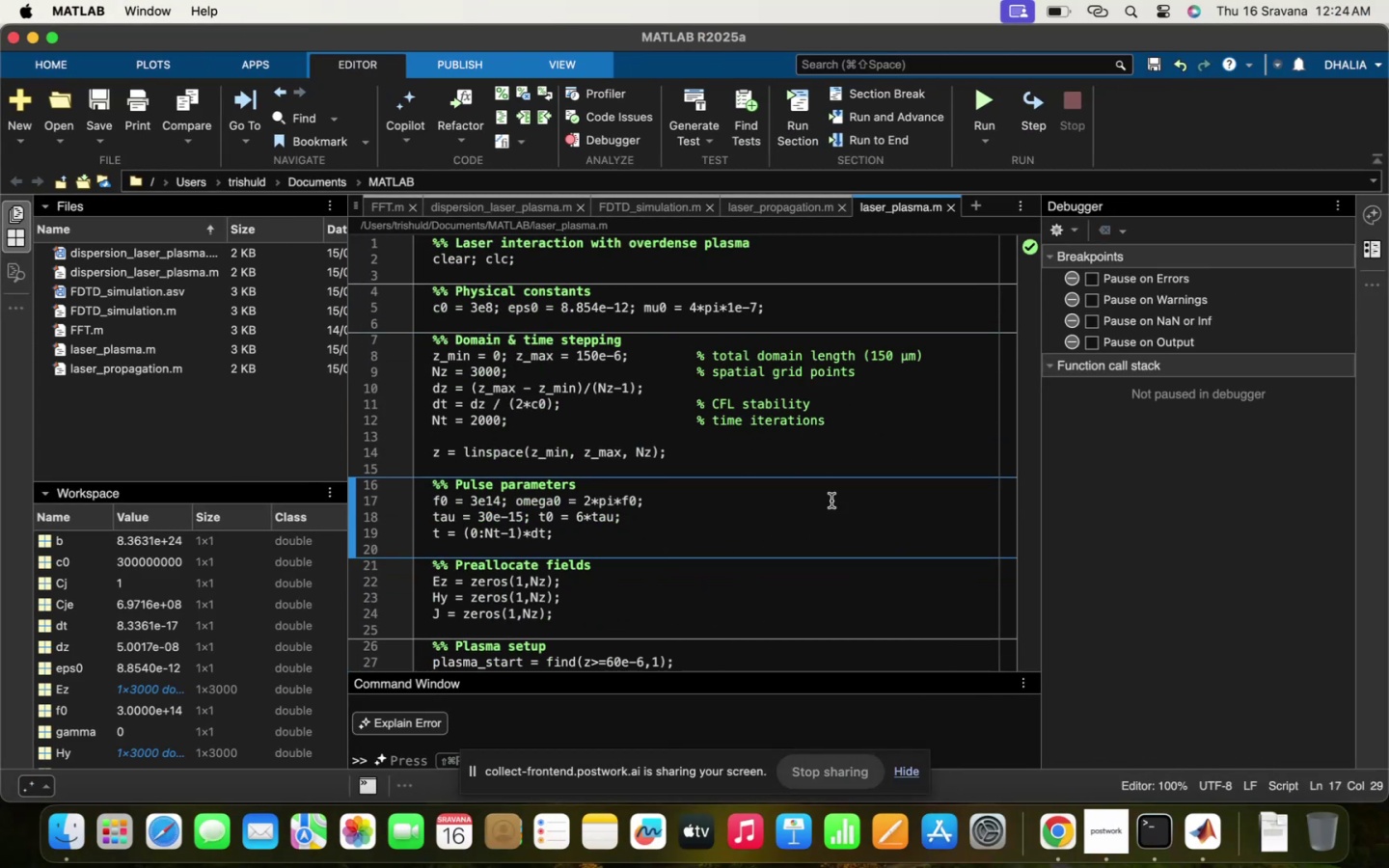 
scroll: coordinate [831, 501], scroll_direction: down, amount: 15.0
 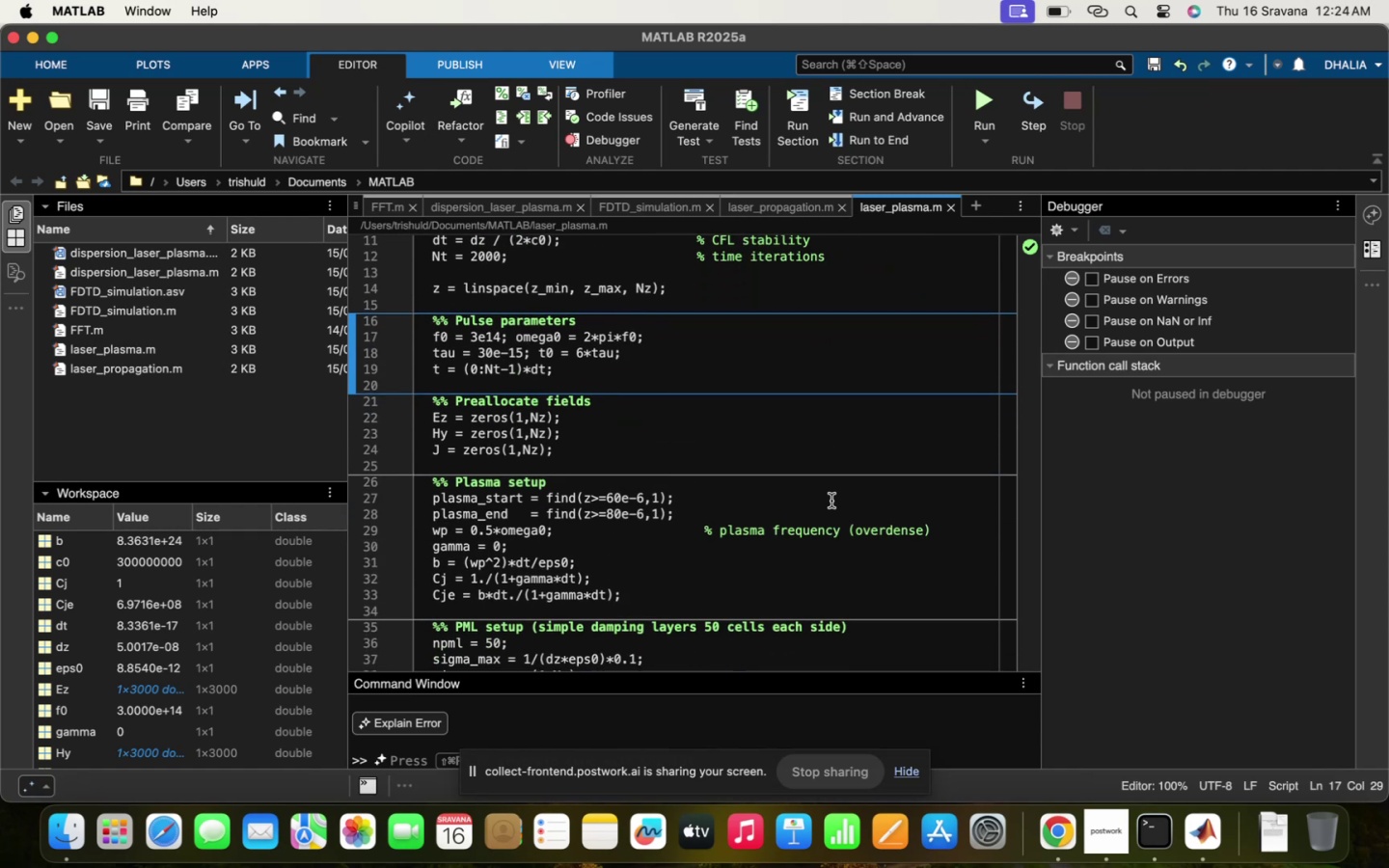 
left_click([648, 411])
 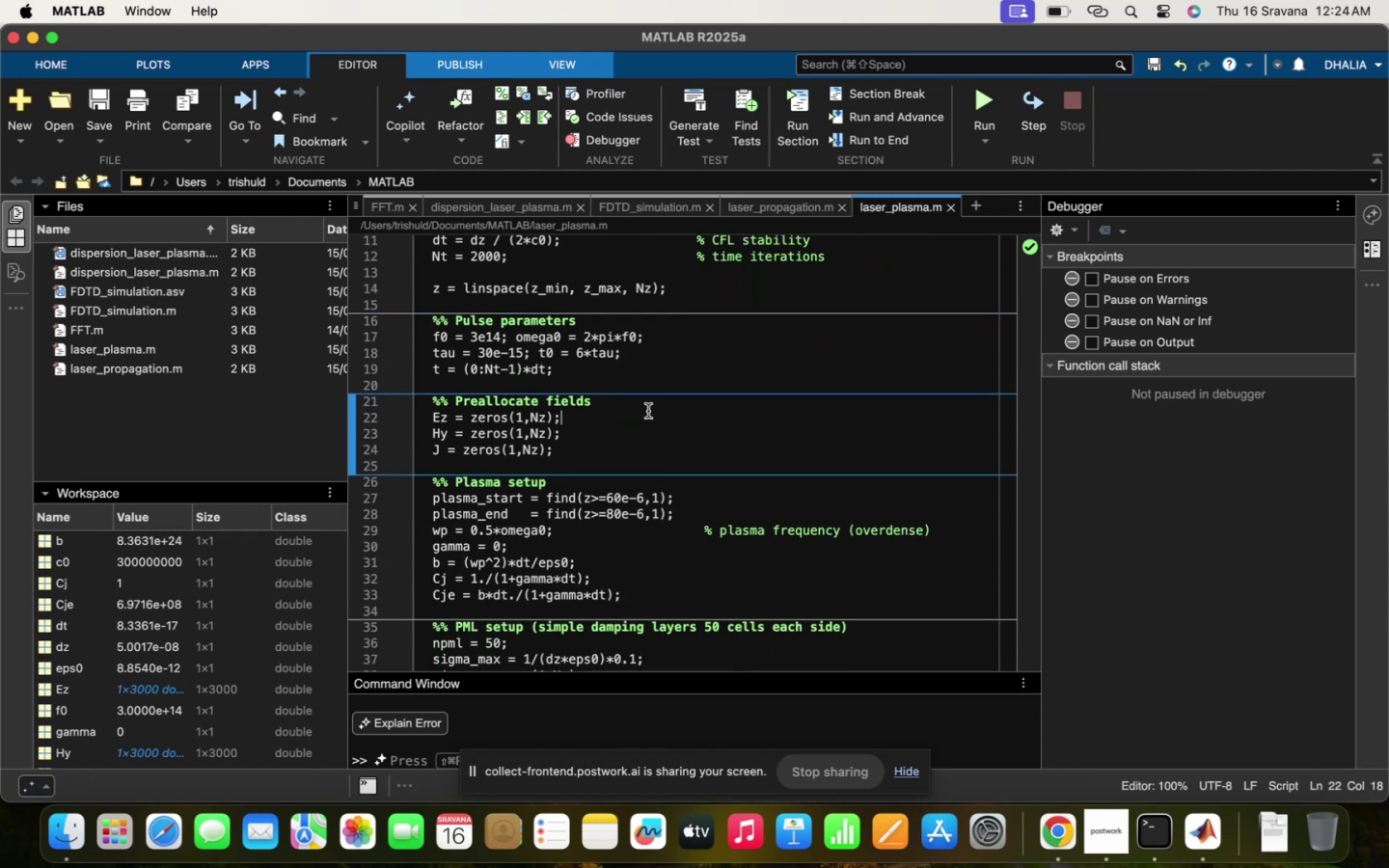 
left_click([564, 399])
 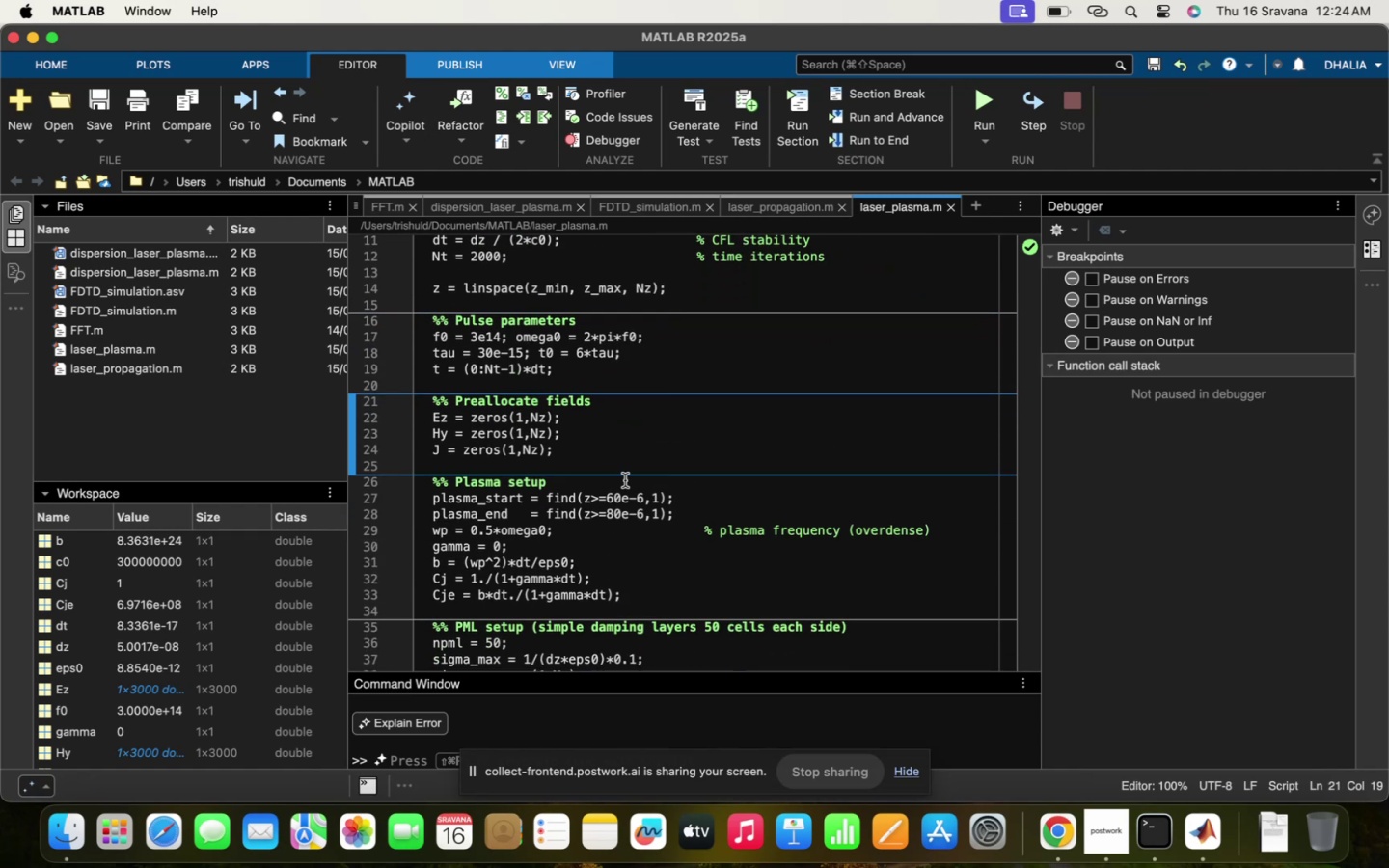 
left_click([625, 480])
 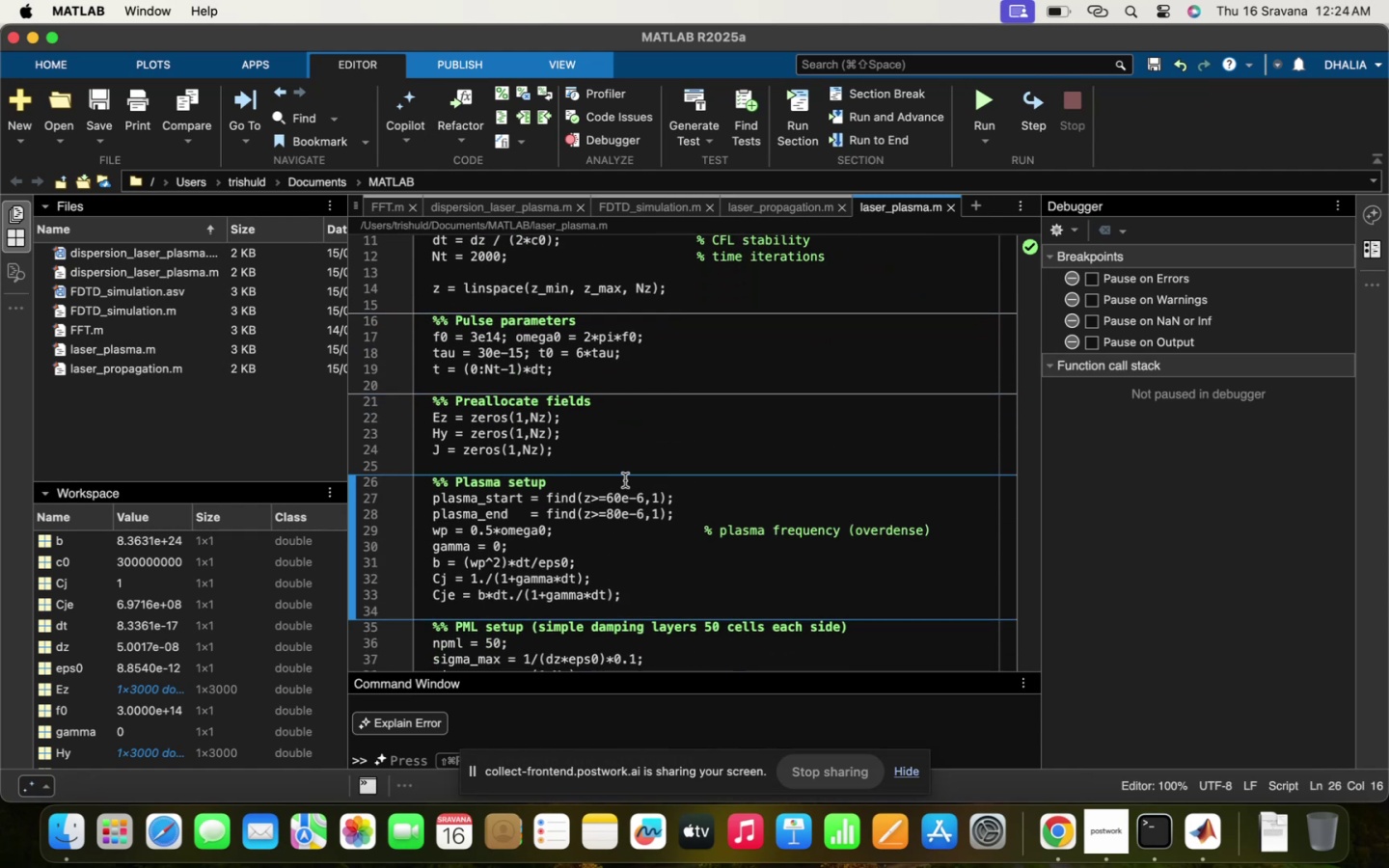 
scroll: coordinate [681, 492], scroll_direction: down, amount: 54.0
 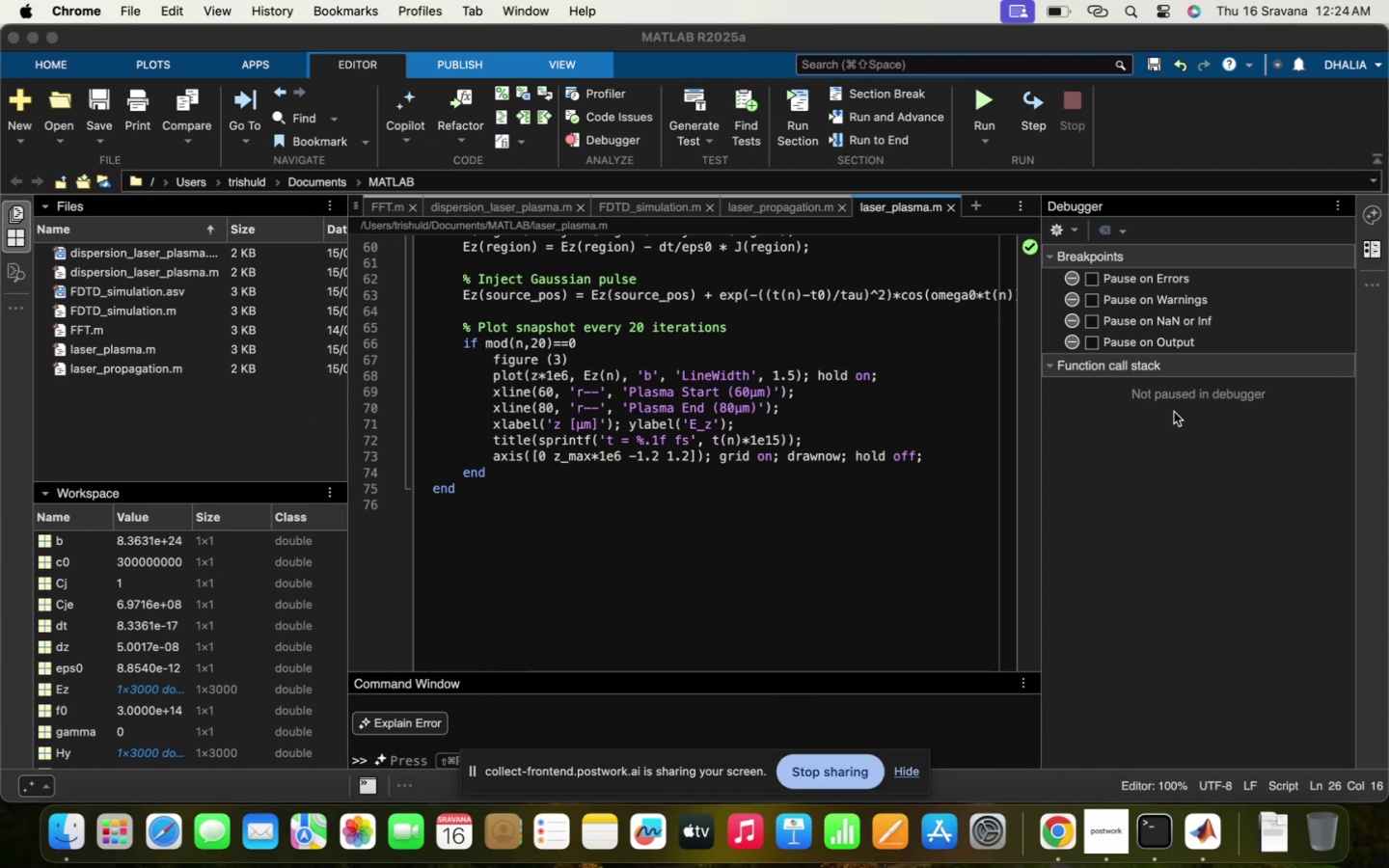 
left_click([1073, 854])
 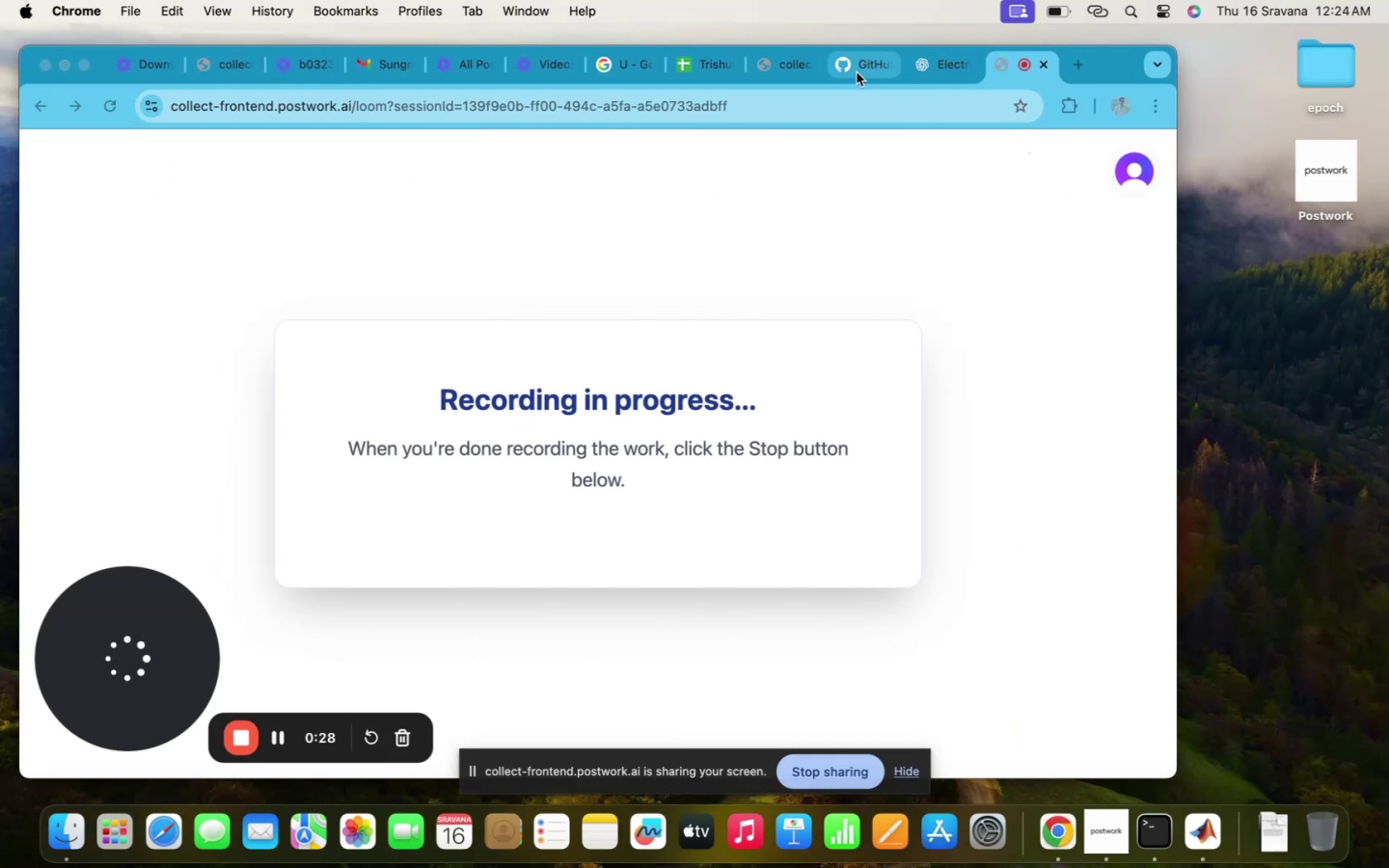 
left_click([924, 81])
 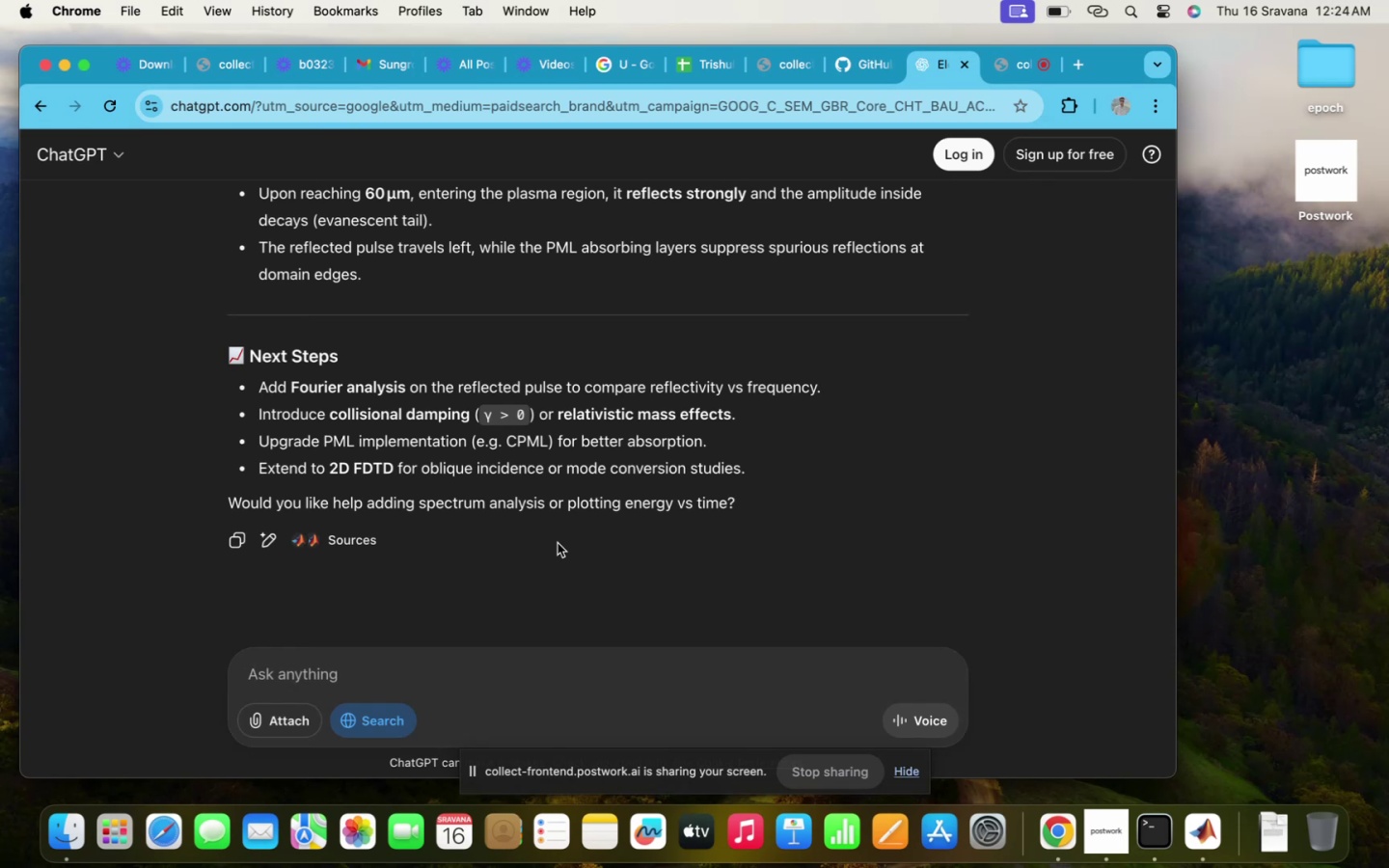 
scroll: coordinate [490, 588], scroll_direction: up, amount: 91.0
 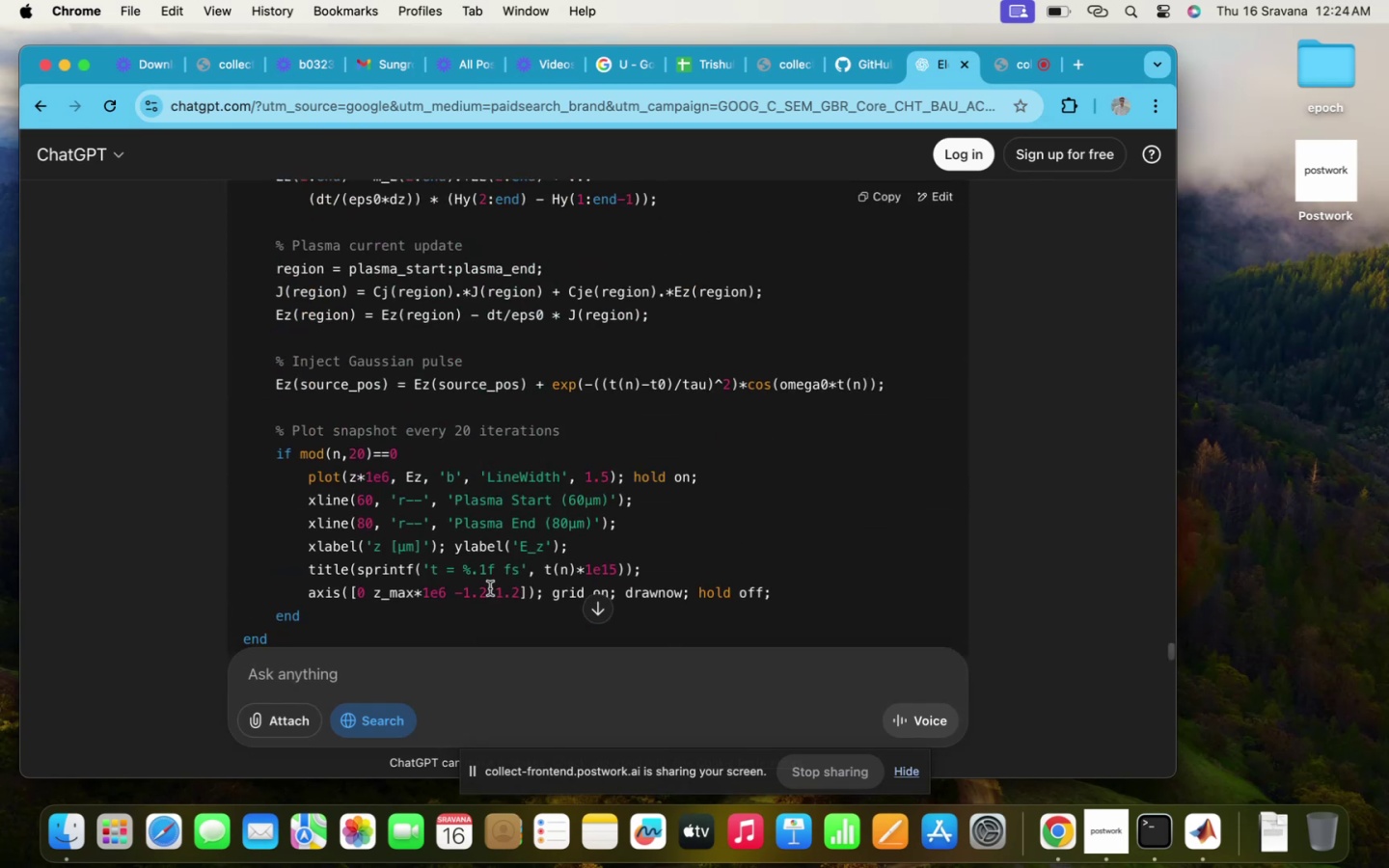 
scroll: coordinate [490, 588], scroll_direction: down, amount: 187.0
 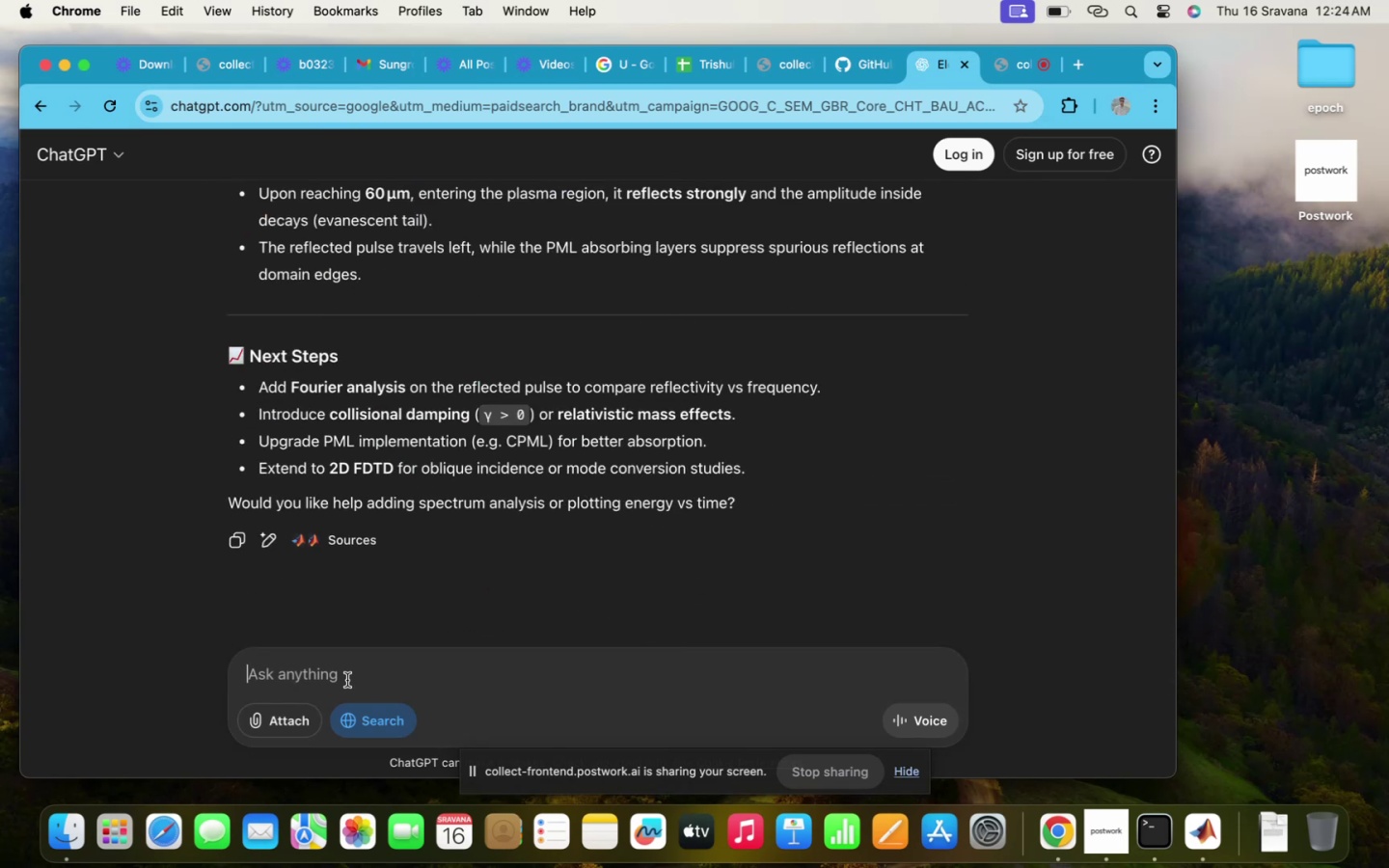 
type(The spatial profile is not included in the code )
 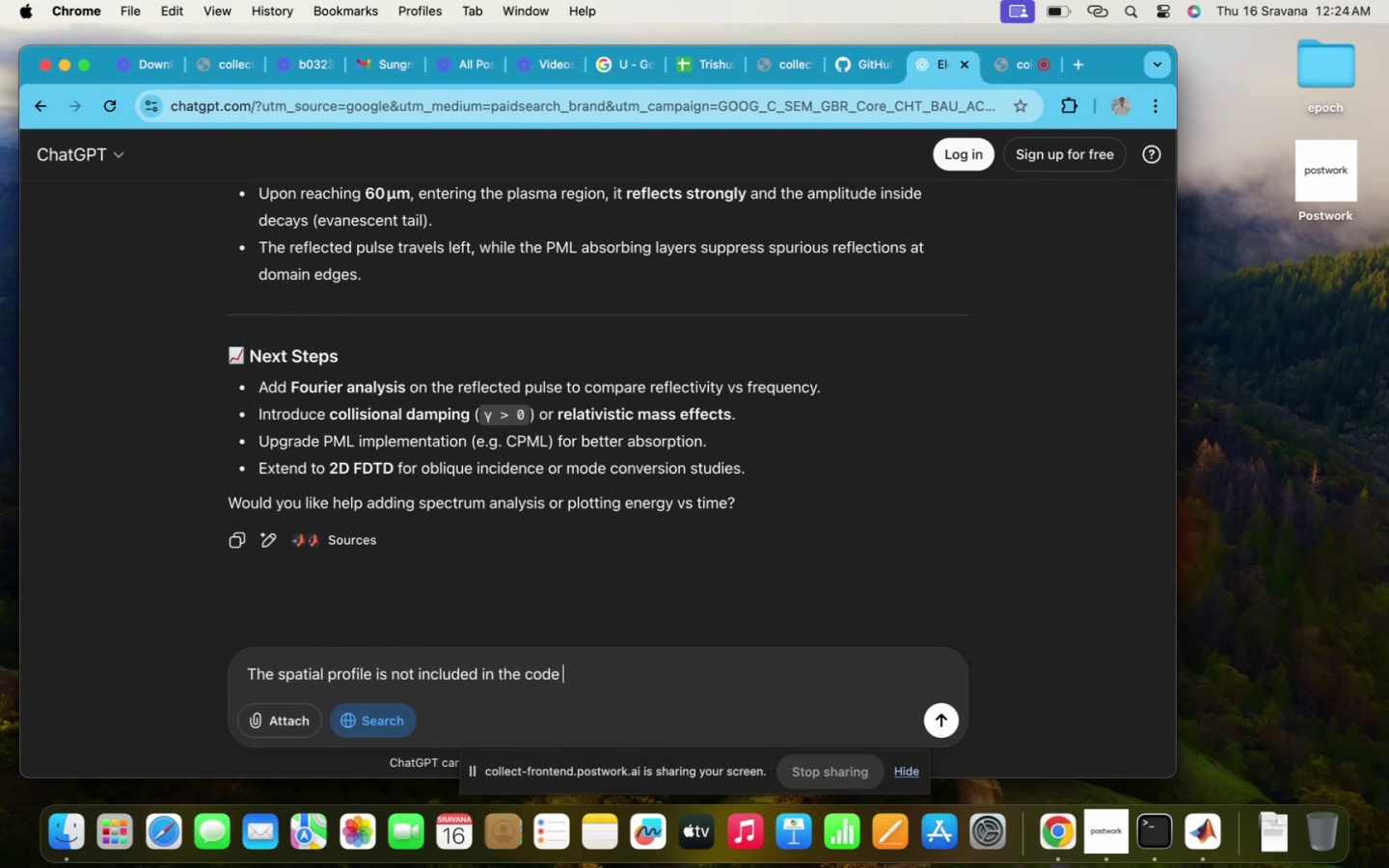 
key(Enter)
 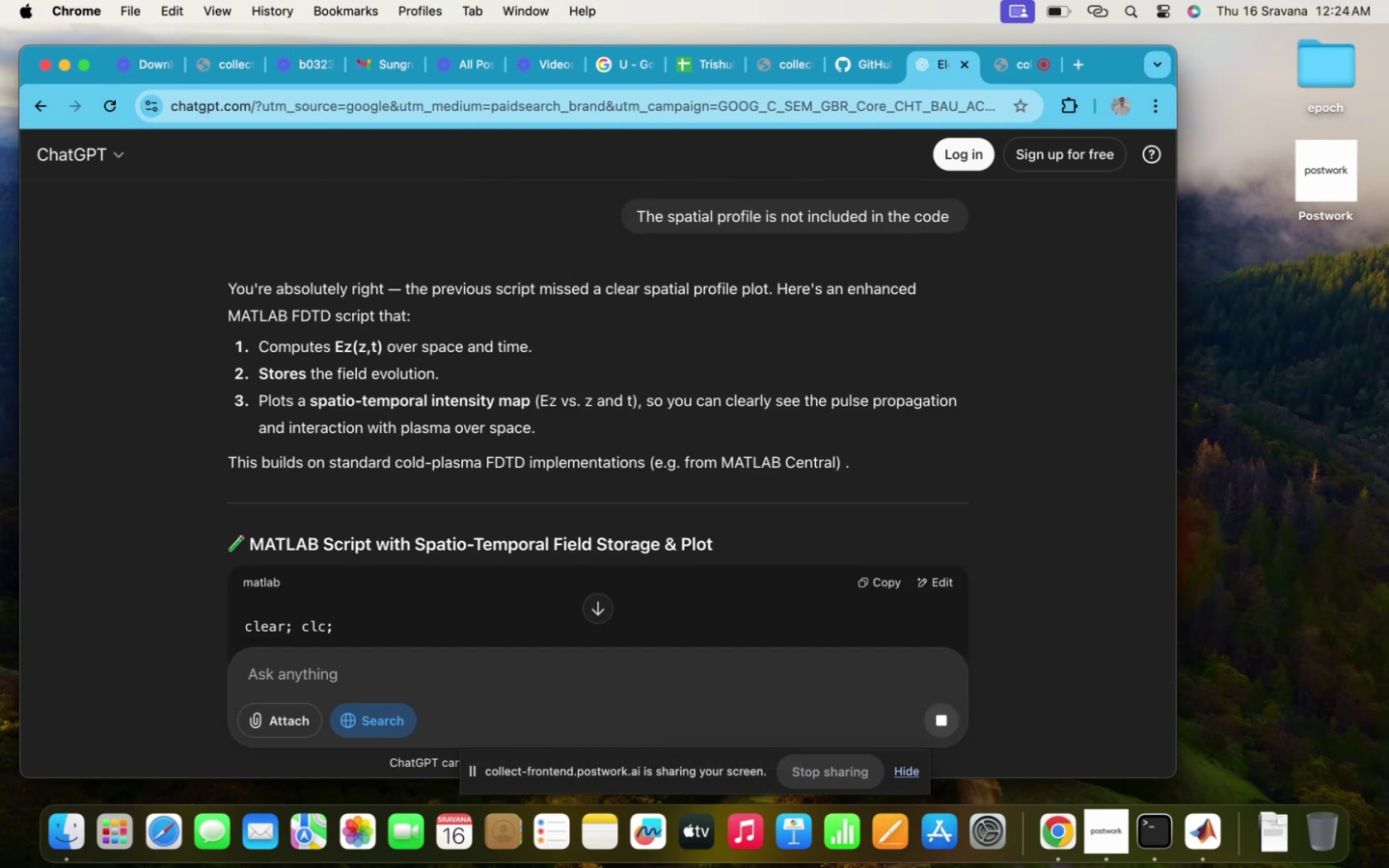 
wait(5.31)
 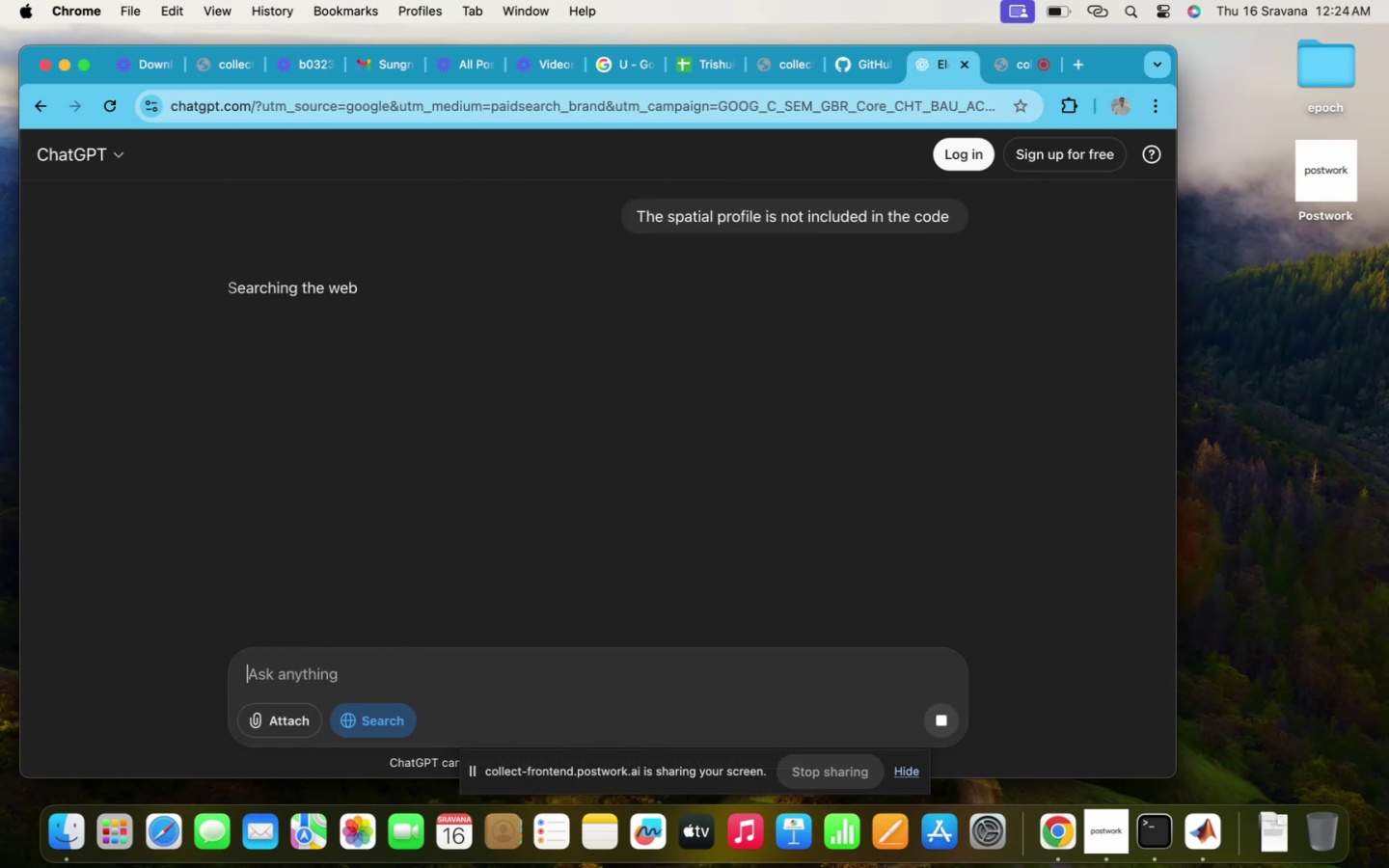 
scroll: coordinate [565, 453], scroll_direction: down, amount: 91.0
 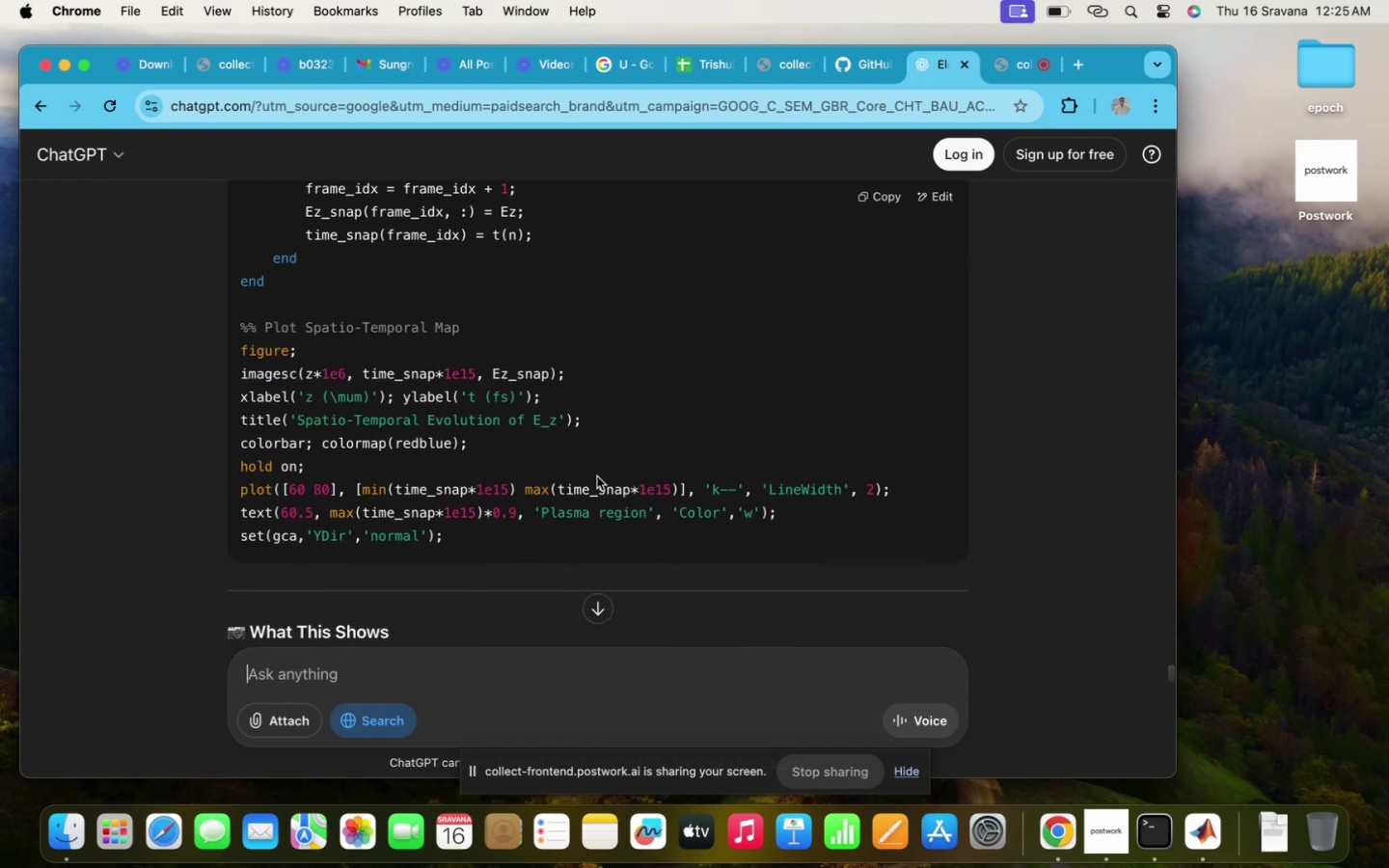 
left_click([510, 527])
 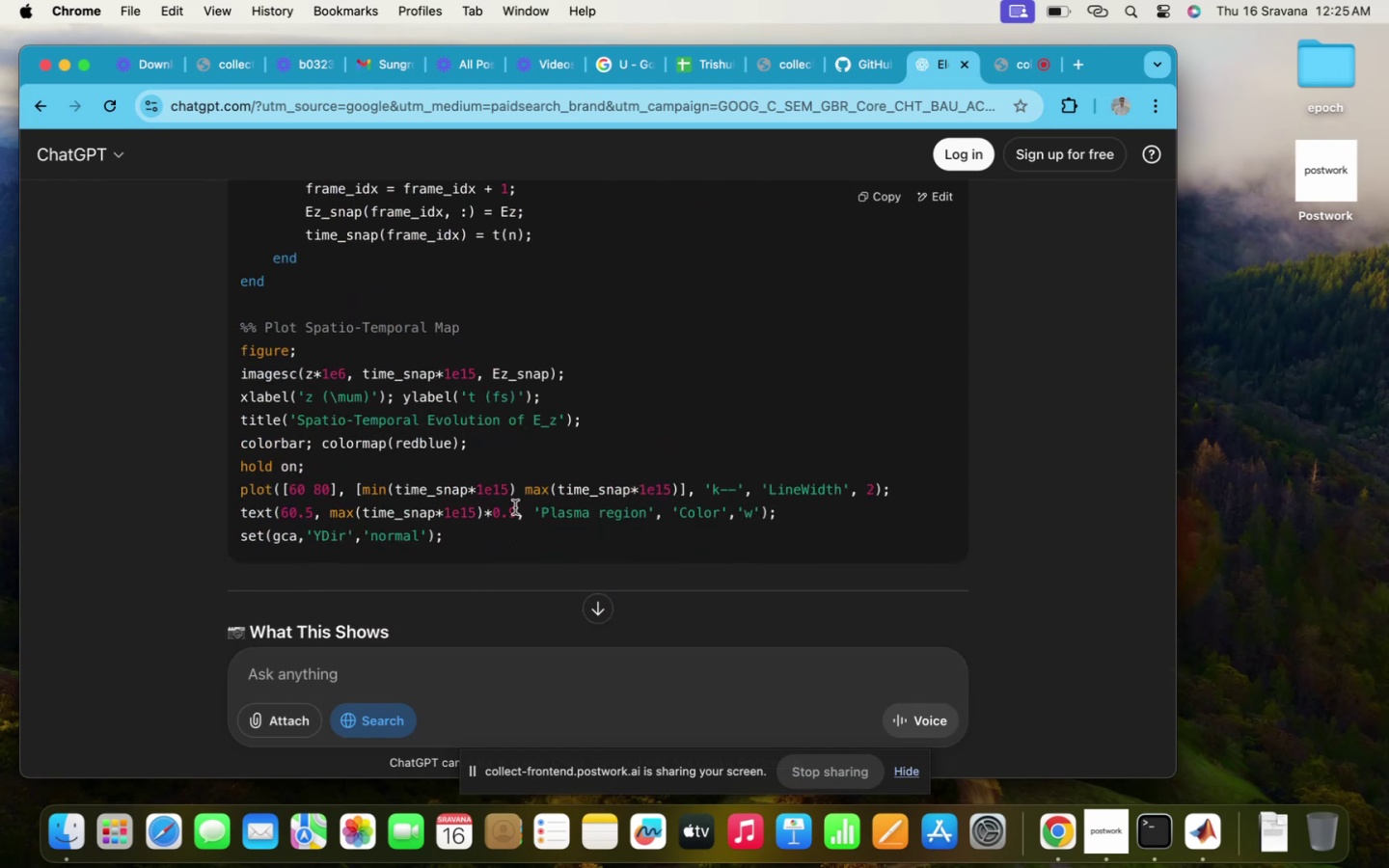 
scroll: coordinate [515, 507], scroll_direction: up, amount: 133.0
 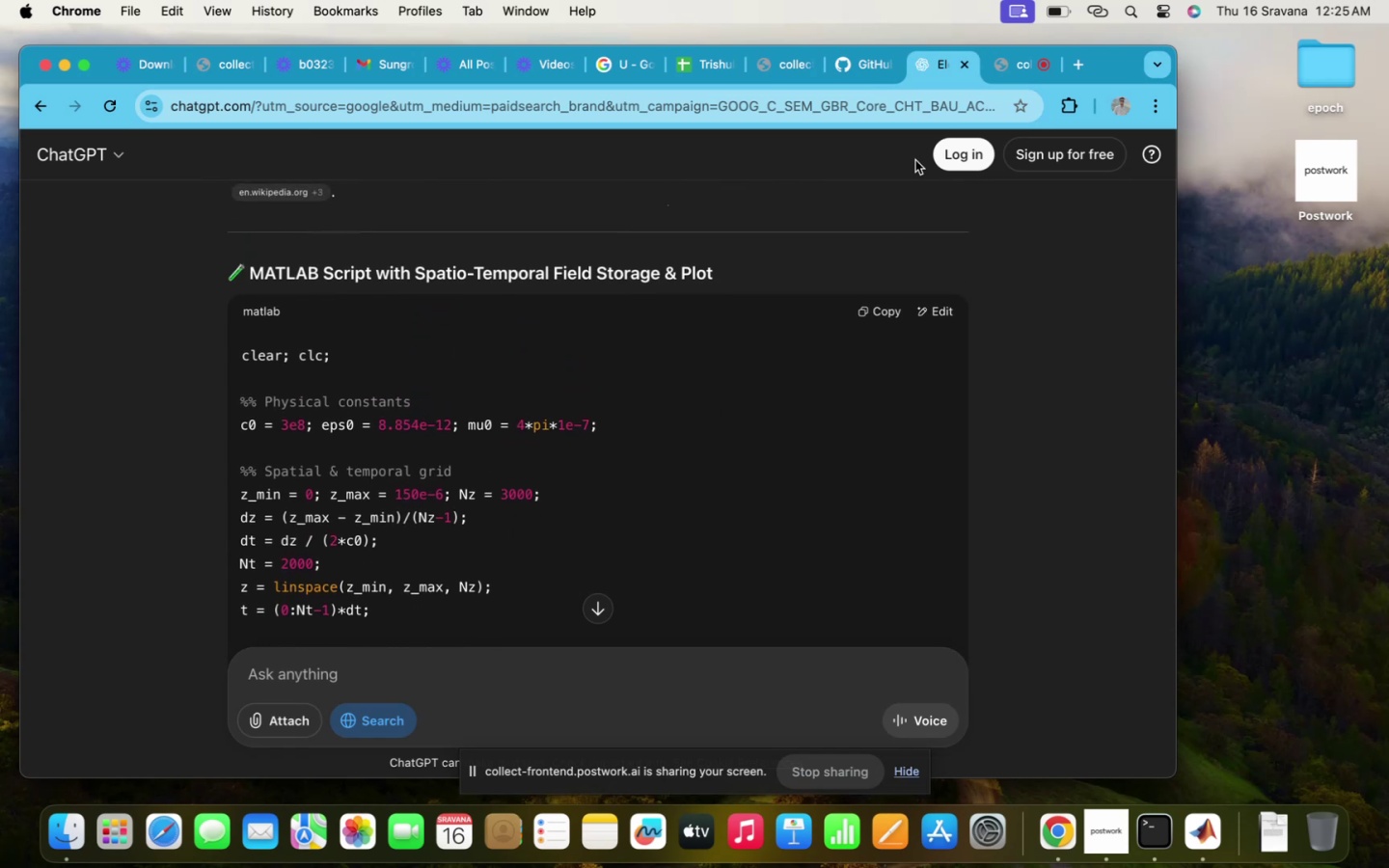 
left_click([943, 158])
 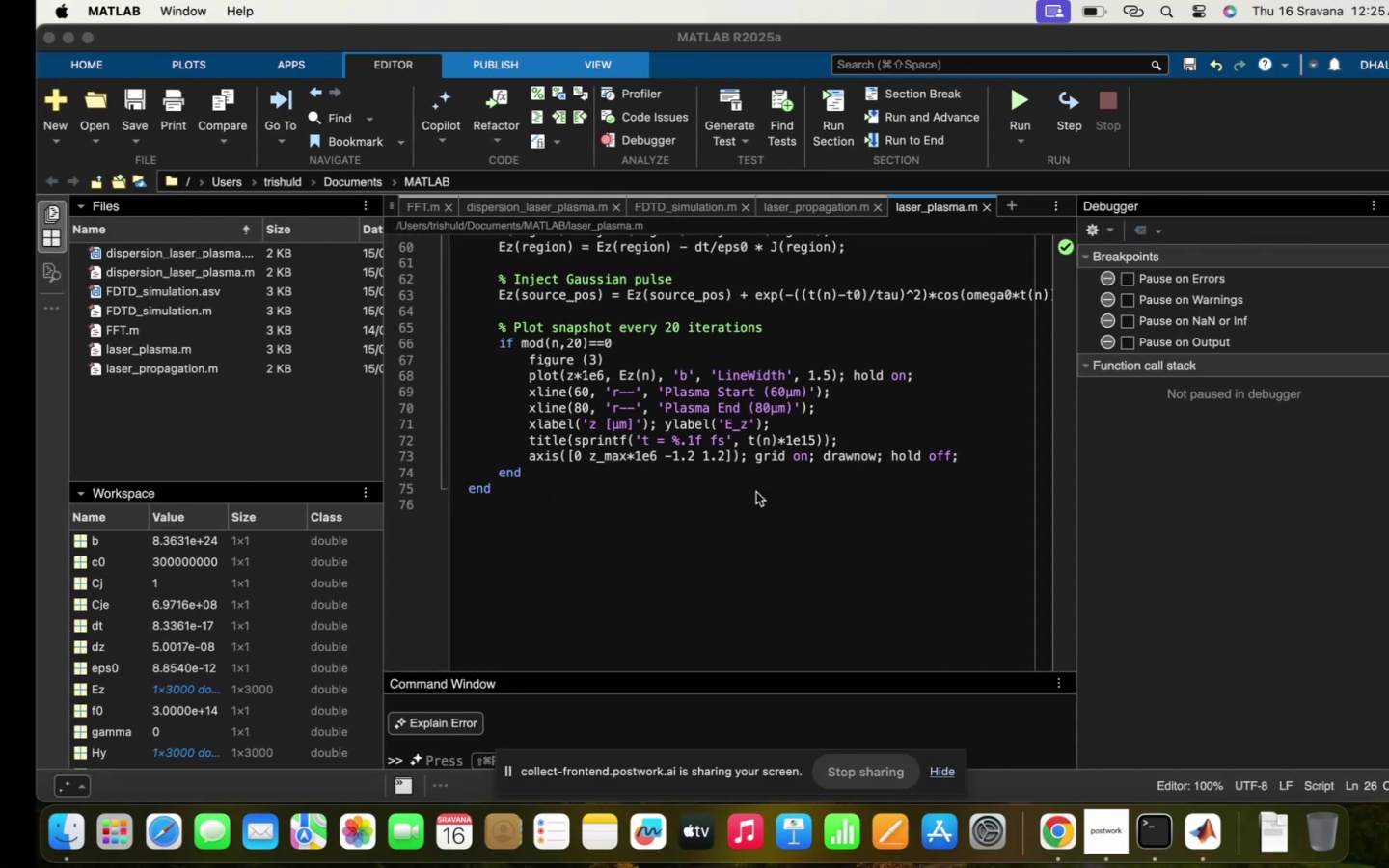 
wait(5.58)
 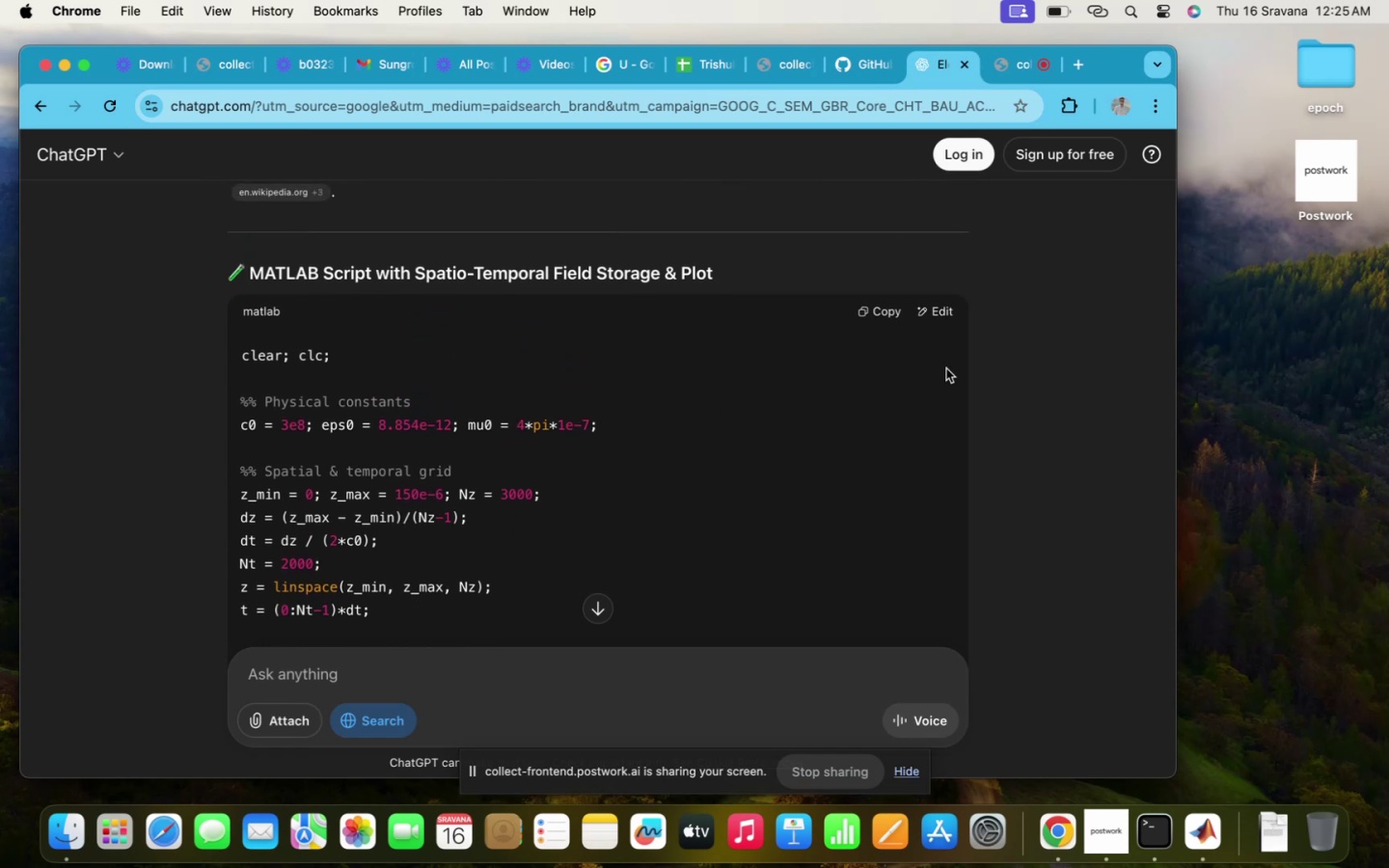 
scroll: coordinate [568, 531], scroll_direction: up, amount: 78.0
 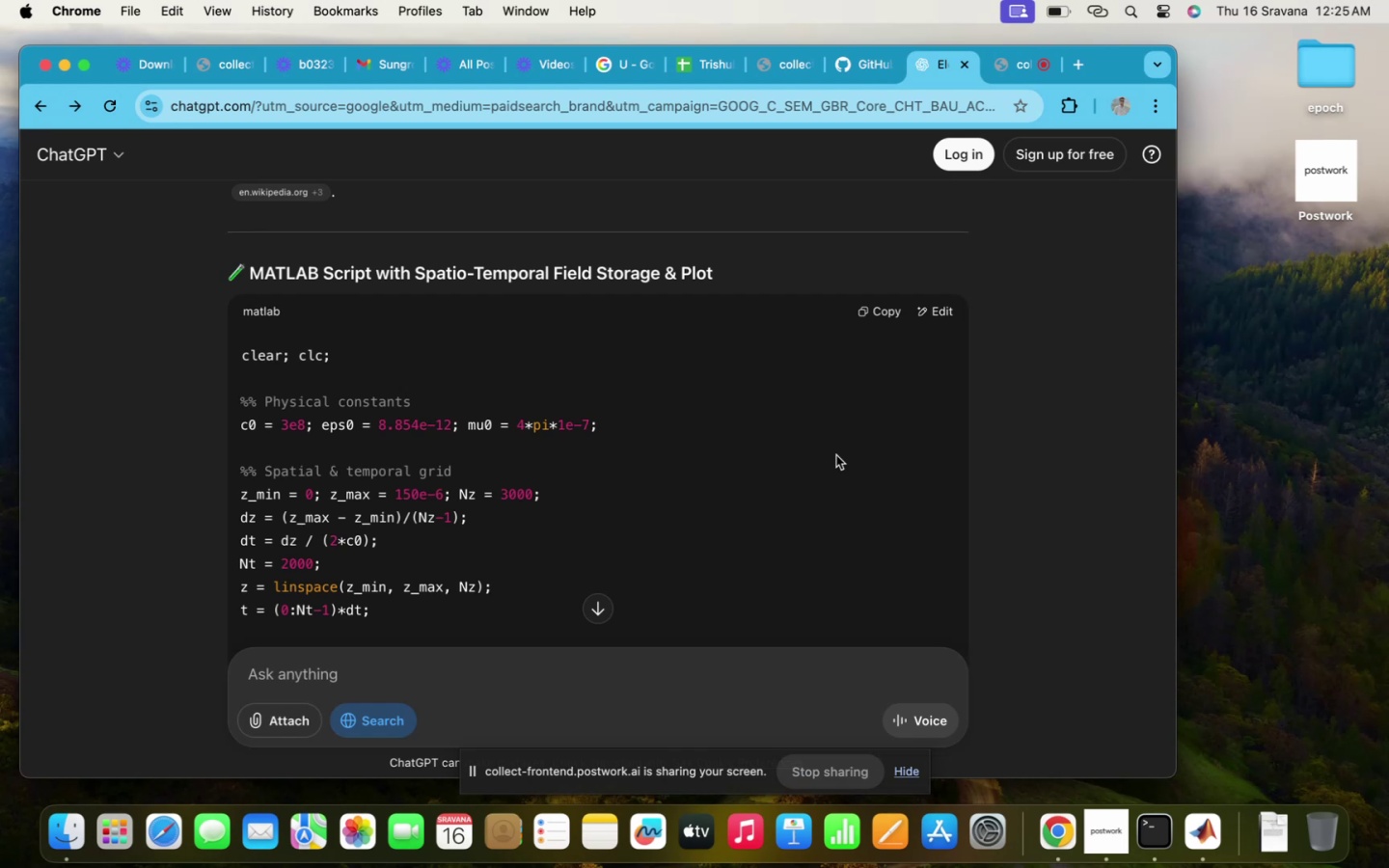 
left_click([835, 455])
 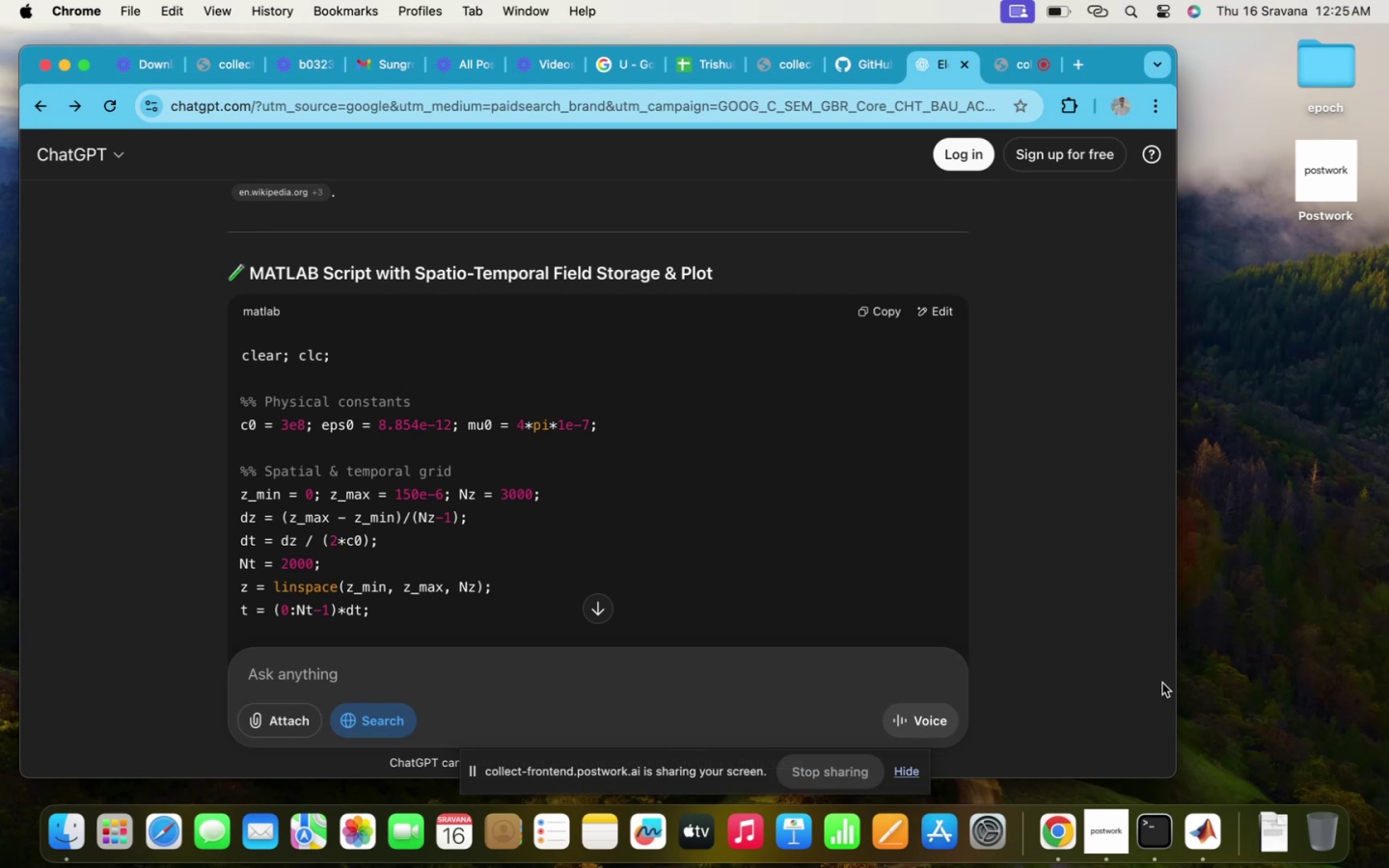 
wait(10.88)
 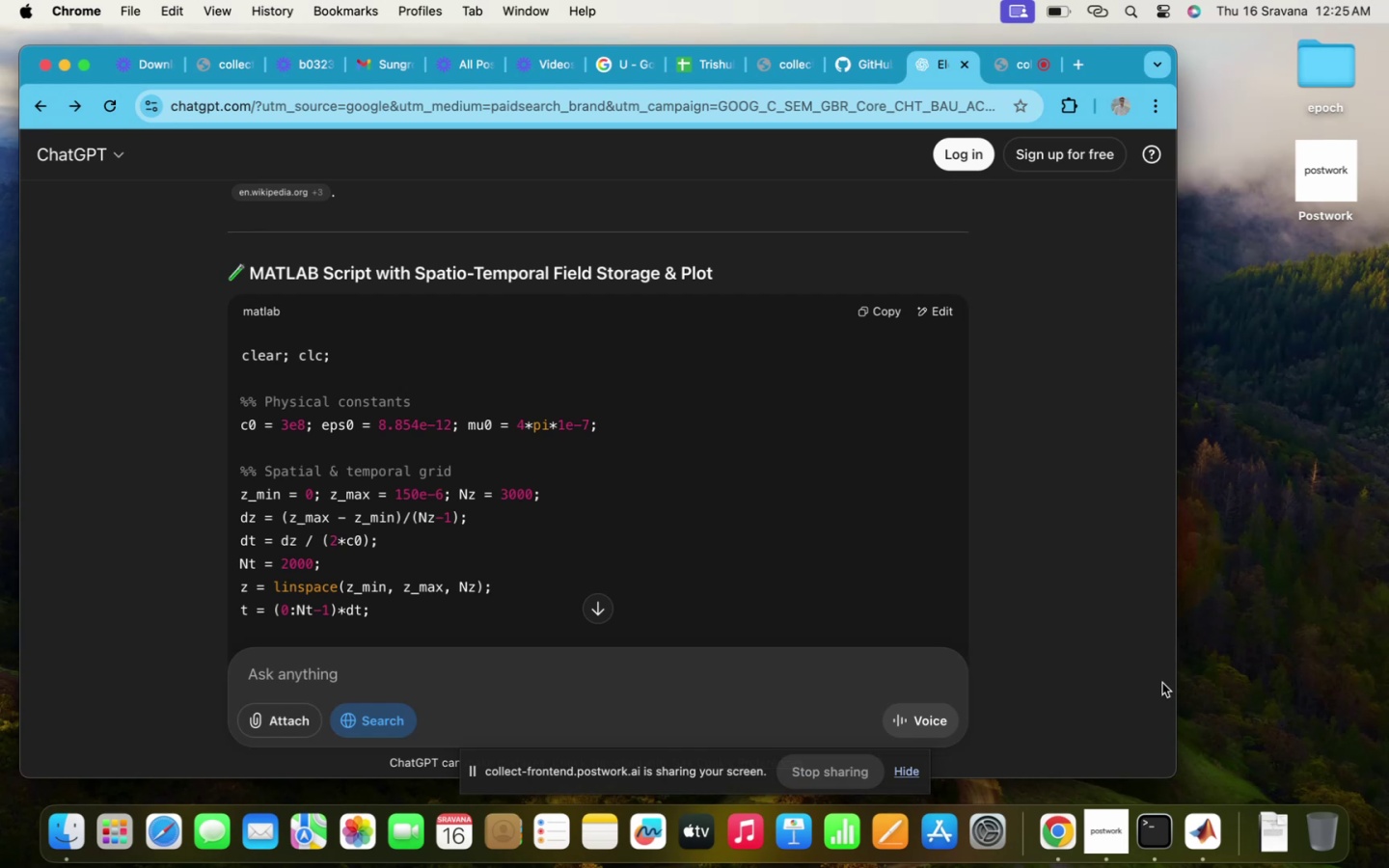 
left_click([978, 203])
 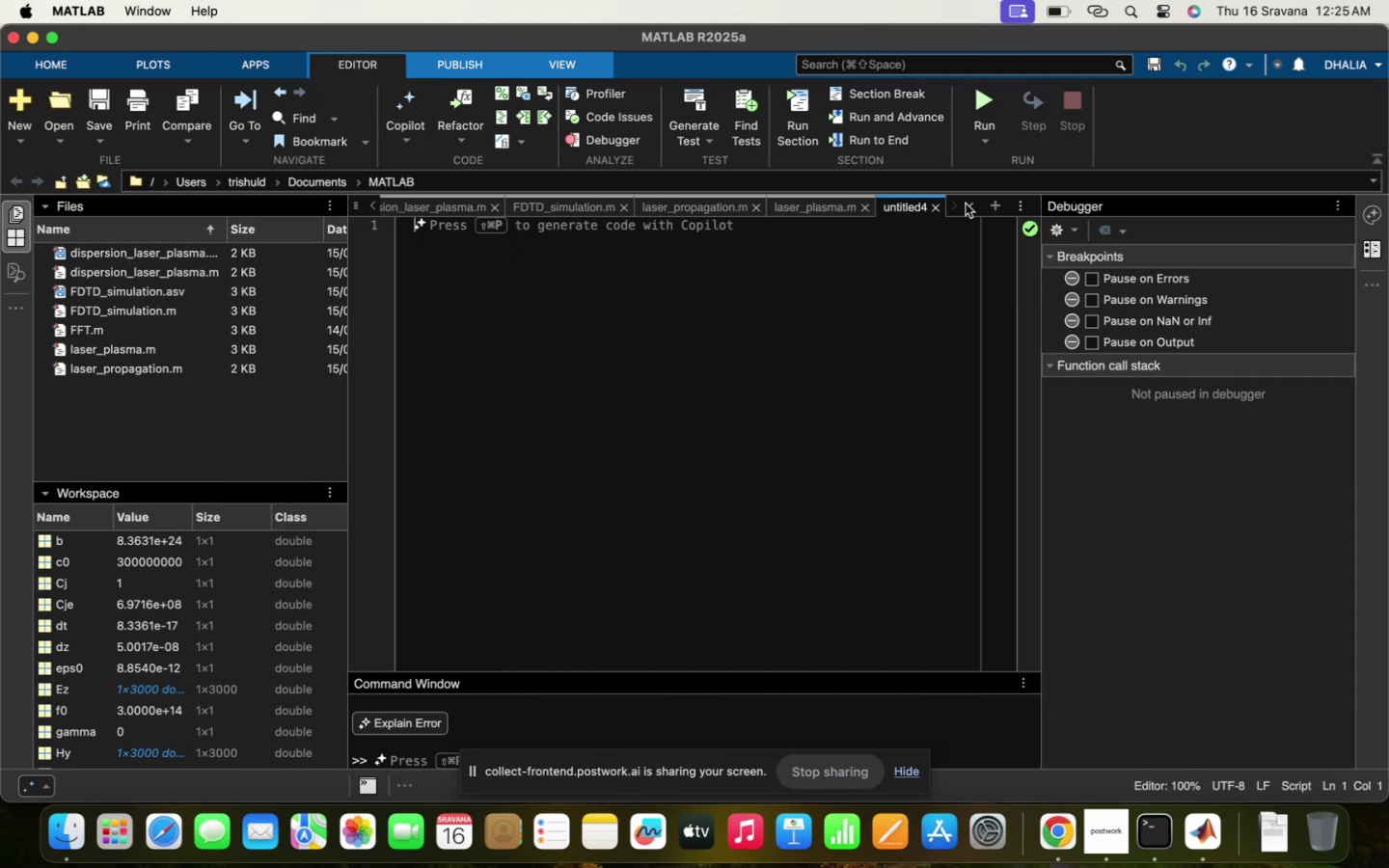 
key(Meta+CommandLeft)
 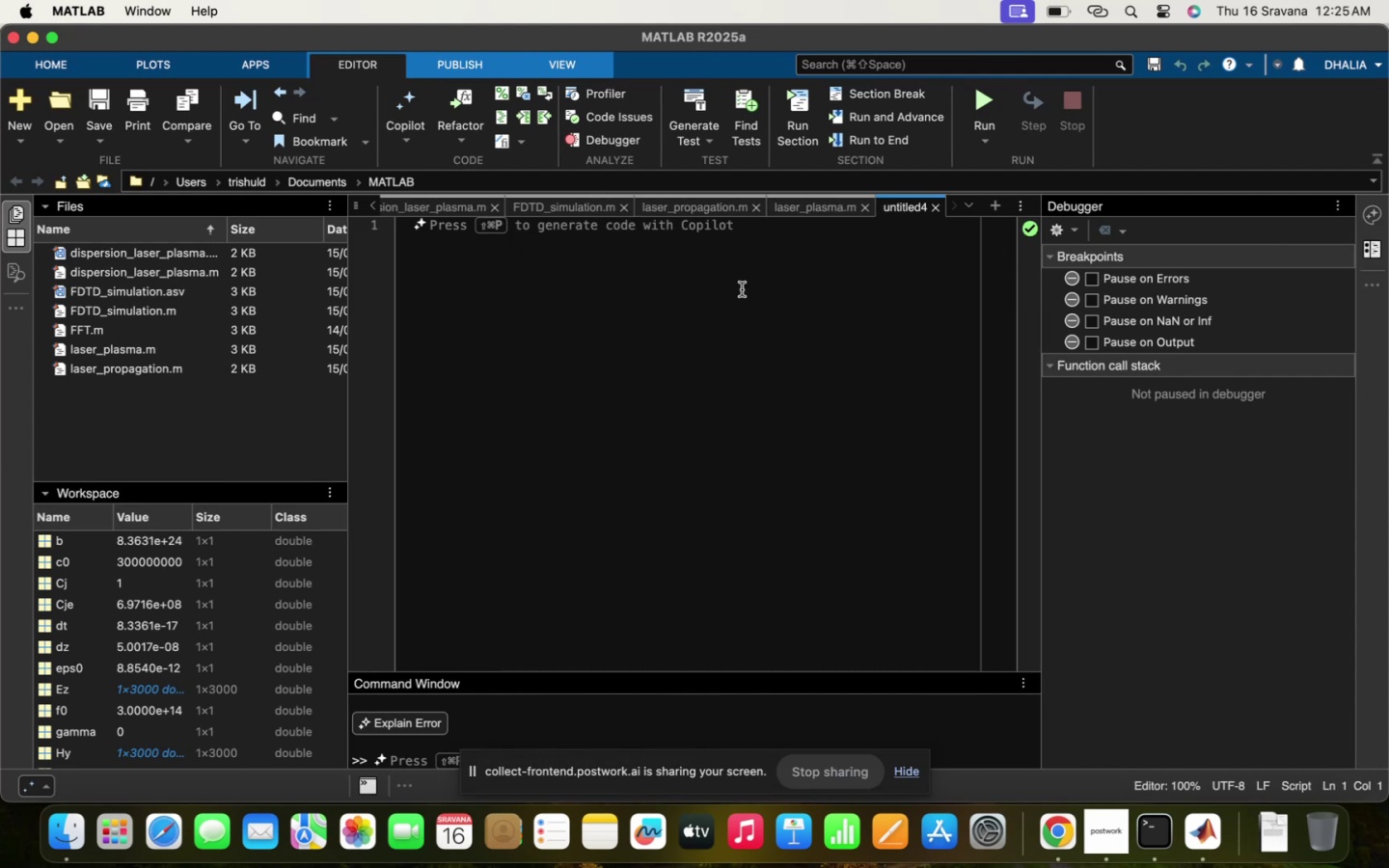 
key(Meta+V)
 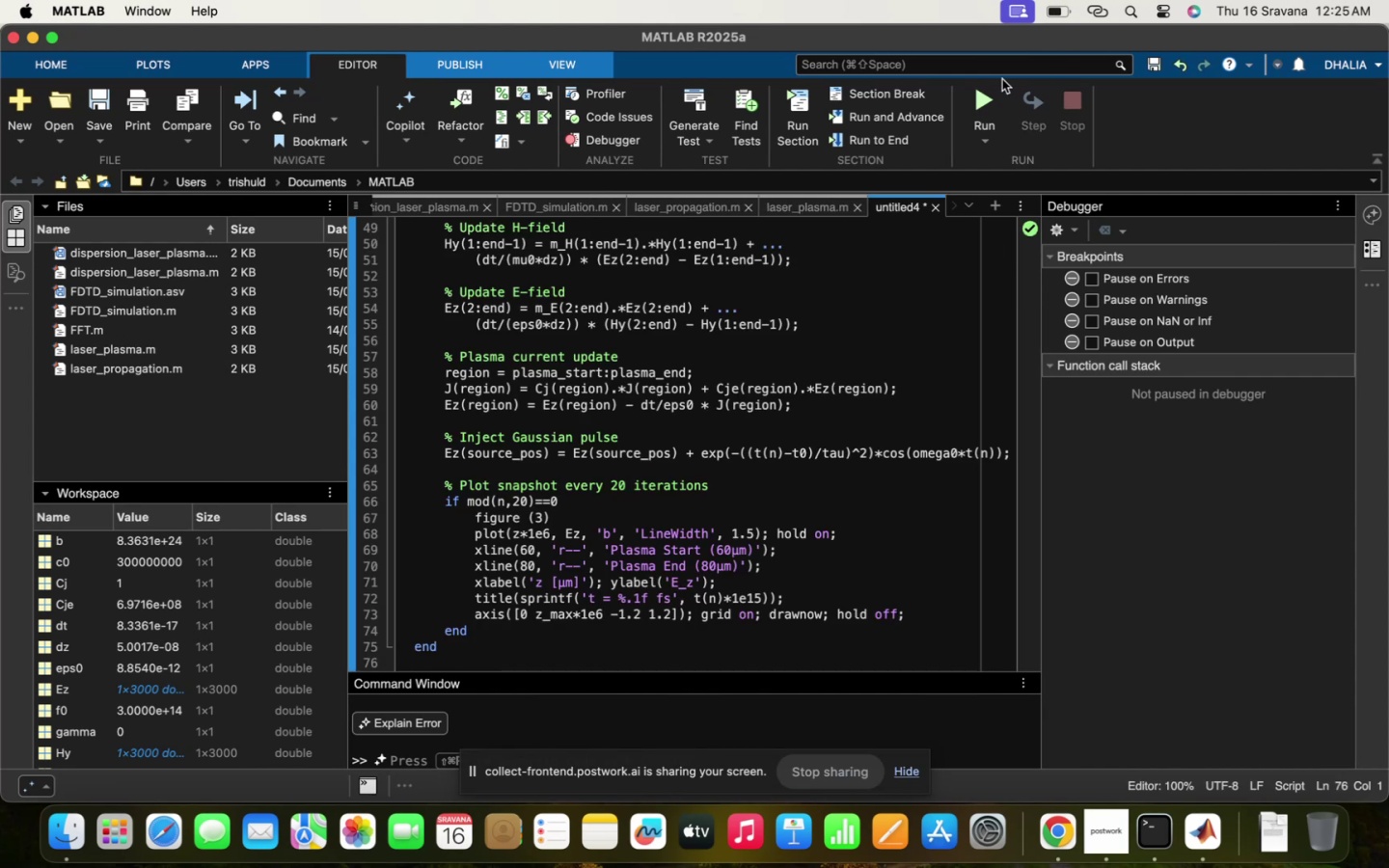 
left_click([986, 90])
 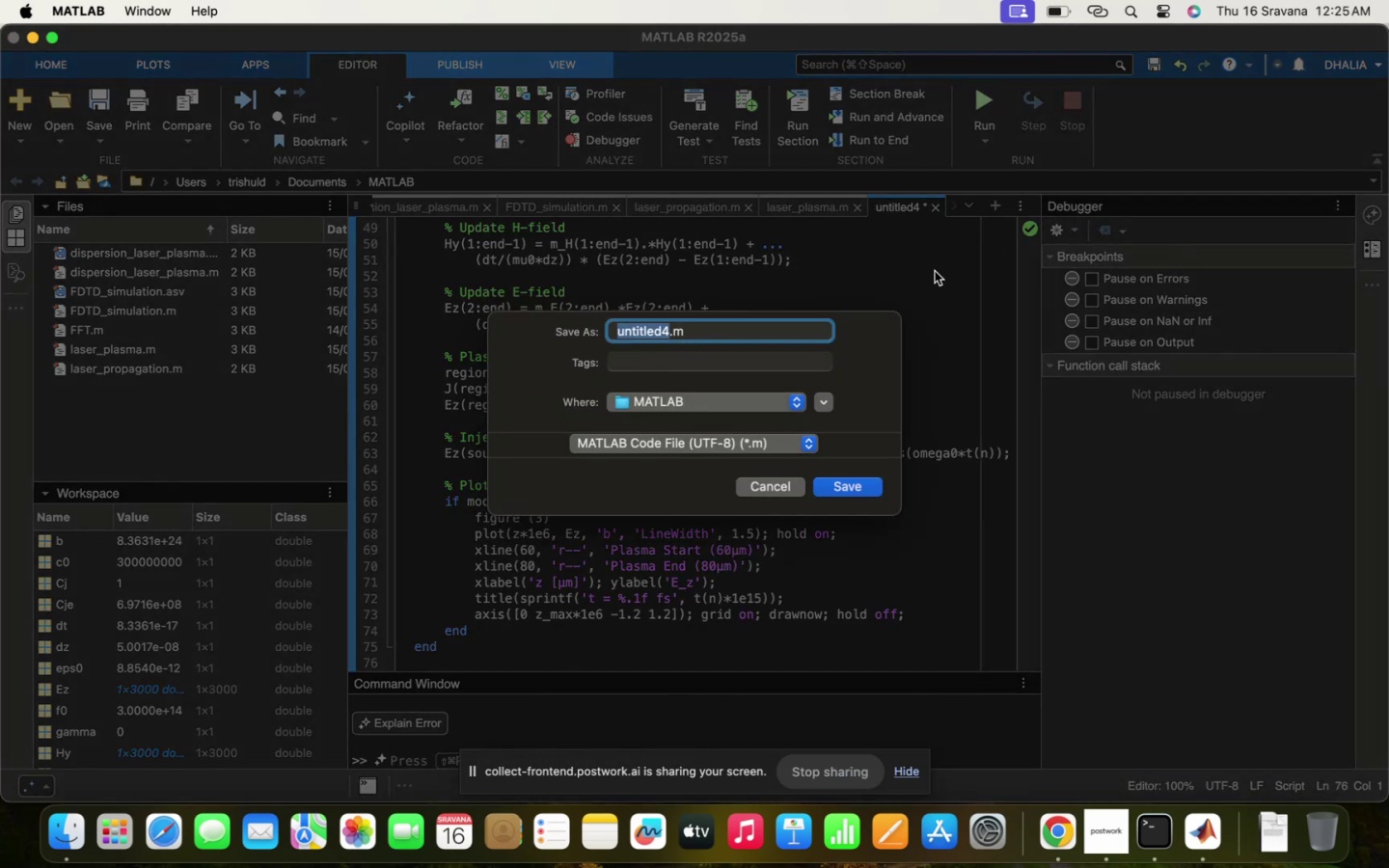 
type(laser_plasma2)
 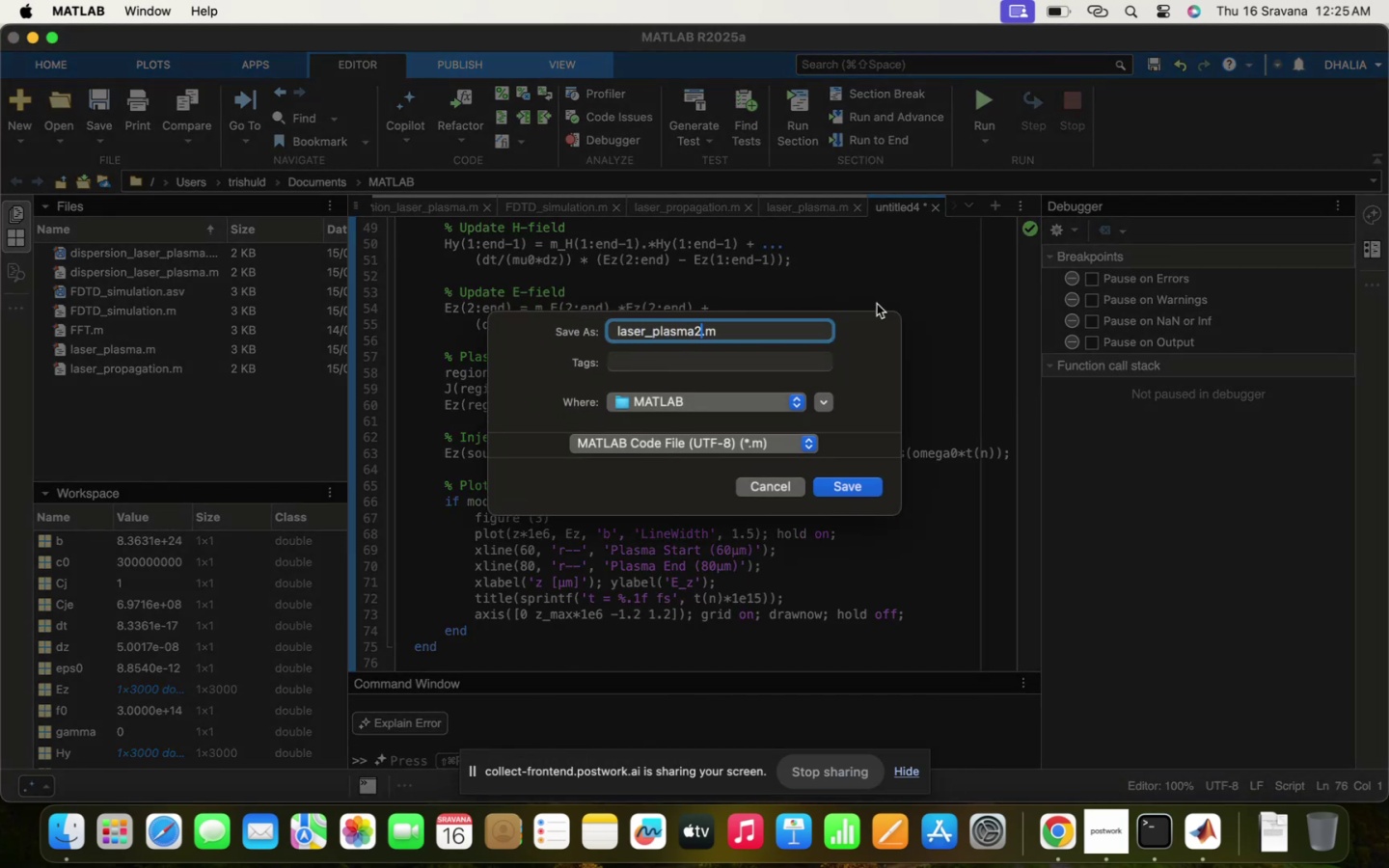 
hold_key(key=Enter, duration=0.34)
 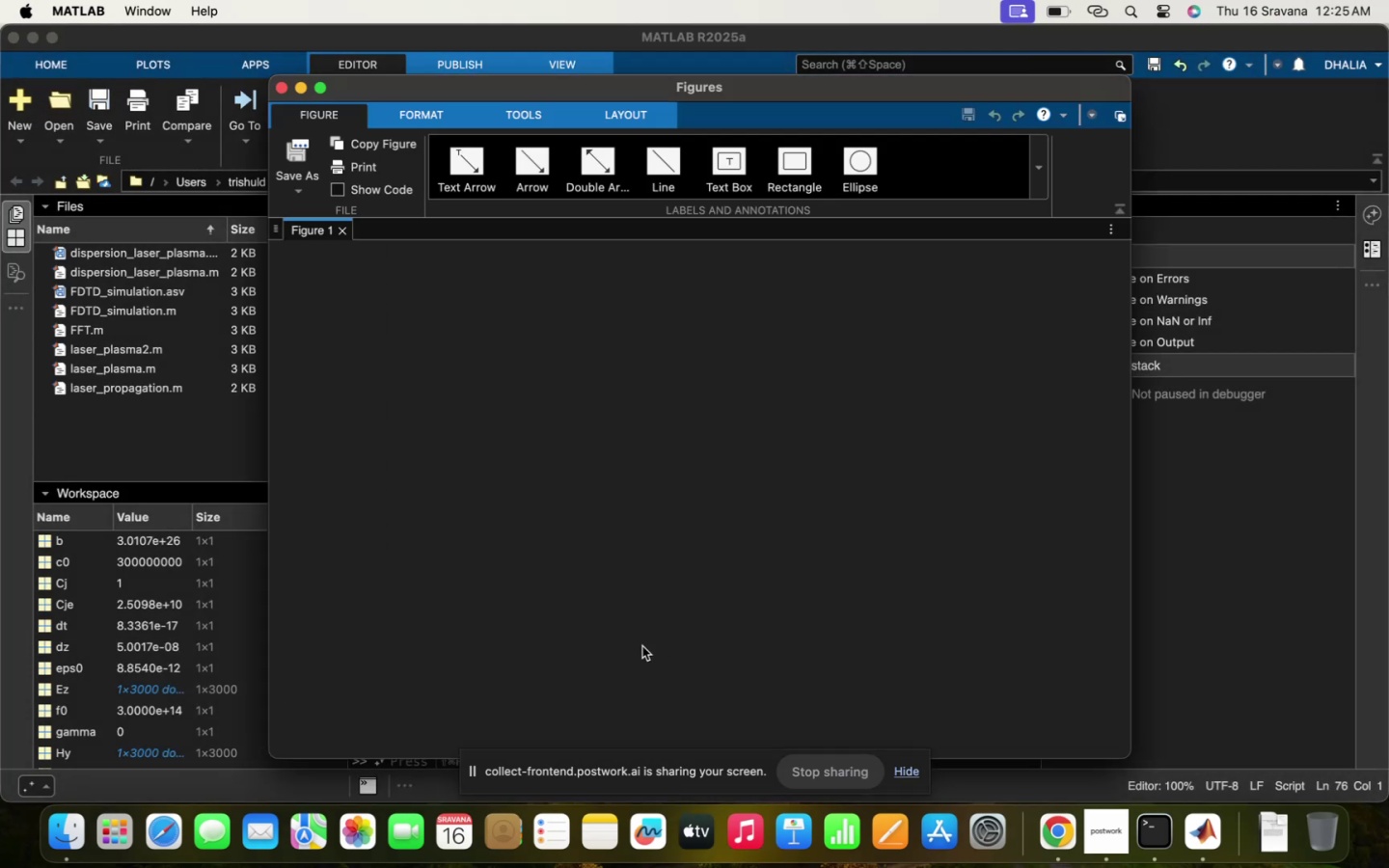 
left_click([343, 231])
 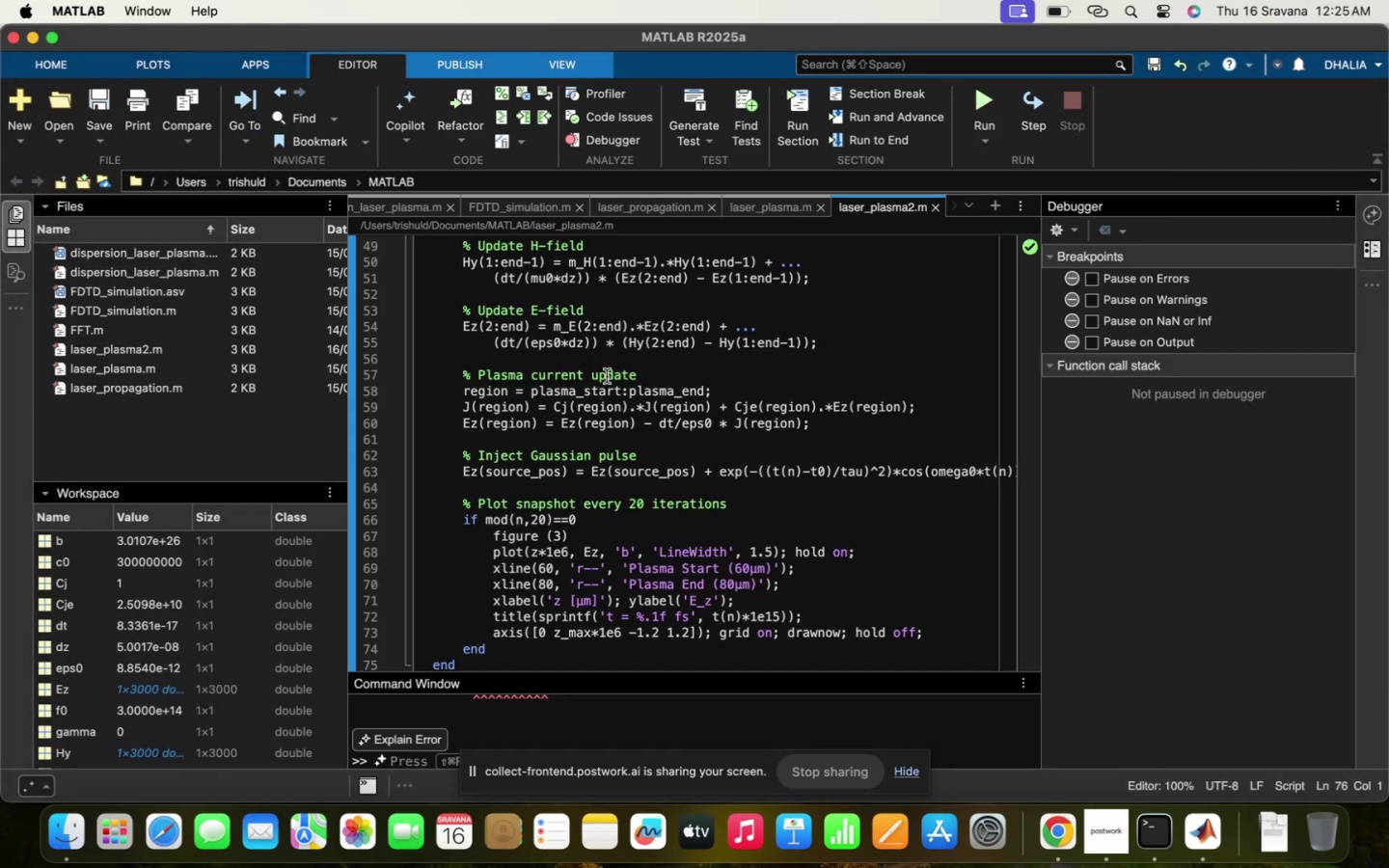 
left_click([607, 376])
 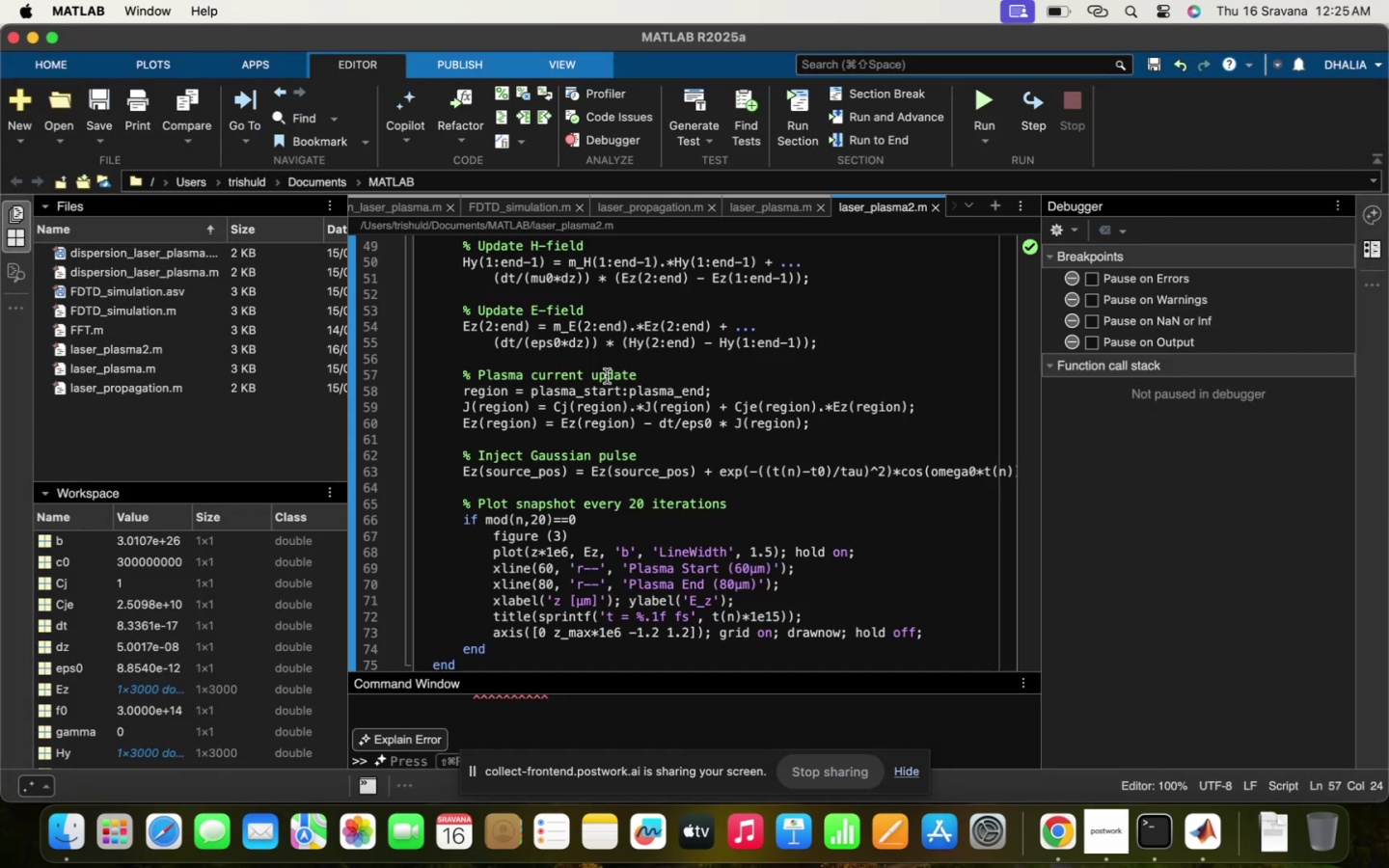 
scroll: coordinate [607, 376], scroll_direction: down, amount: 48.0
 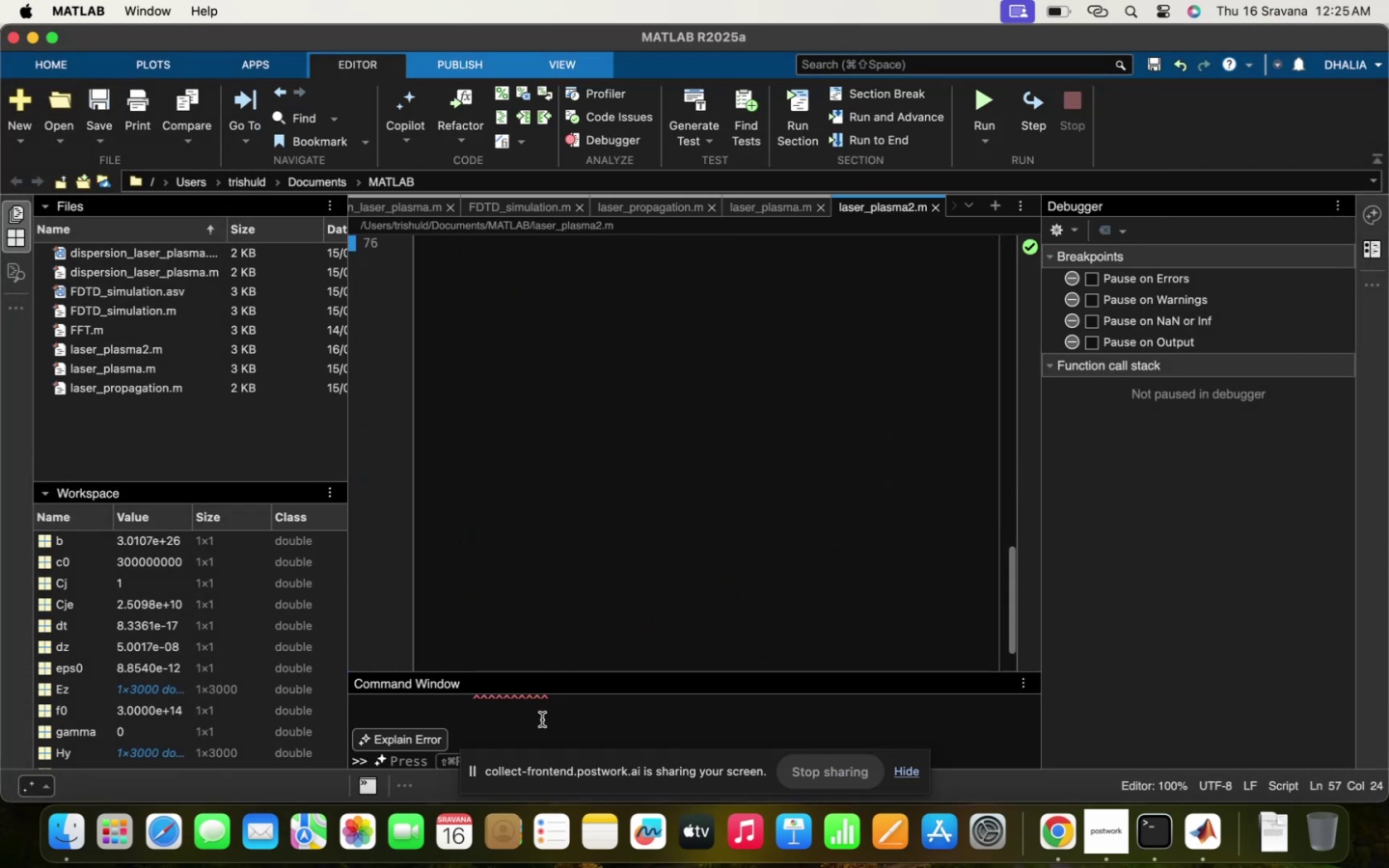 
scroll: coordinate [626, 492], scroll_direction: up, amount: 69.0
 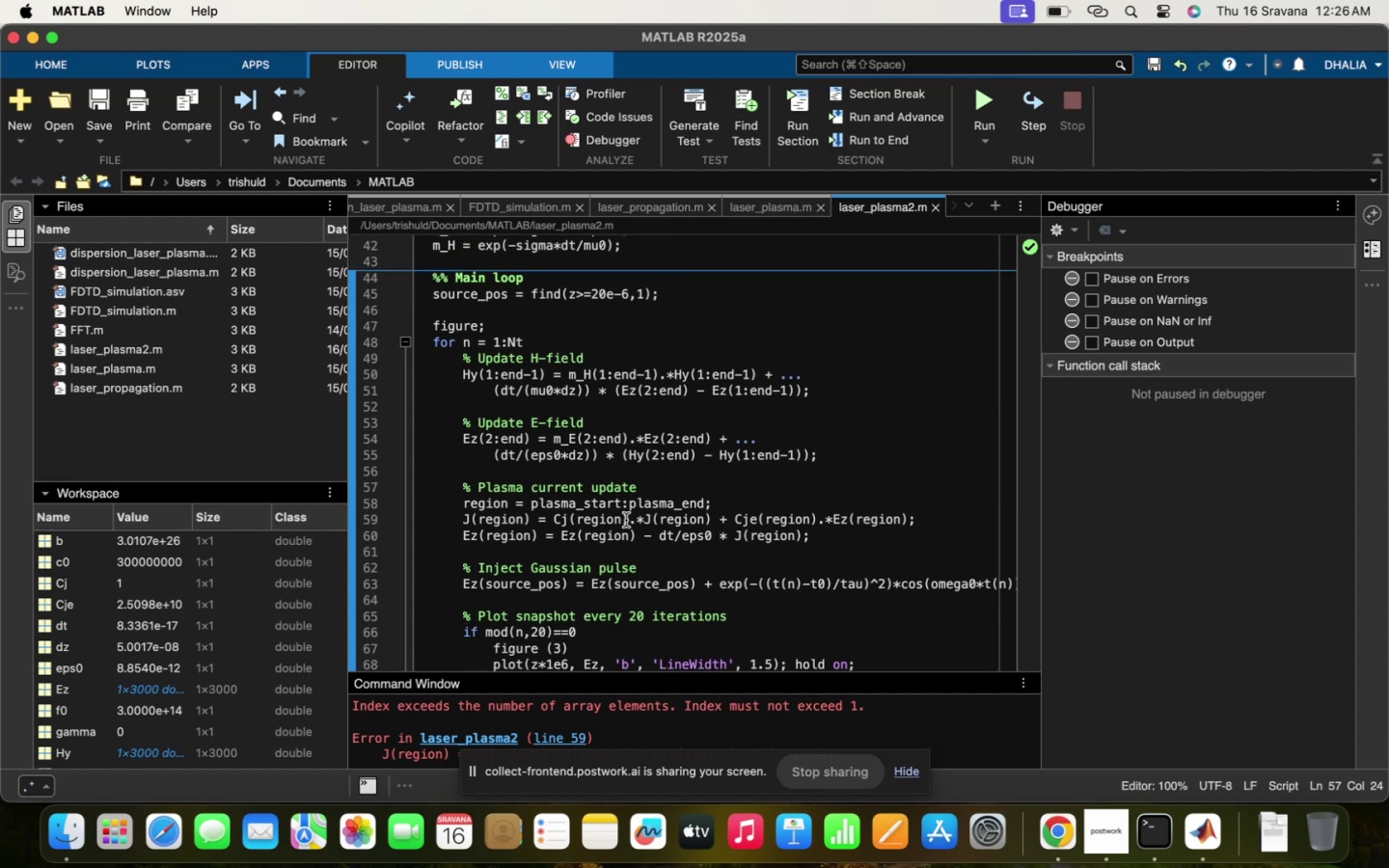 
left_click_drag(start_coordinate=[628, 520], to_coordinate=[572, 519])
 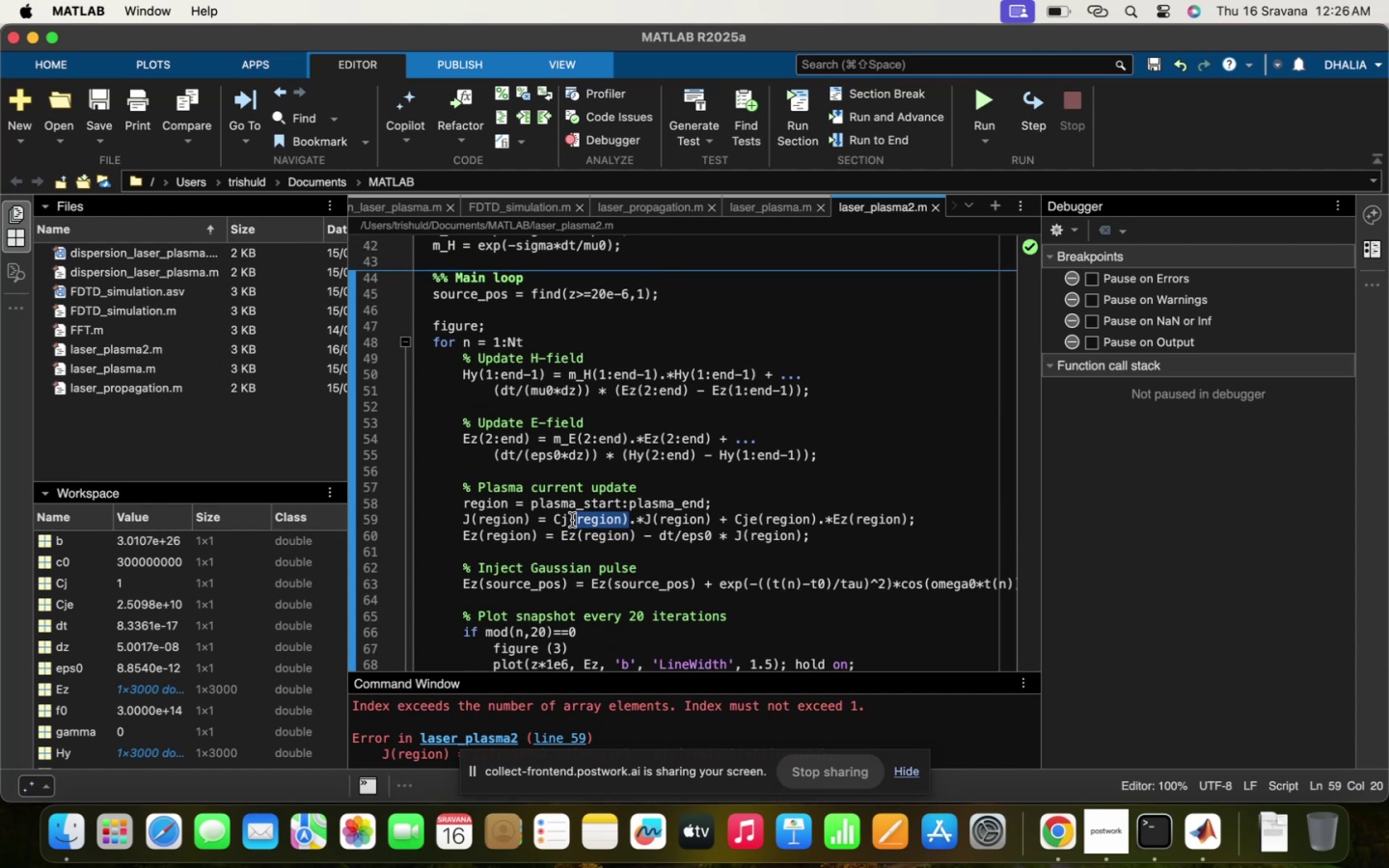 
key(Backspace)
 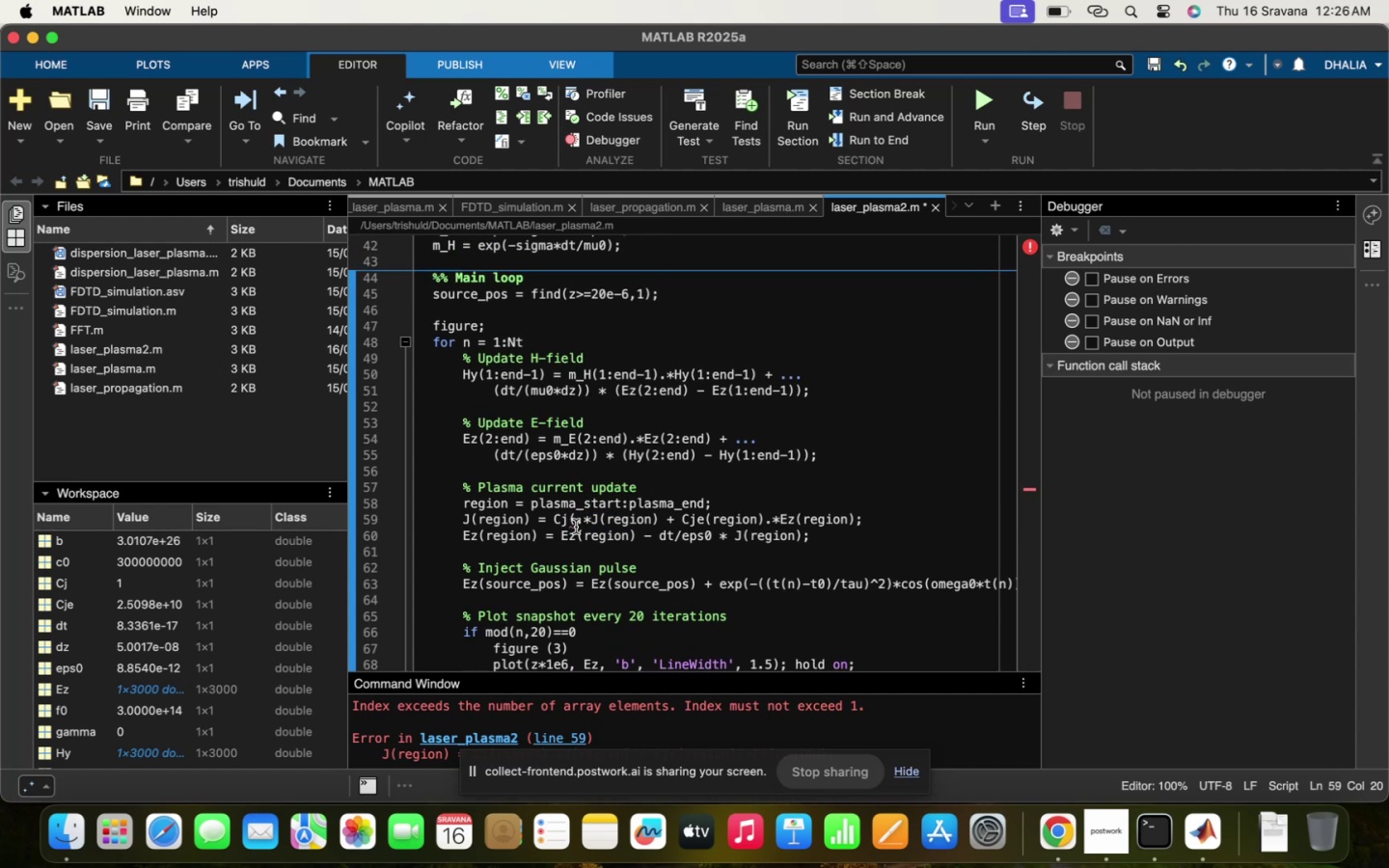 
key(Backspace)
 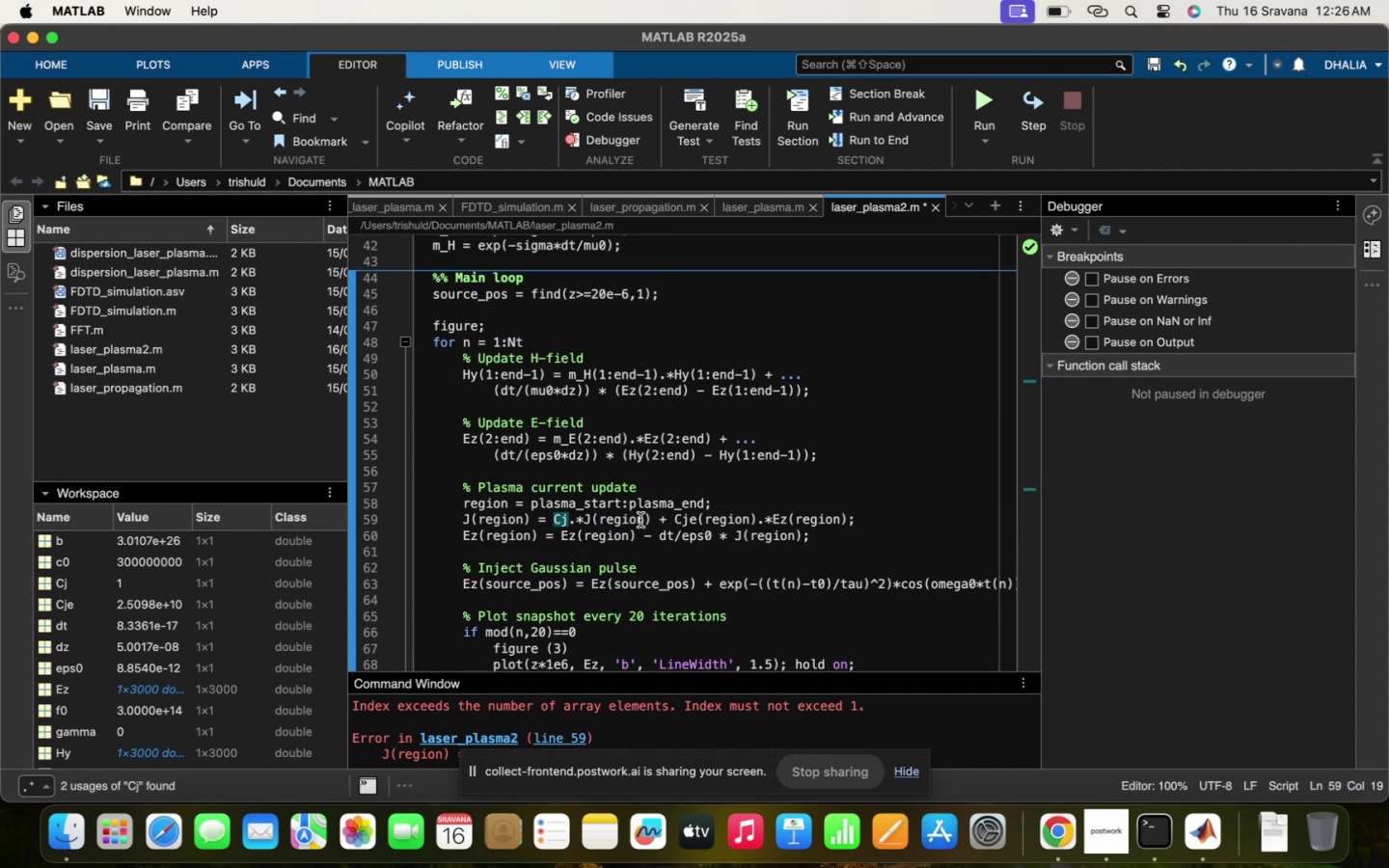 
left_click([650, 519])
 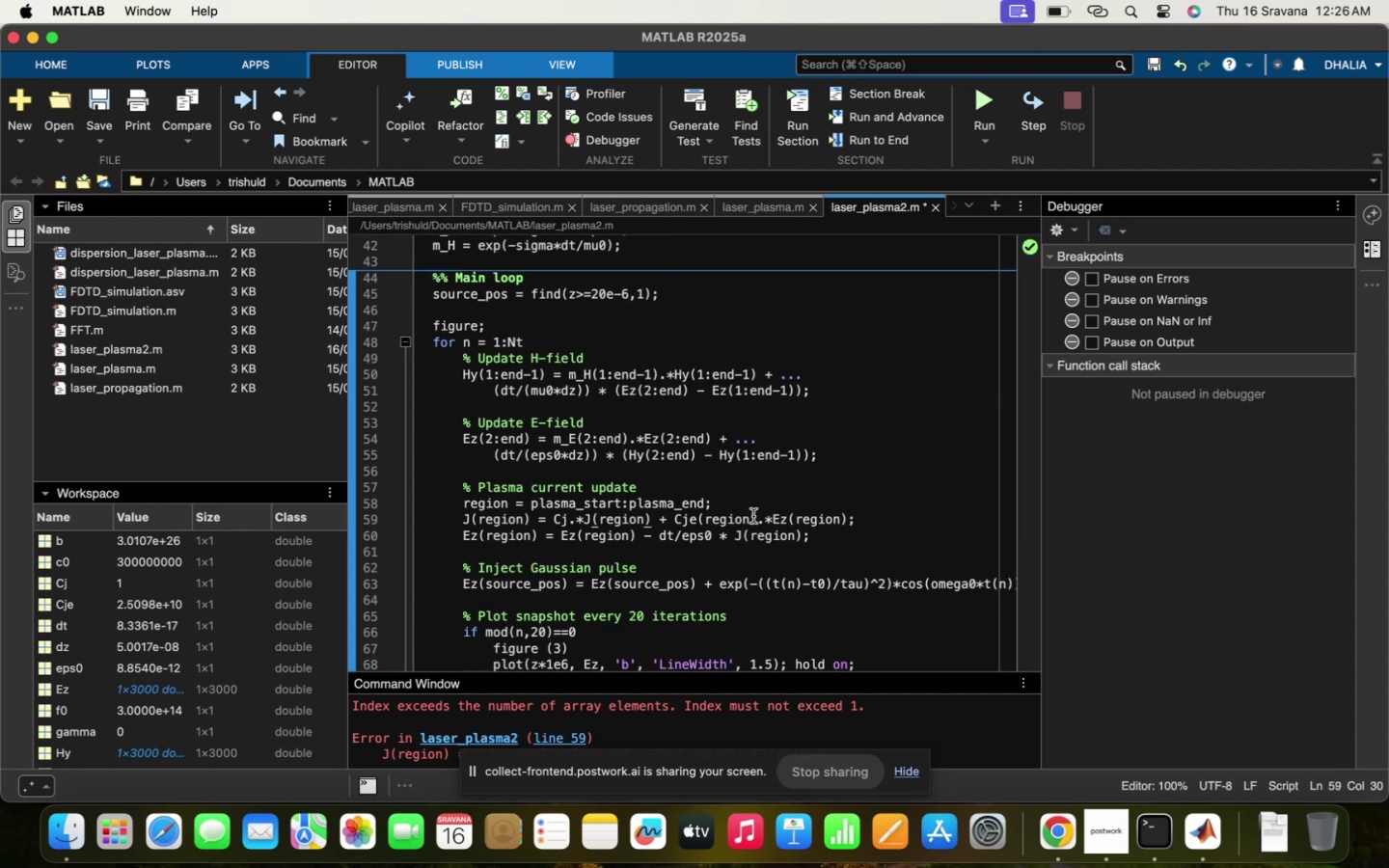 
left_click_drag(start_coordinate=[753, 515], to_coordinate=[694, 523])
 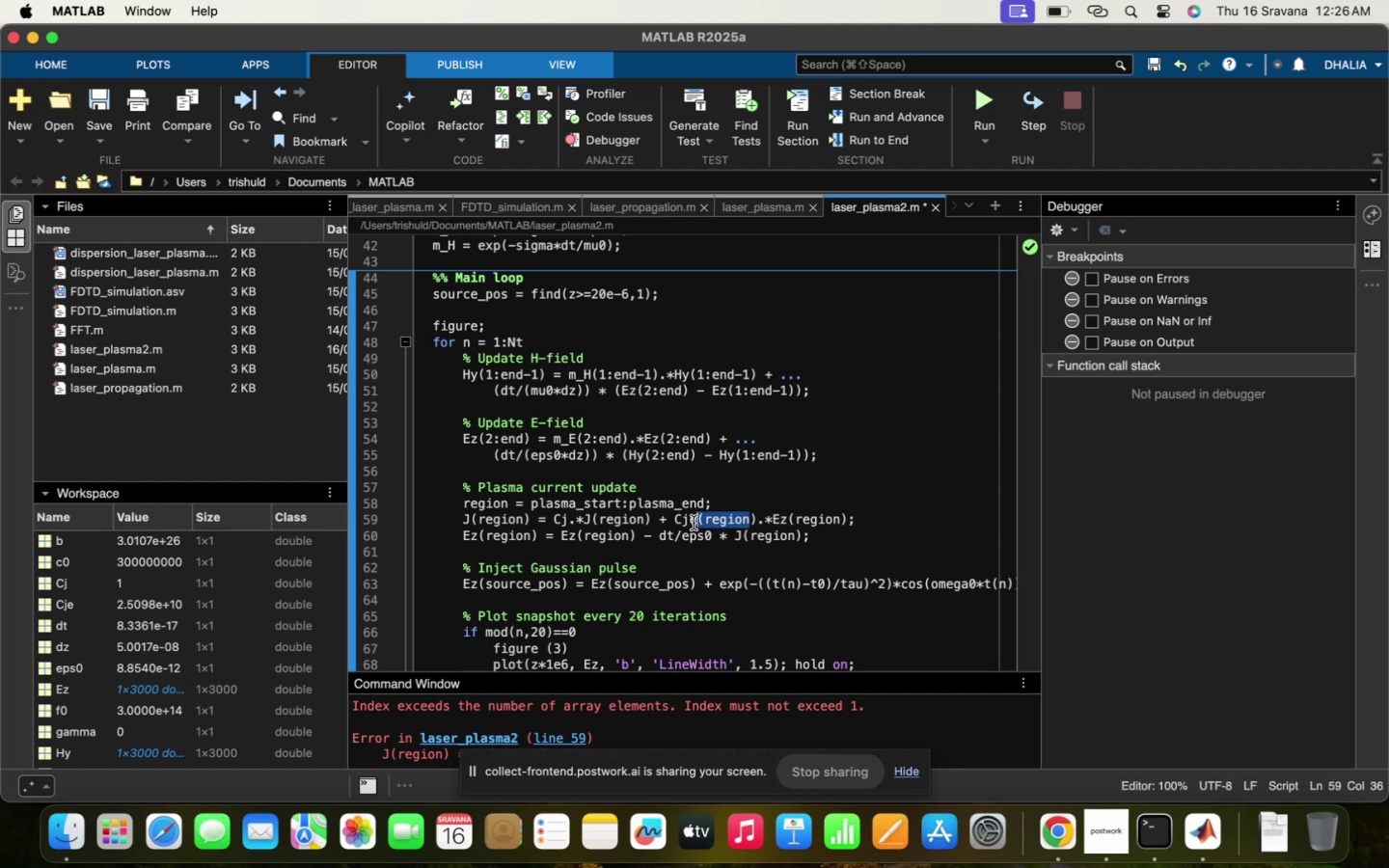 
key(Backspace)
 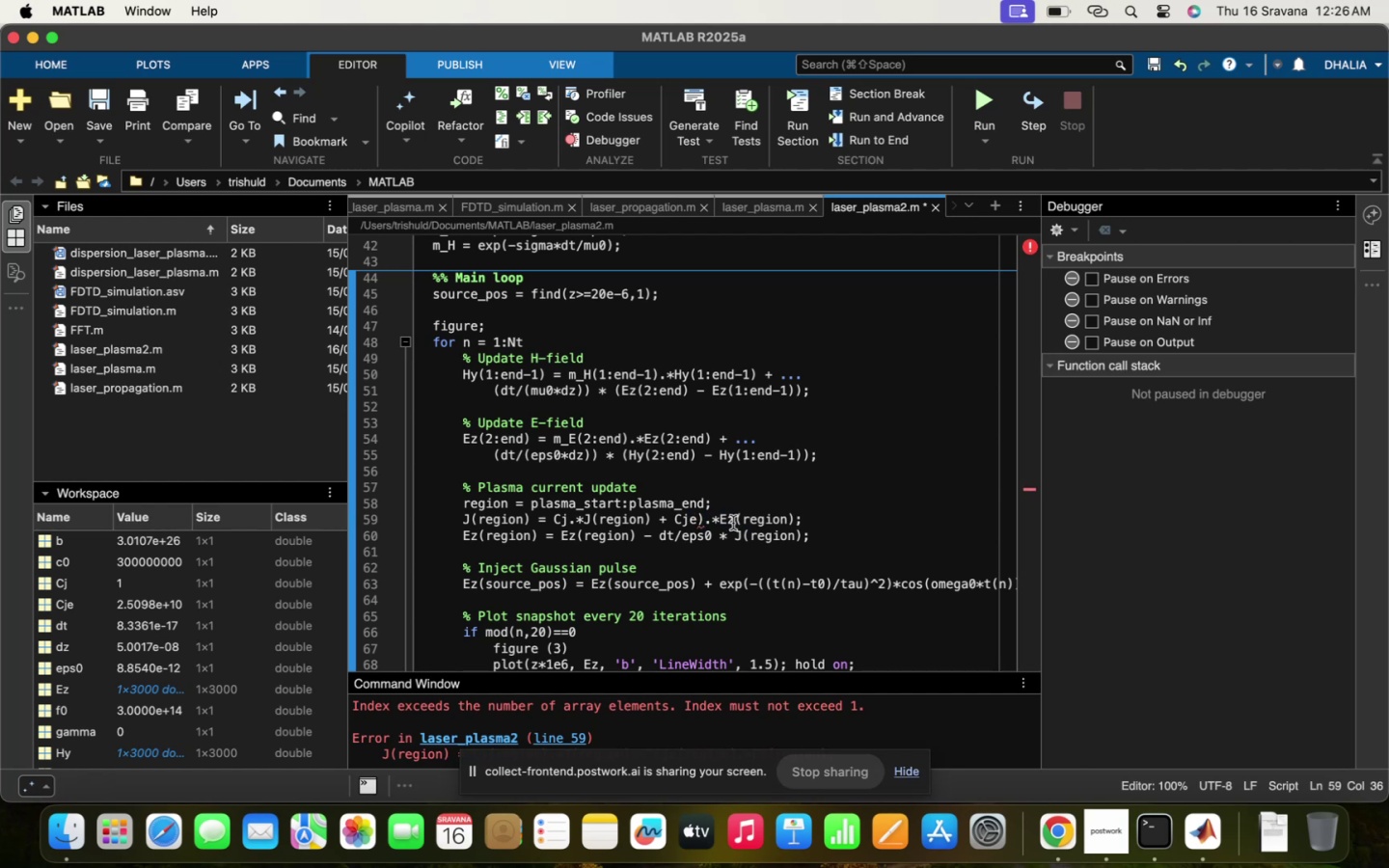 
key(ArrowRight)
 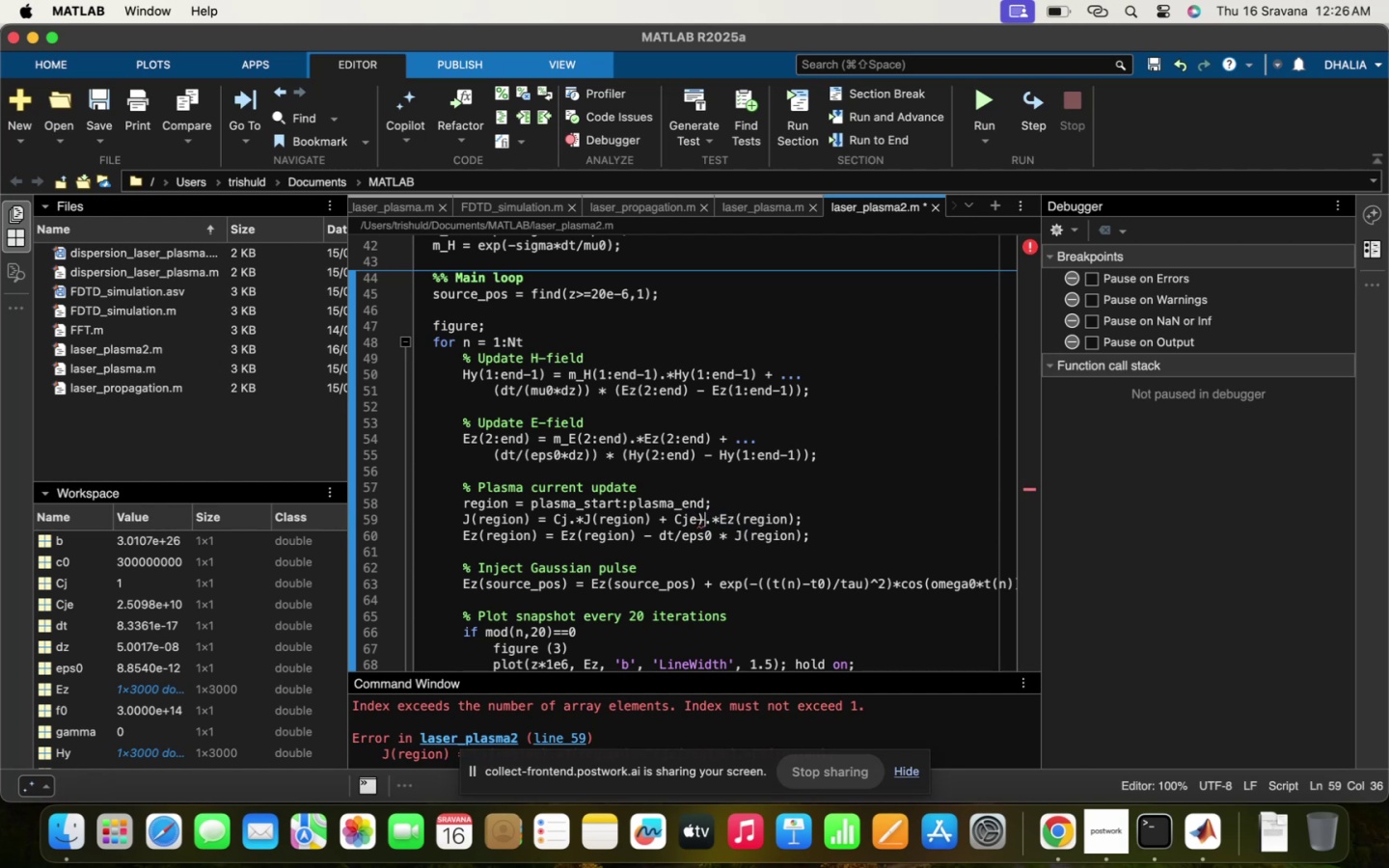 
key(Backspace)
 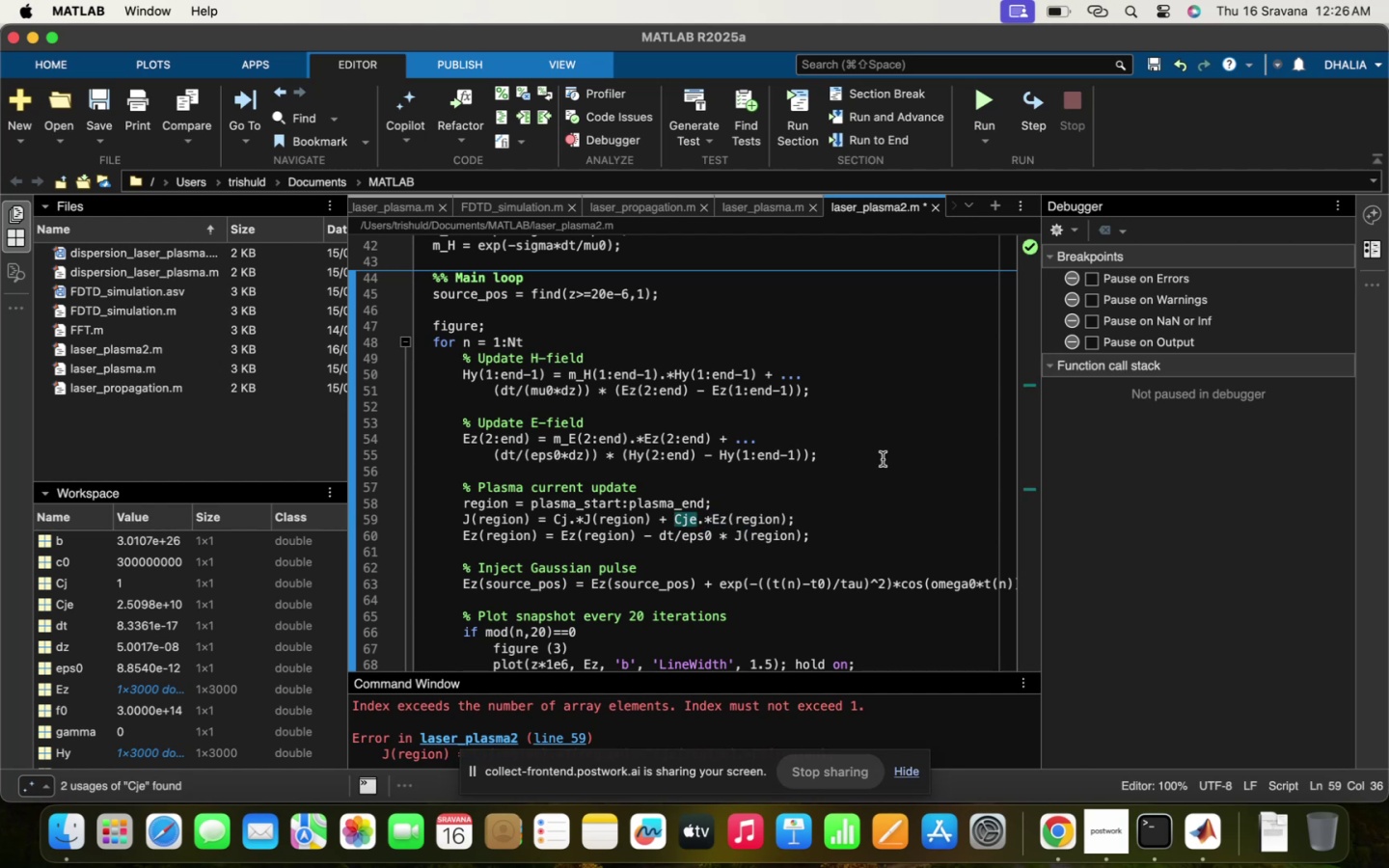 
left_click([864, 477])
 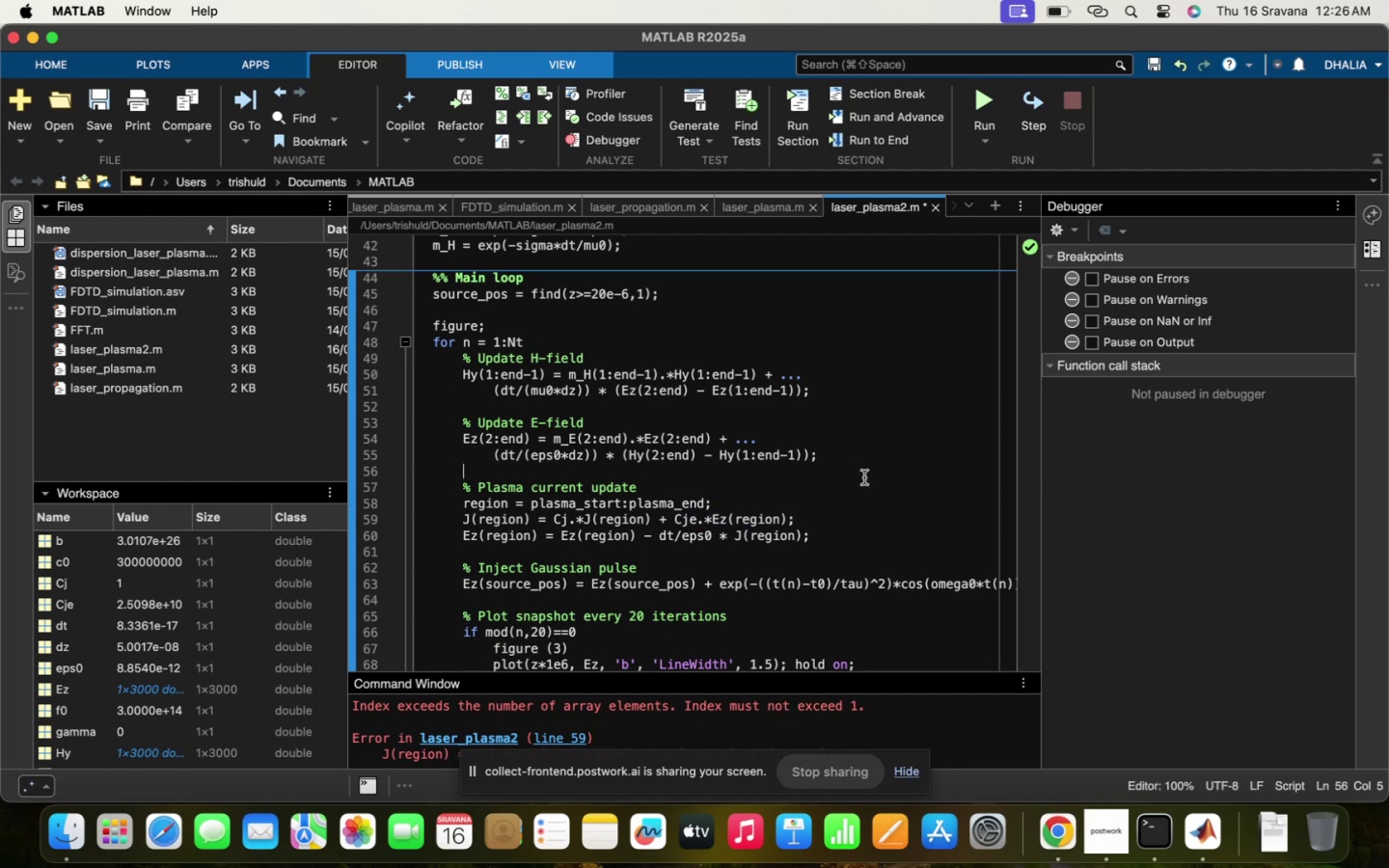 
scroll: coordinate [864, 477], scroll_direction: up, amount: 35.0
 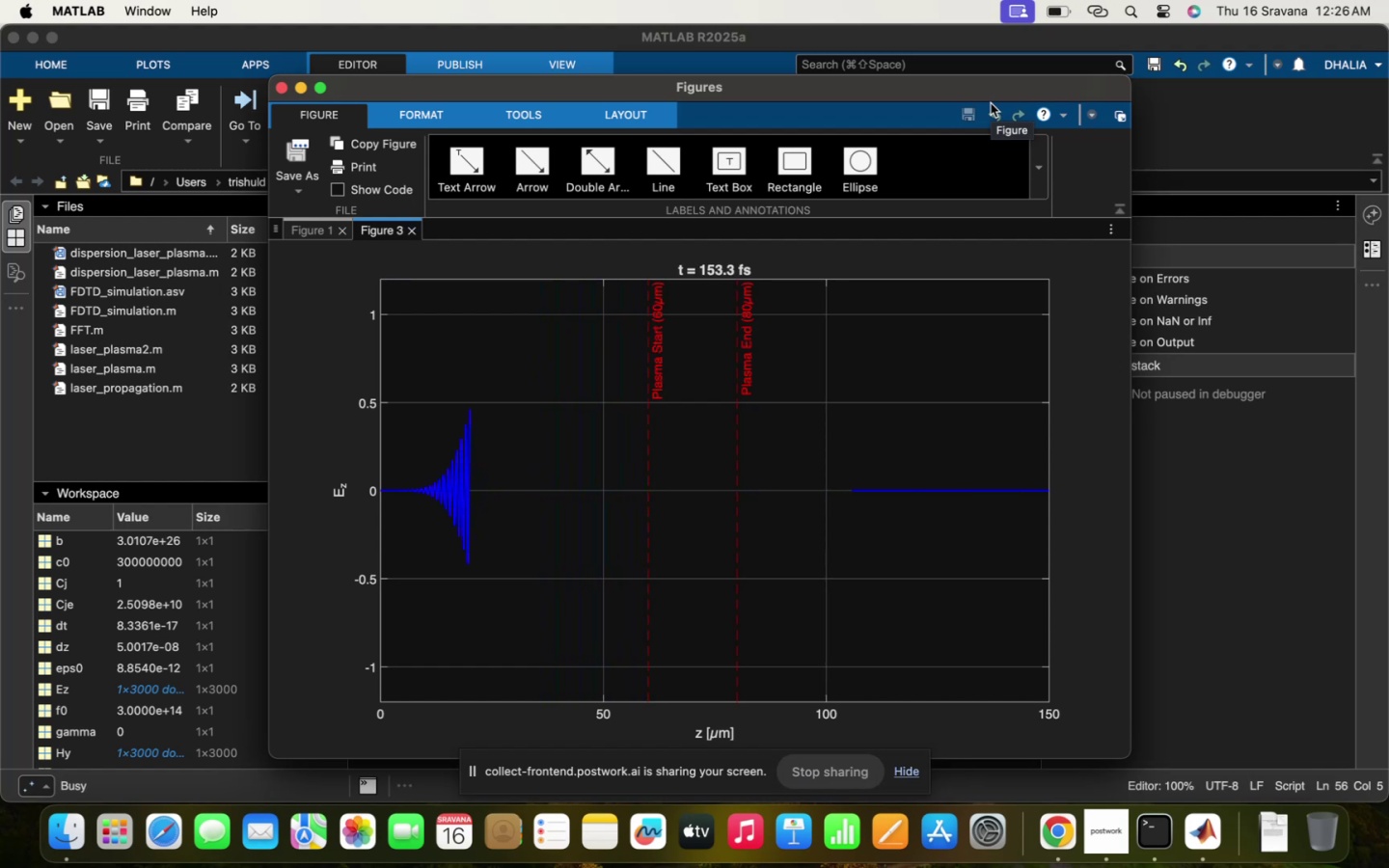 
wait(14.6)
 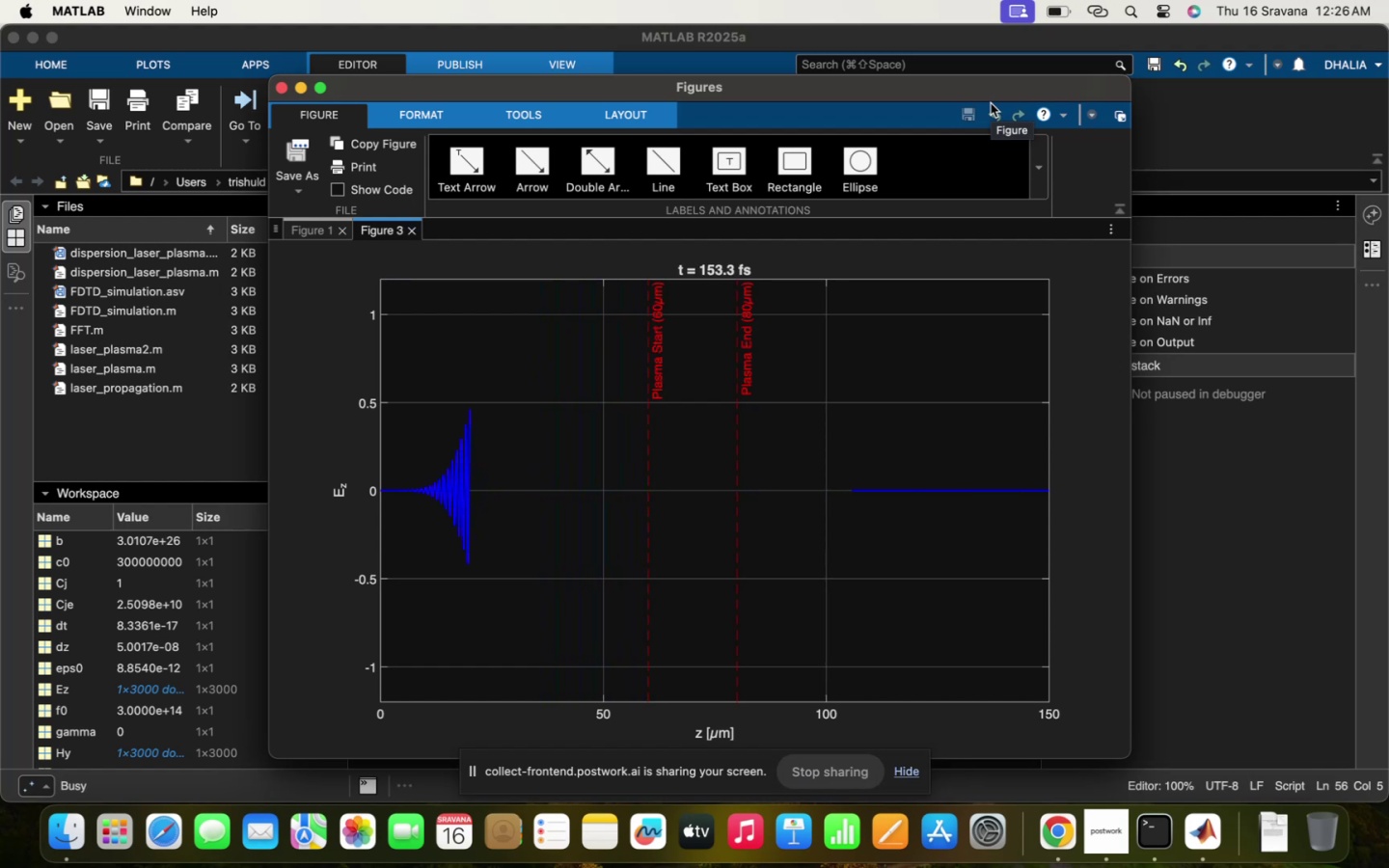 
left_click([21, 421])
 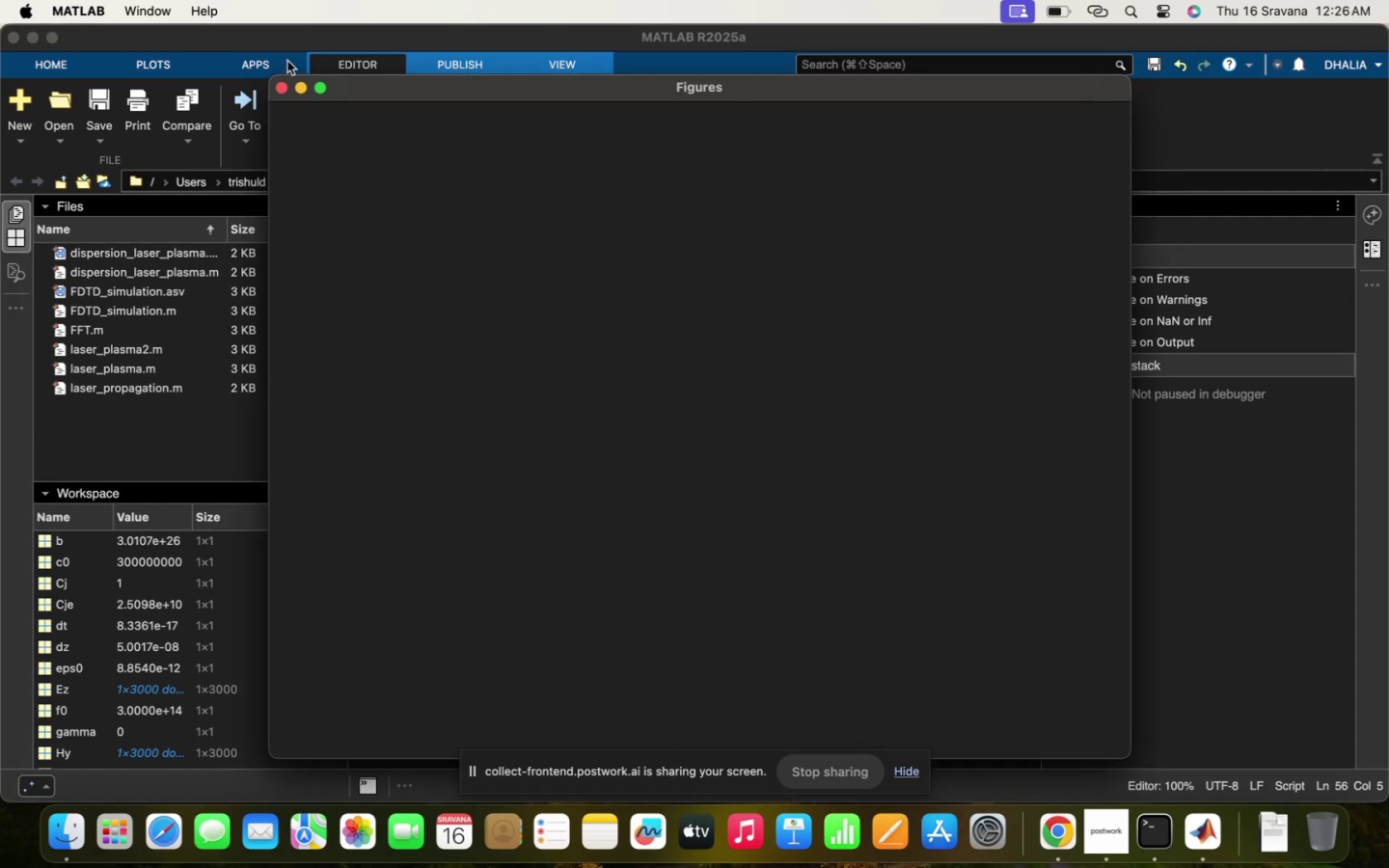 
left_click([286, 88])
 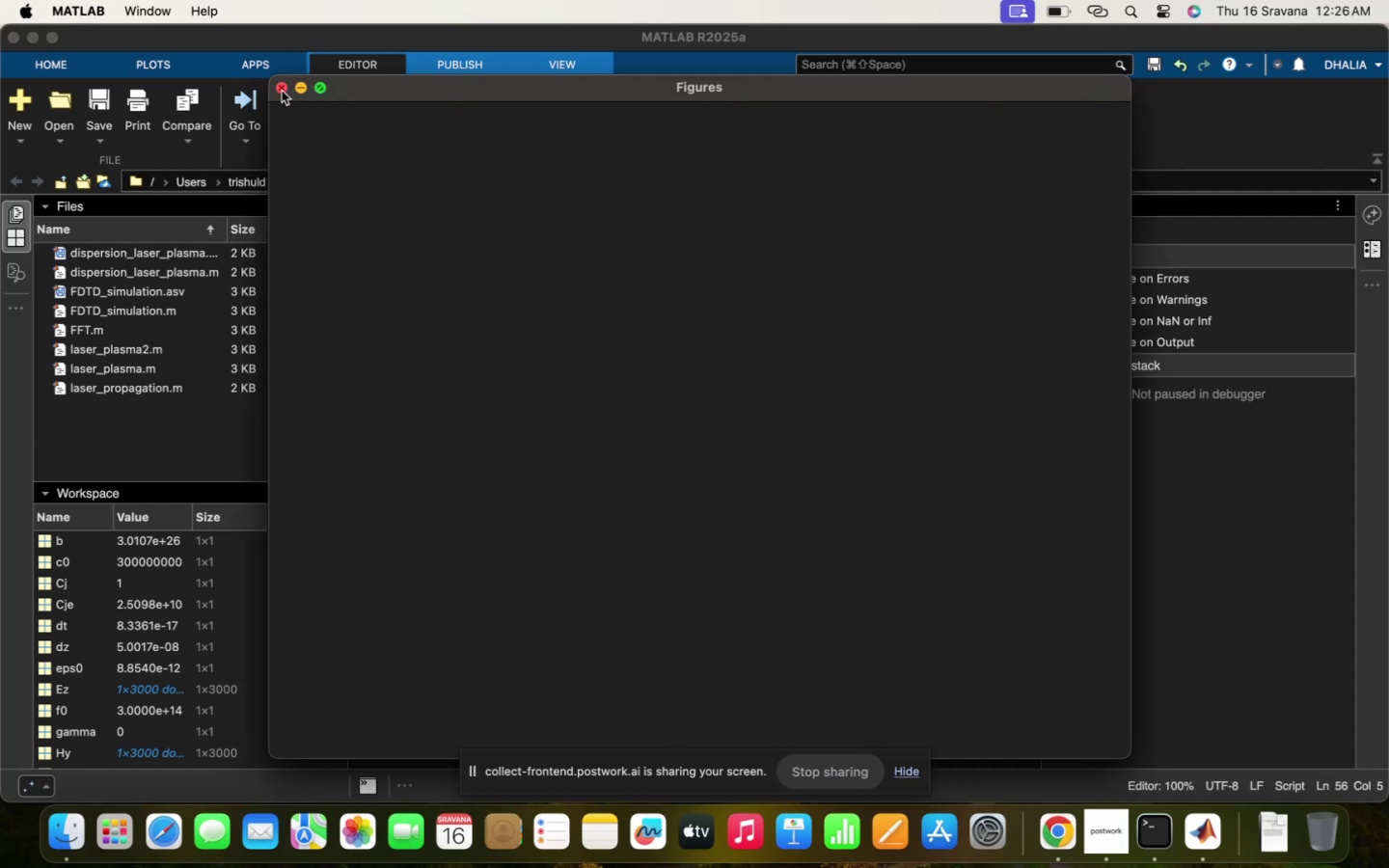 
left_click([278, 93])
 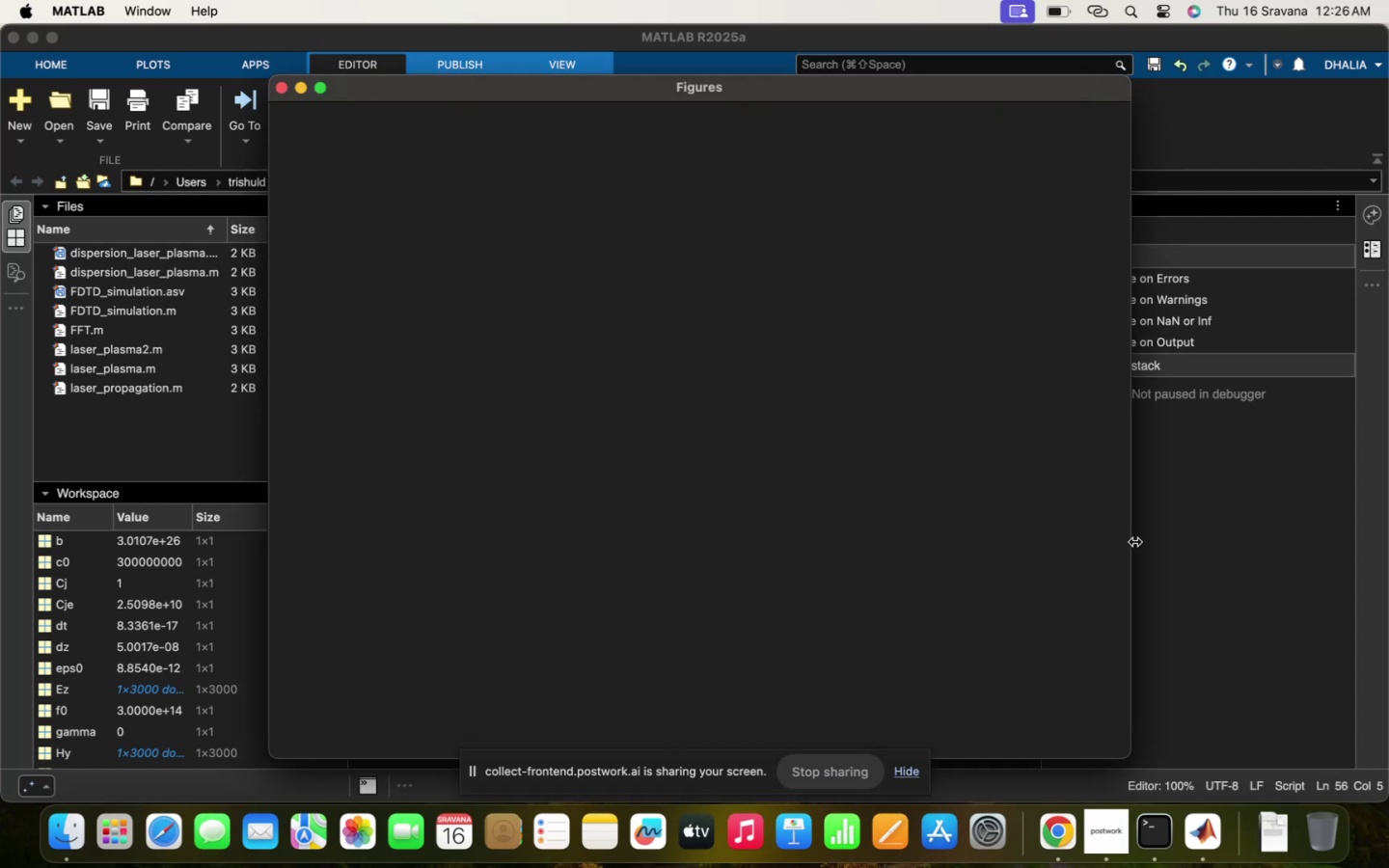 
left_click([1171, 555])
 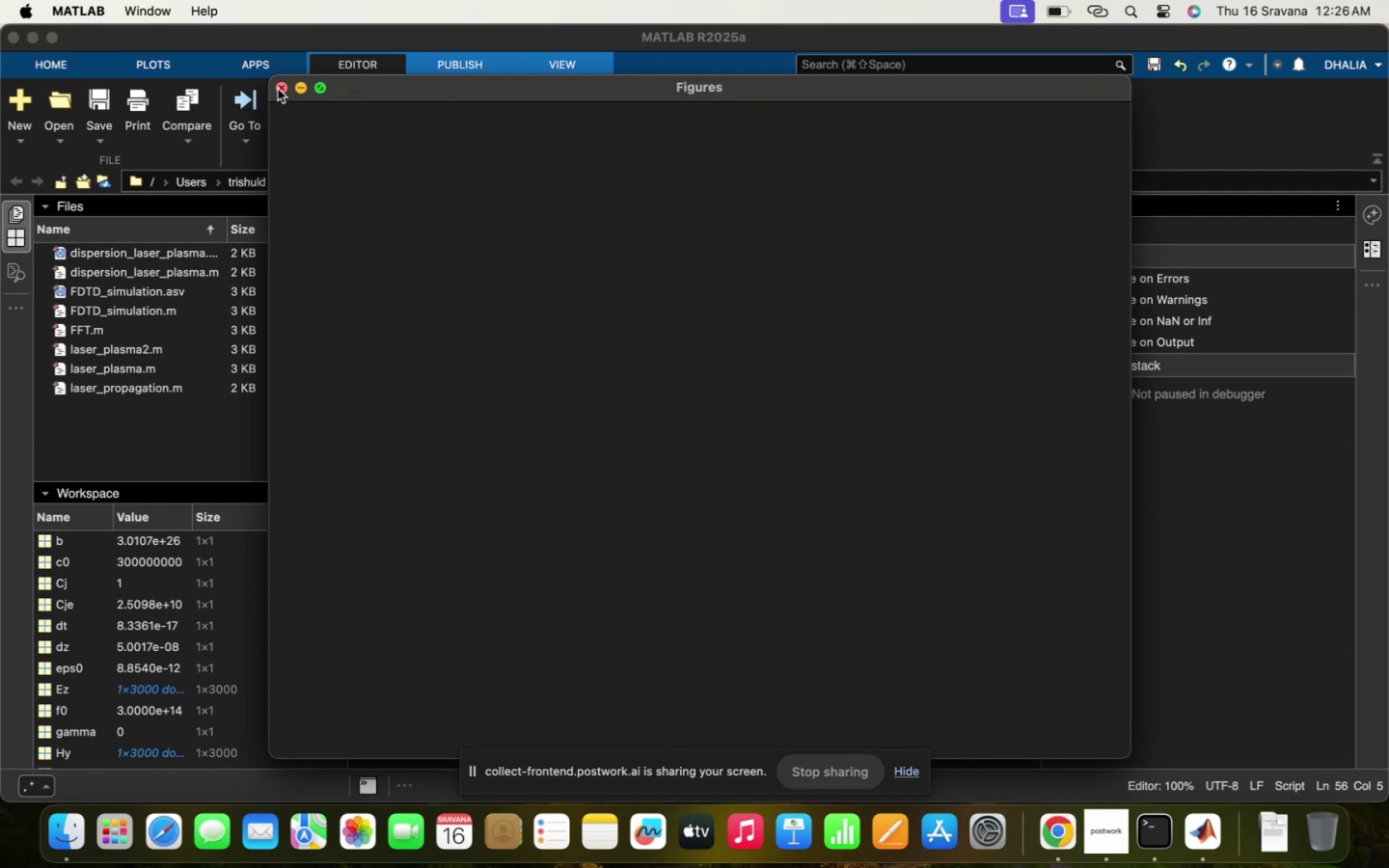 
left_click([281, 91])
 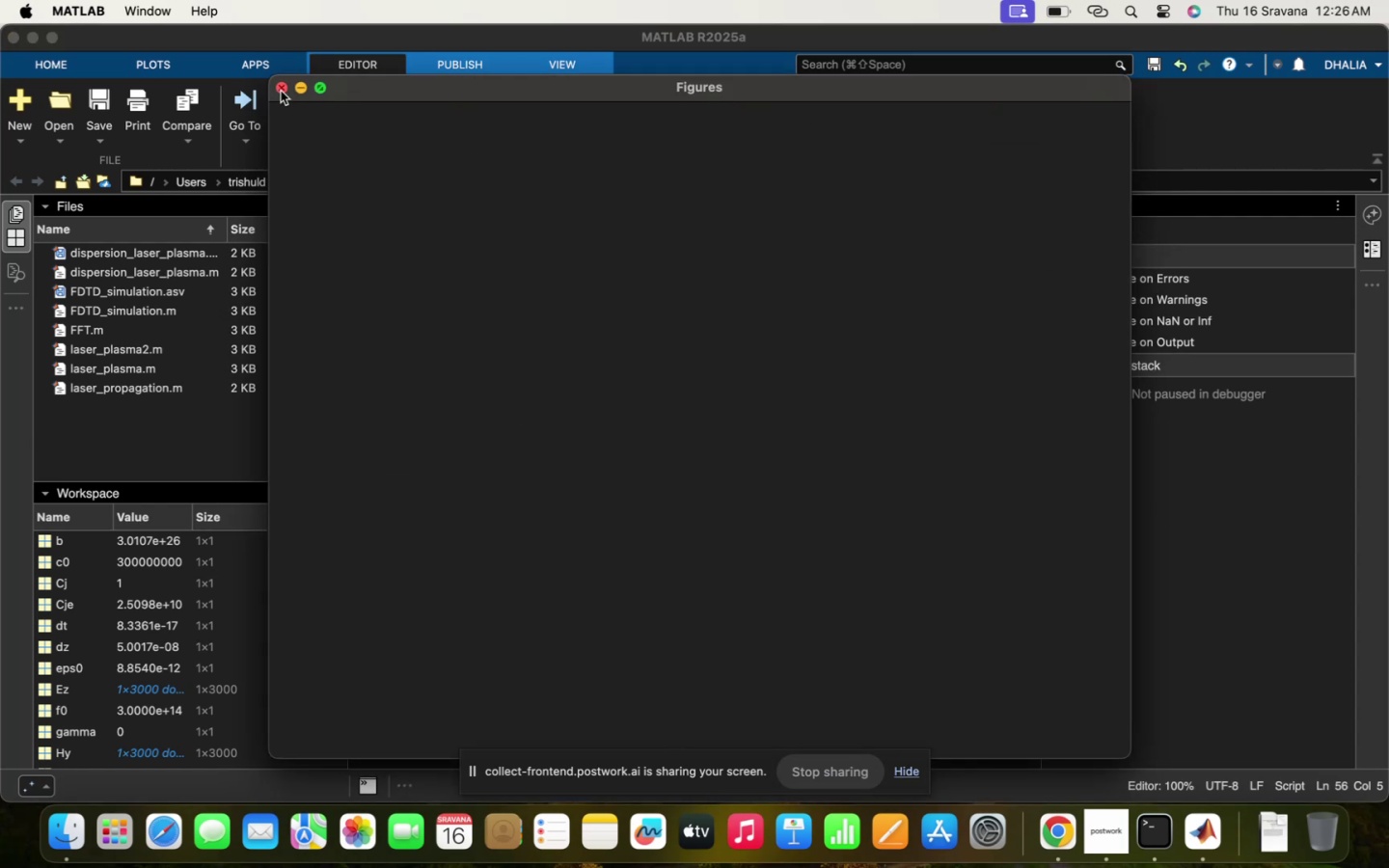 
left_click([281, 91])
 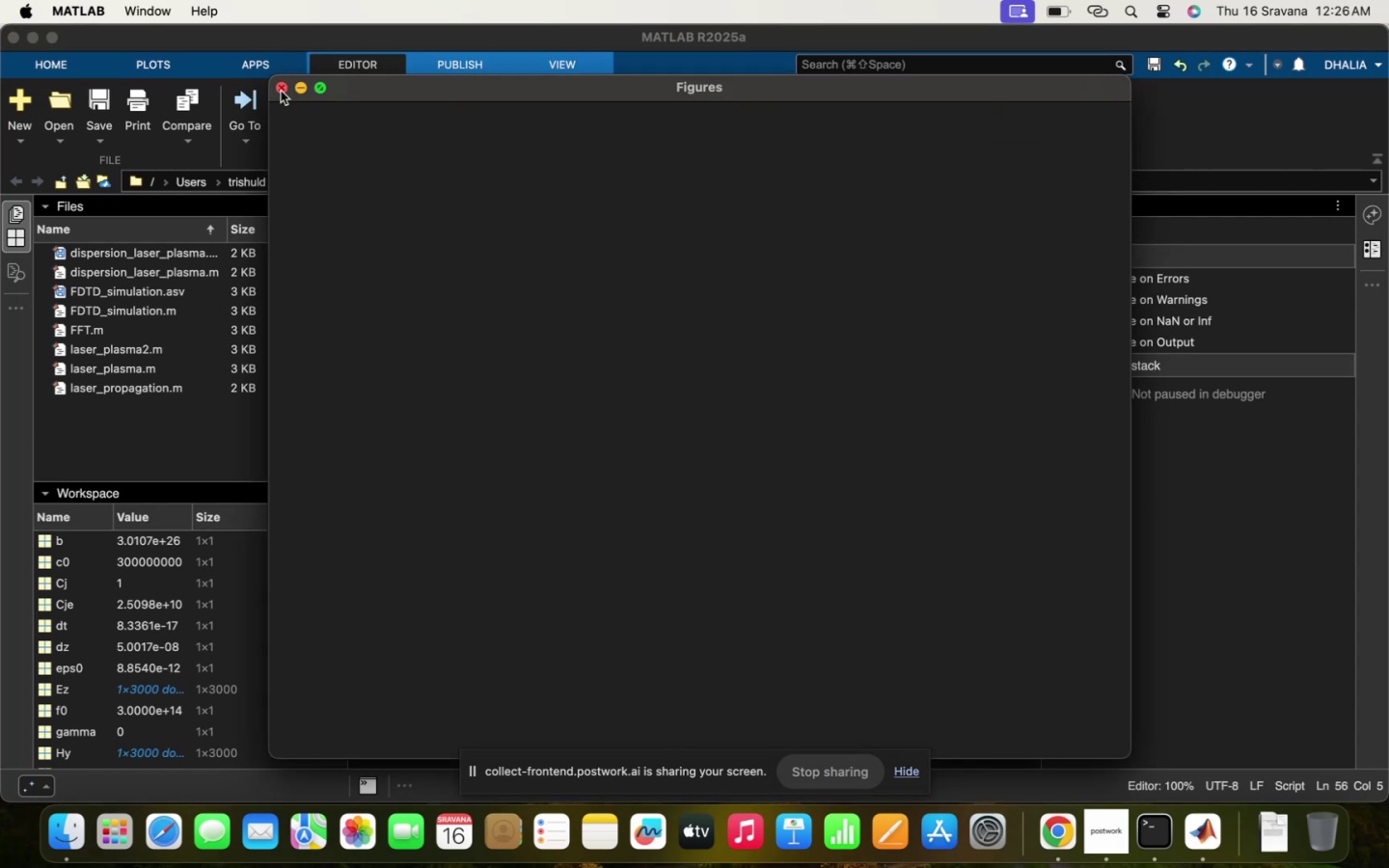 
left_click([281, 91])
 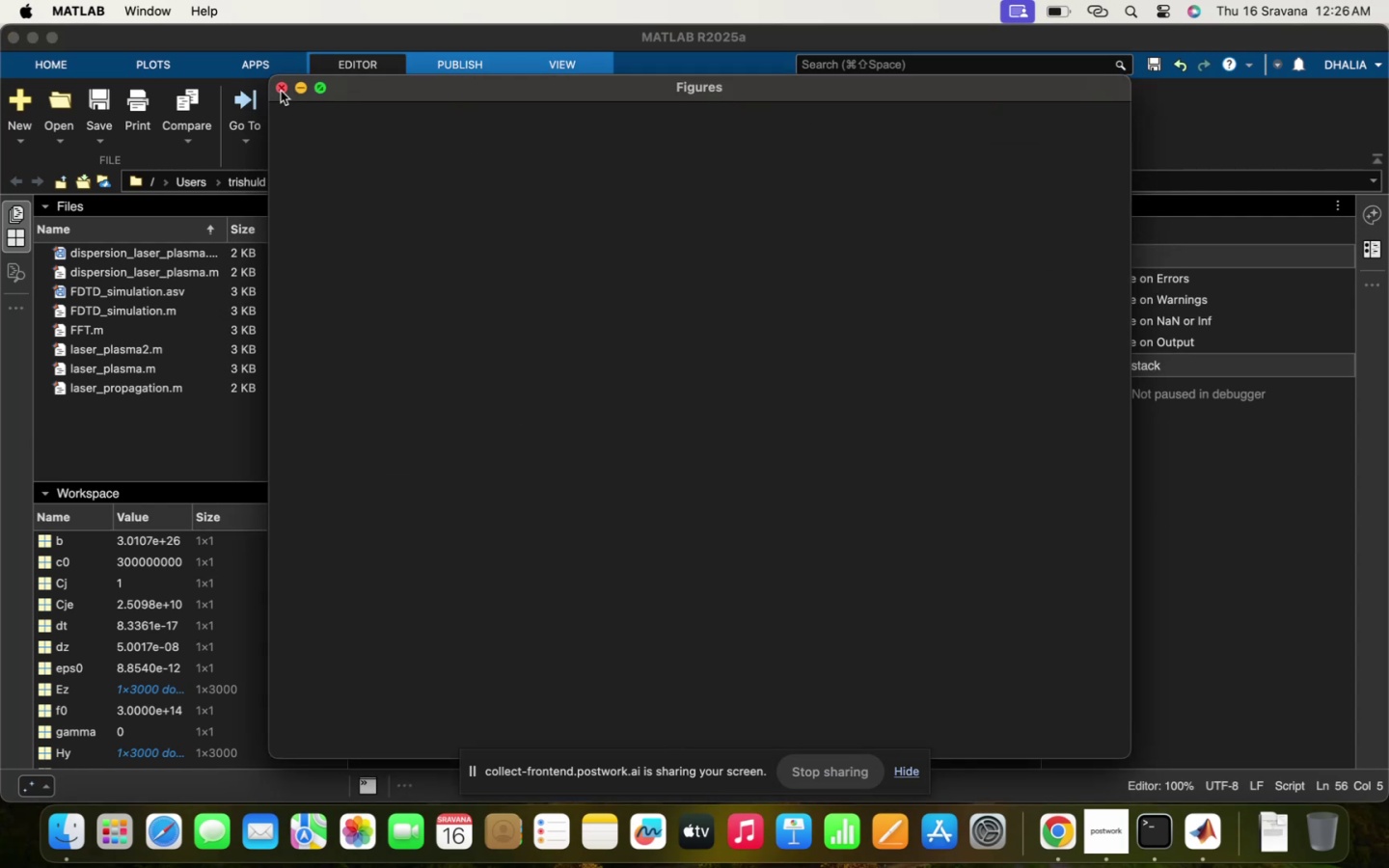 
left_click([281, 91])
 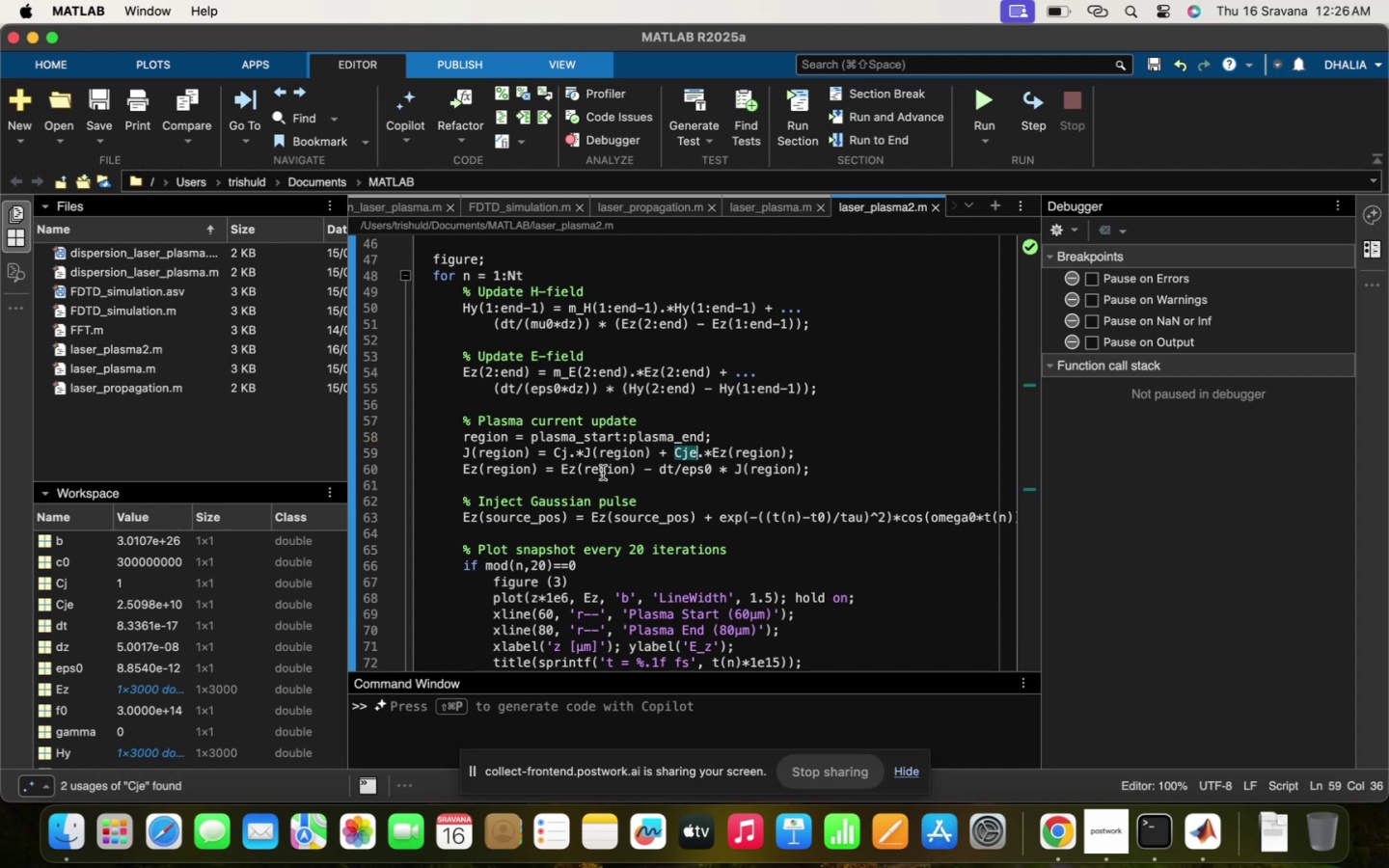 
scroll: coordinate [603, 473], scroll_direction: down, amount: 7.0
 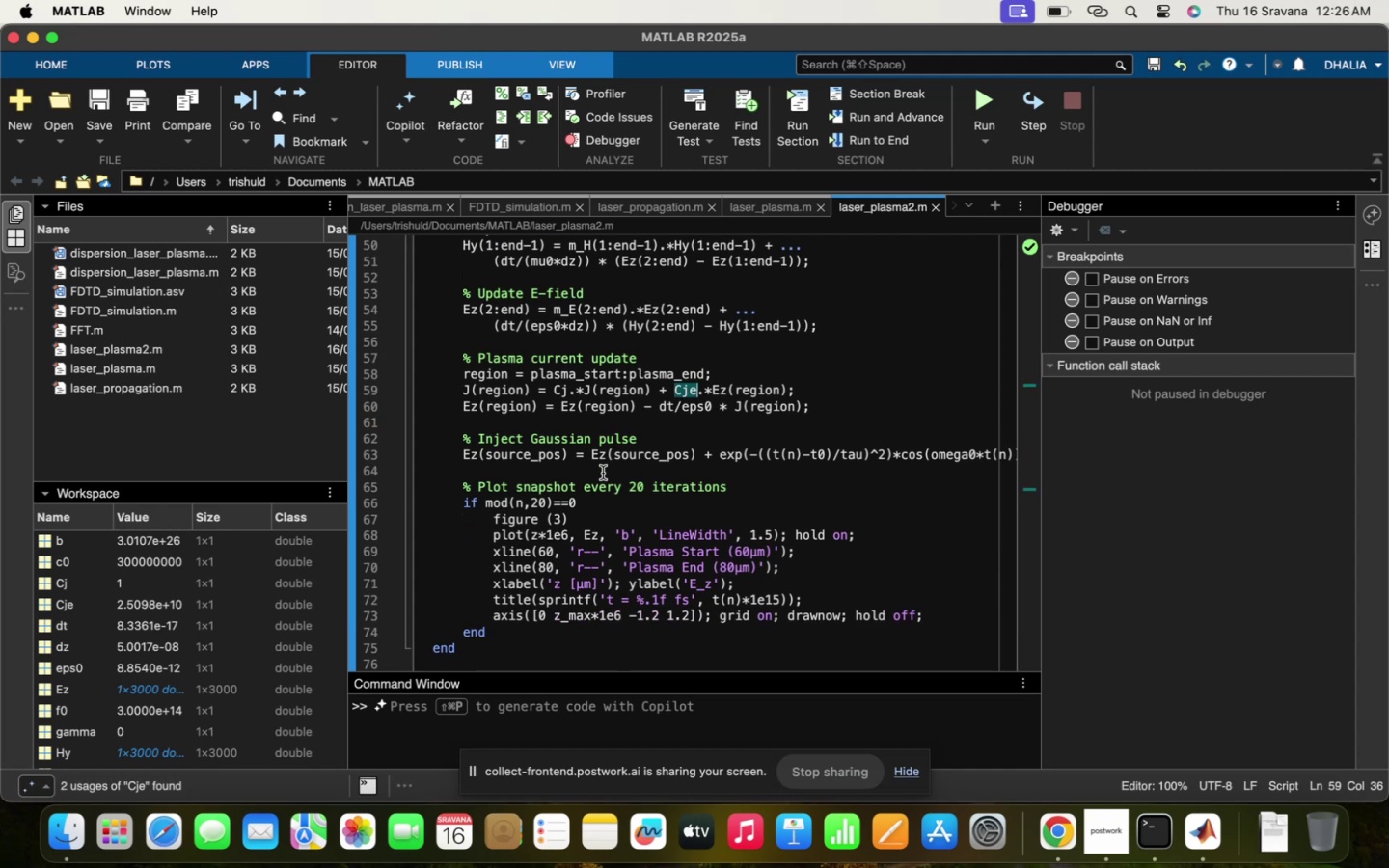 
scroll: coordinate [638, 435], scroll_direction: up, amount: 44.0
 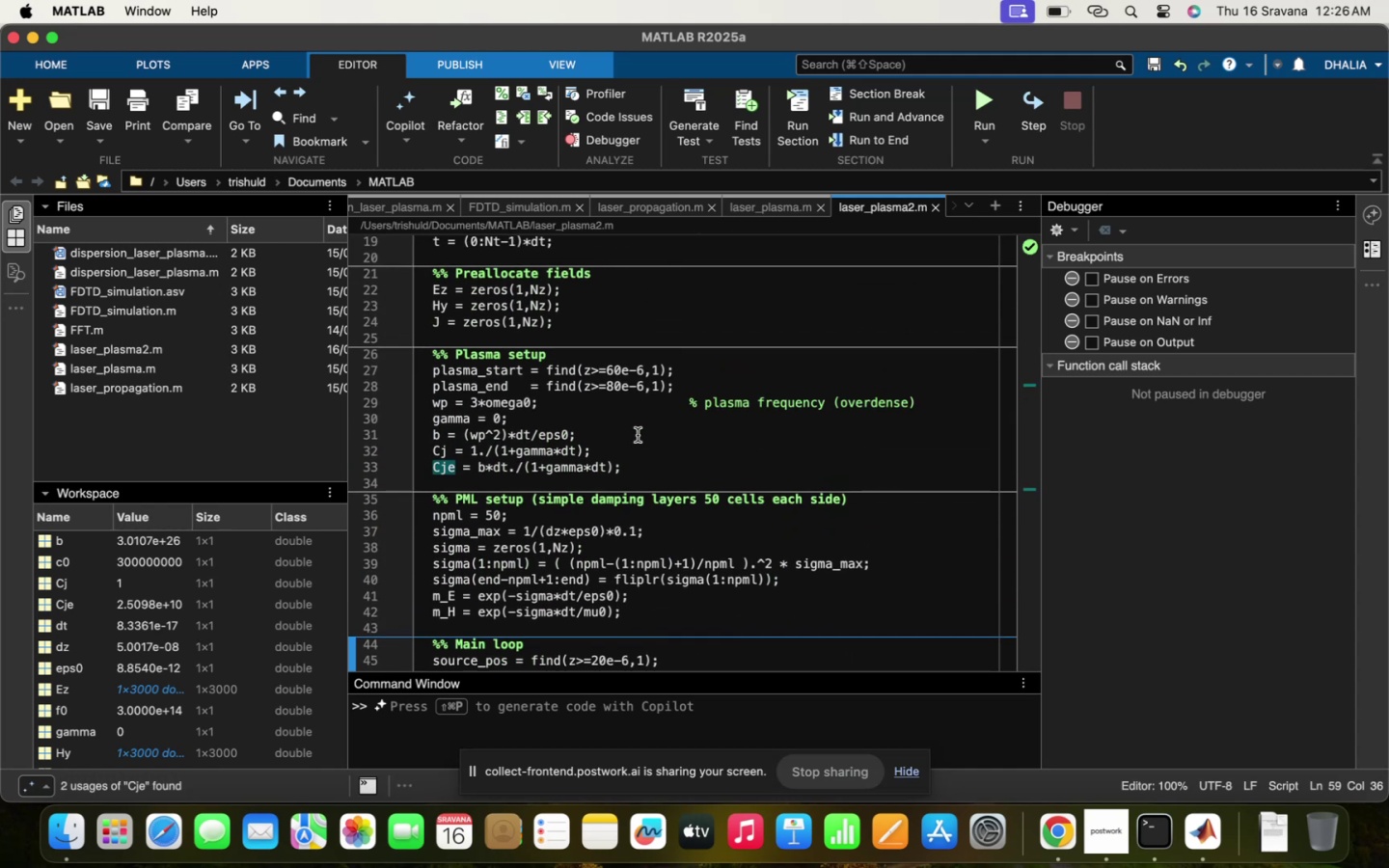 
scroll: coordinate [638, 435], scroll_direction: down, amount: 31.0
 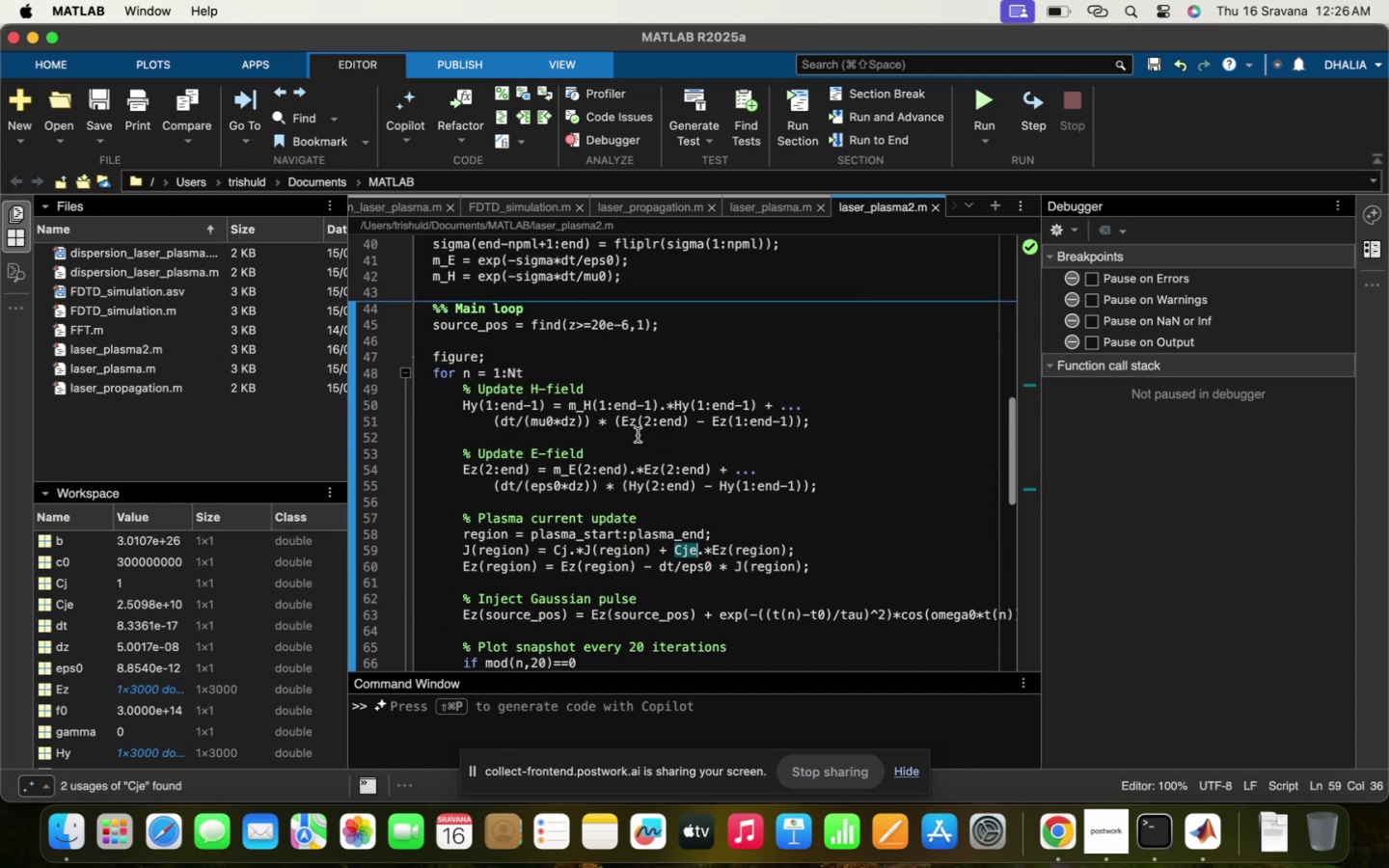 
scroll: coordinate [638, 435], scroll_direction: up, amount: 40.0
 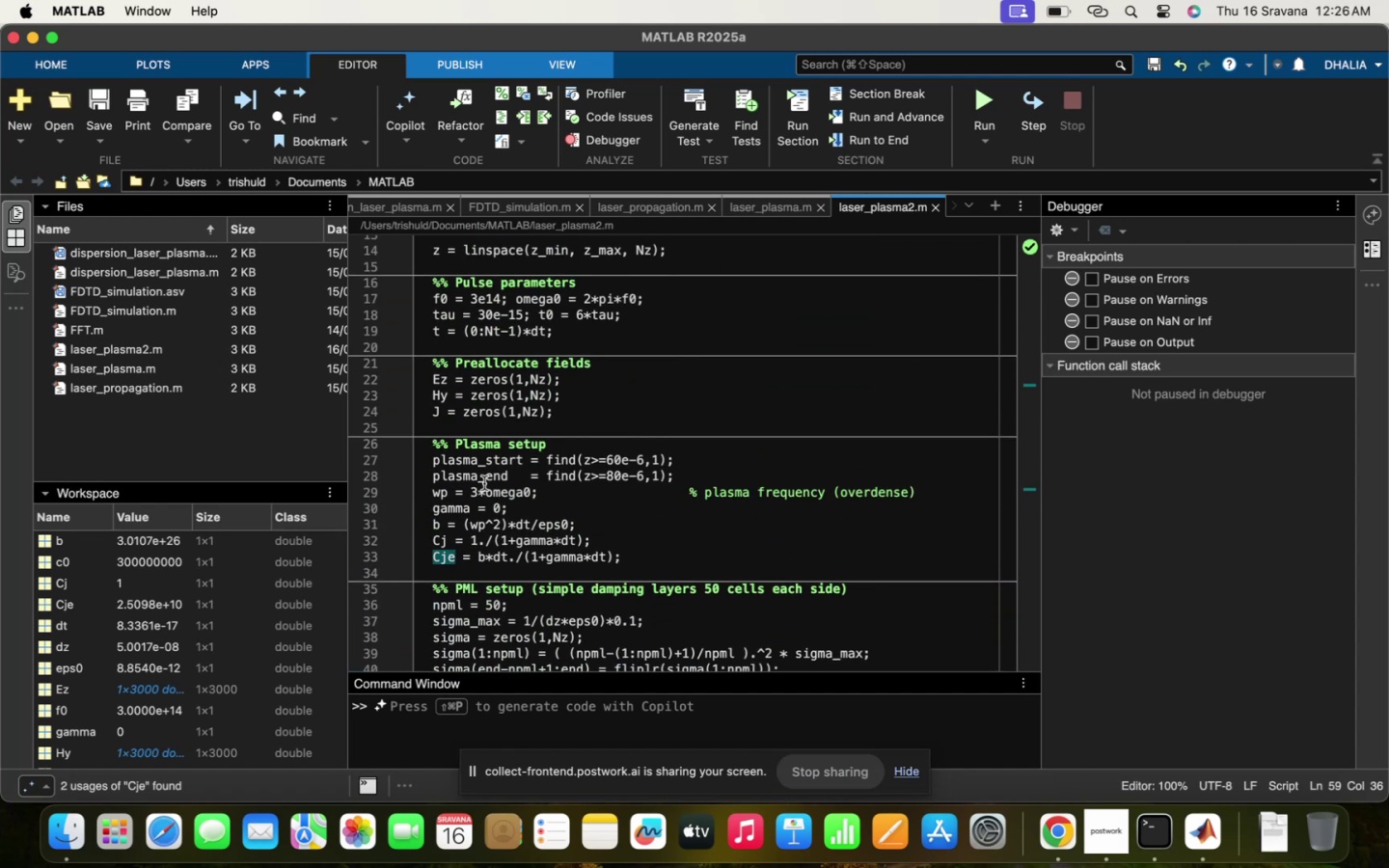 
left_click([480, 484])
 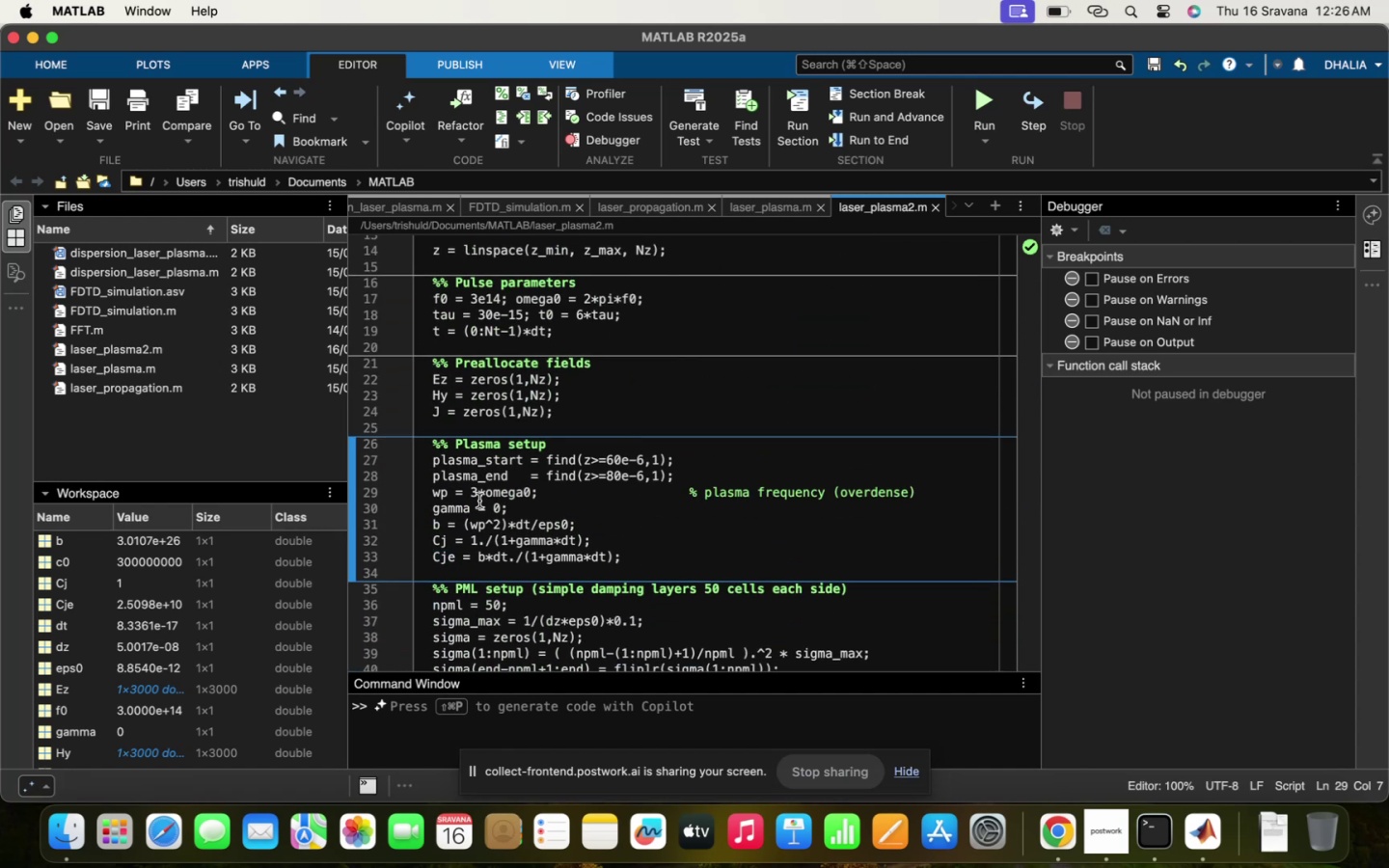 
key(Backspace)
 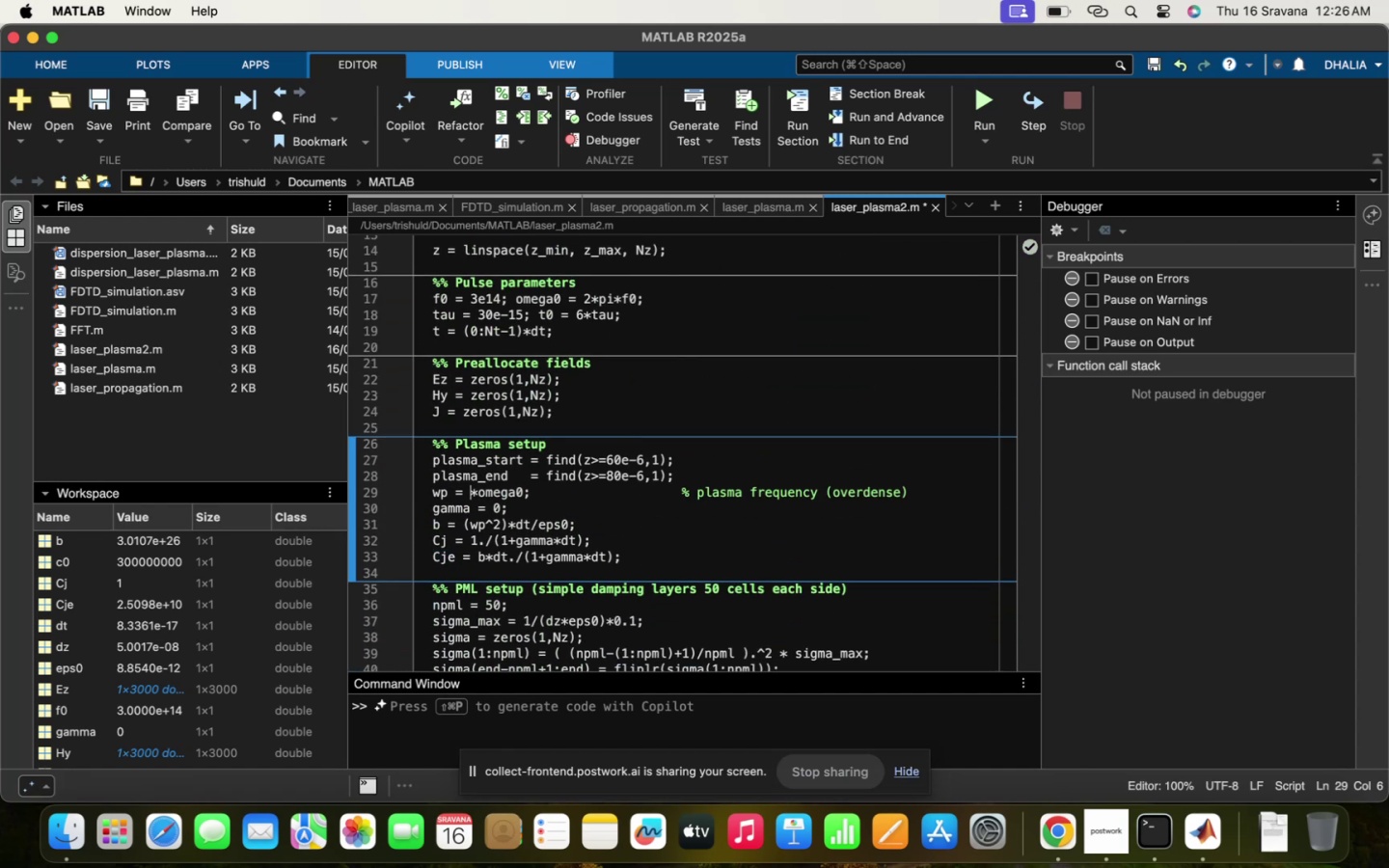 
key(0)
 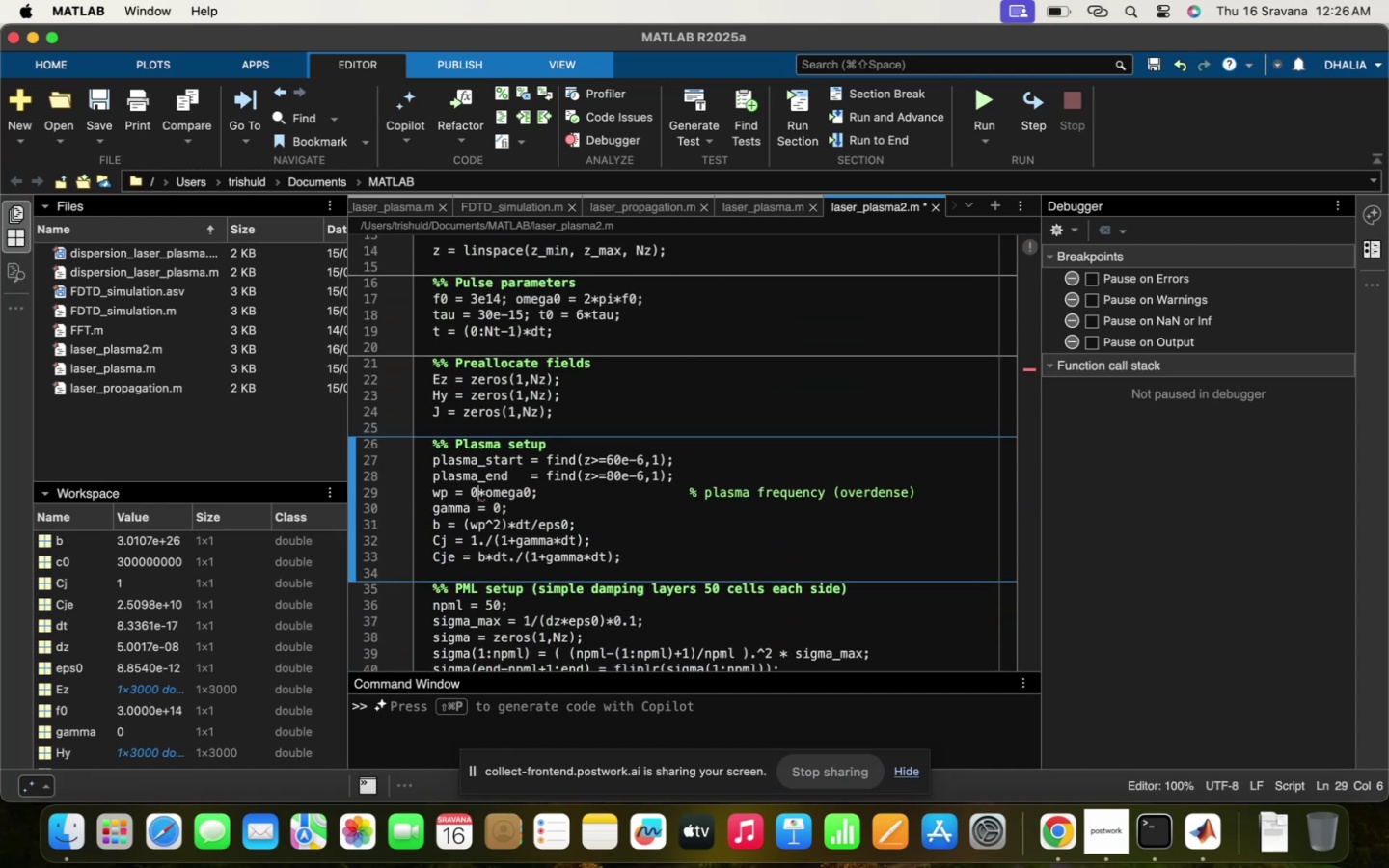 
key(Period)
 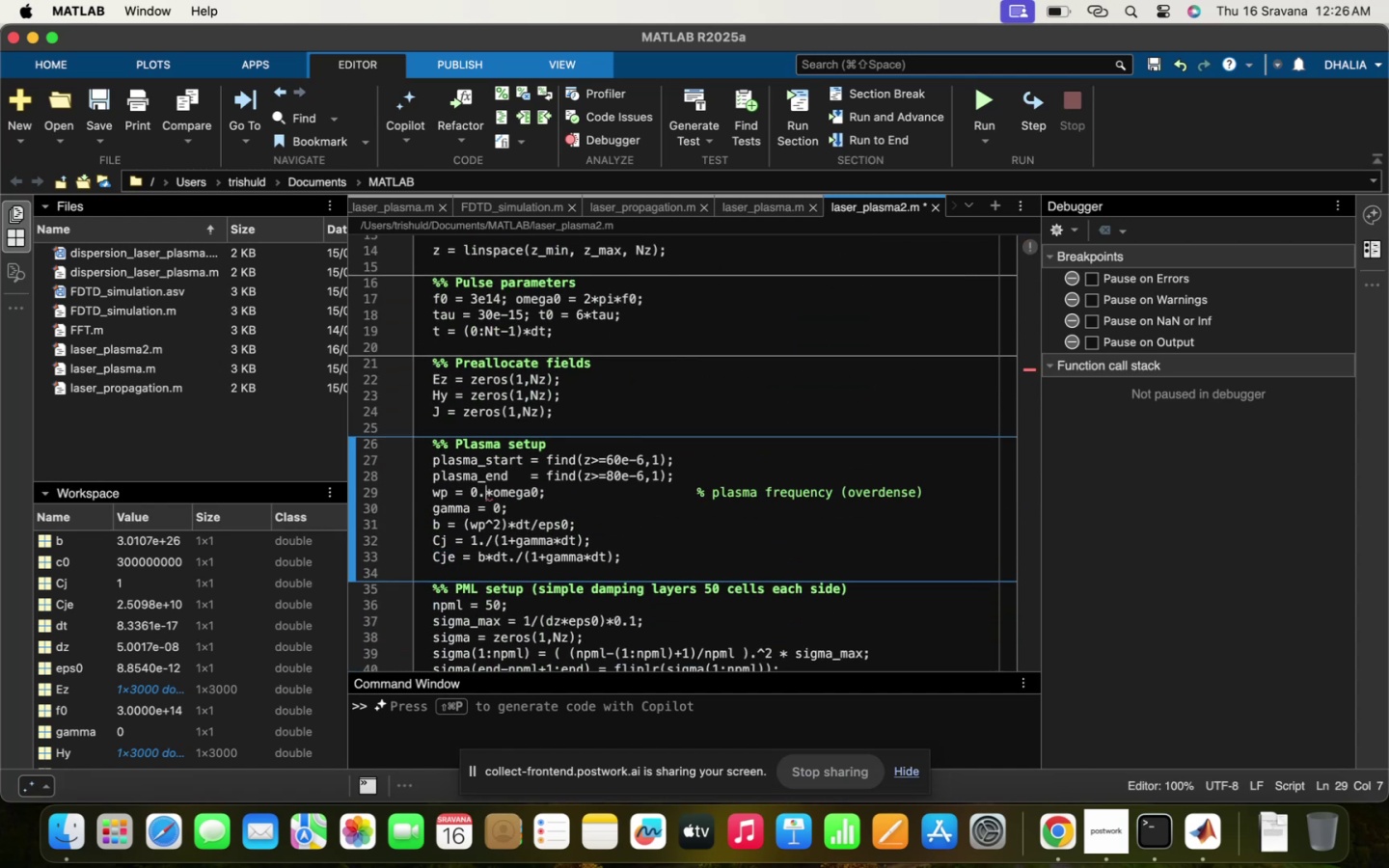 
key(8)
 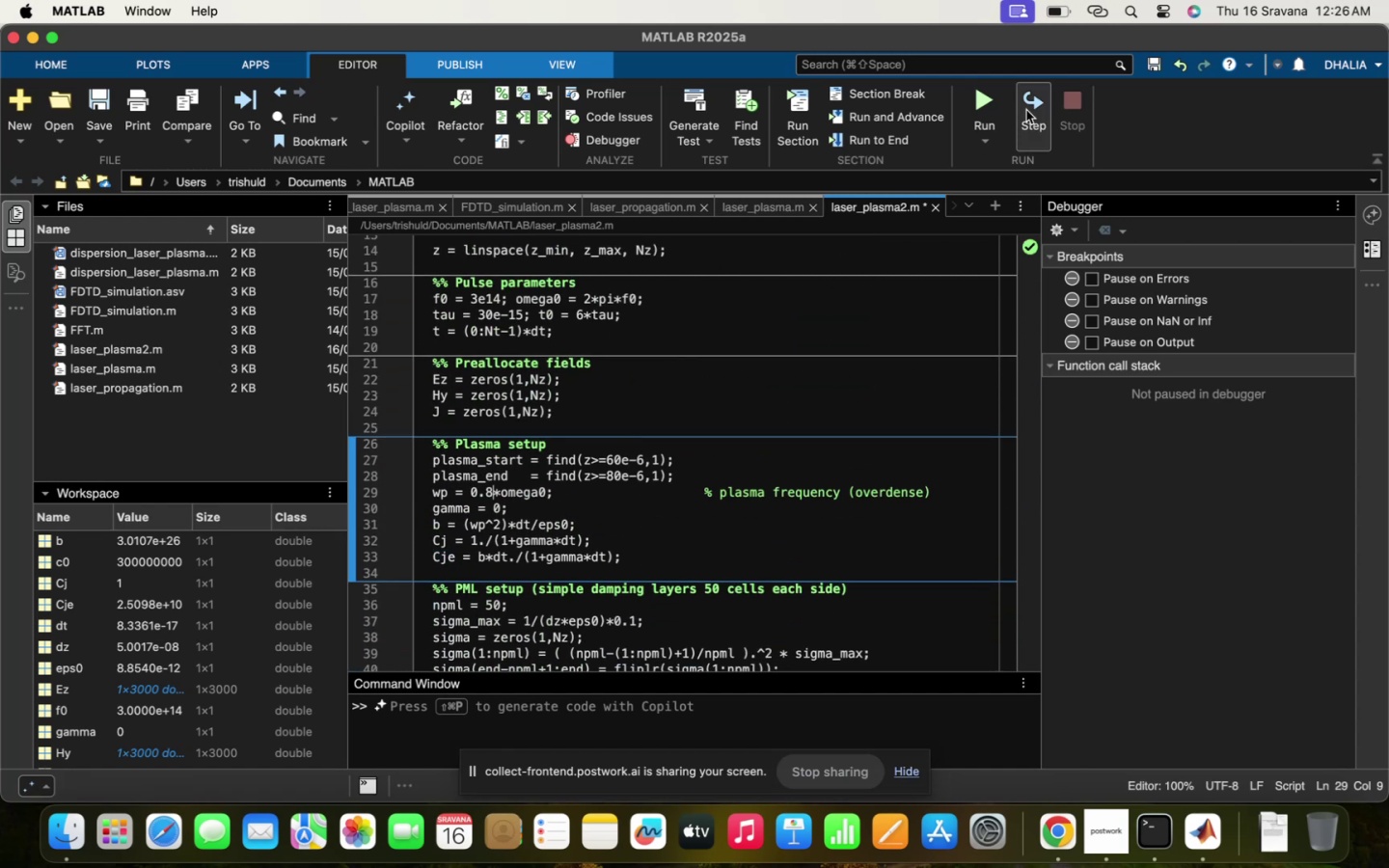 
left_click([971, 104])
 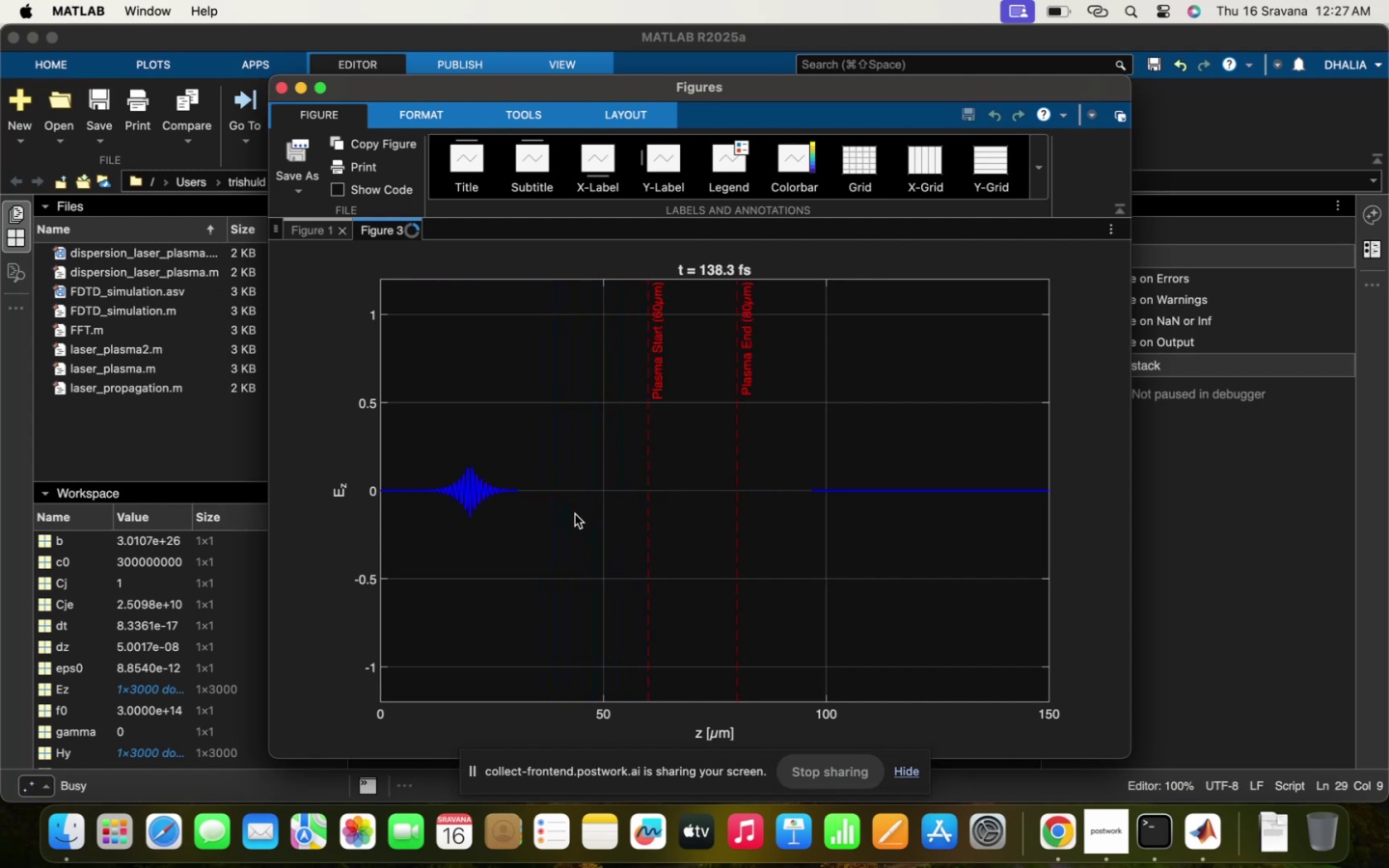 
wait(16.02)
 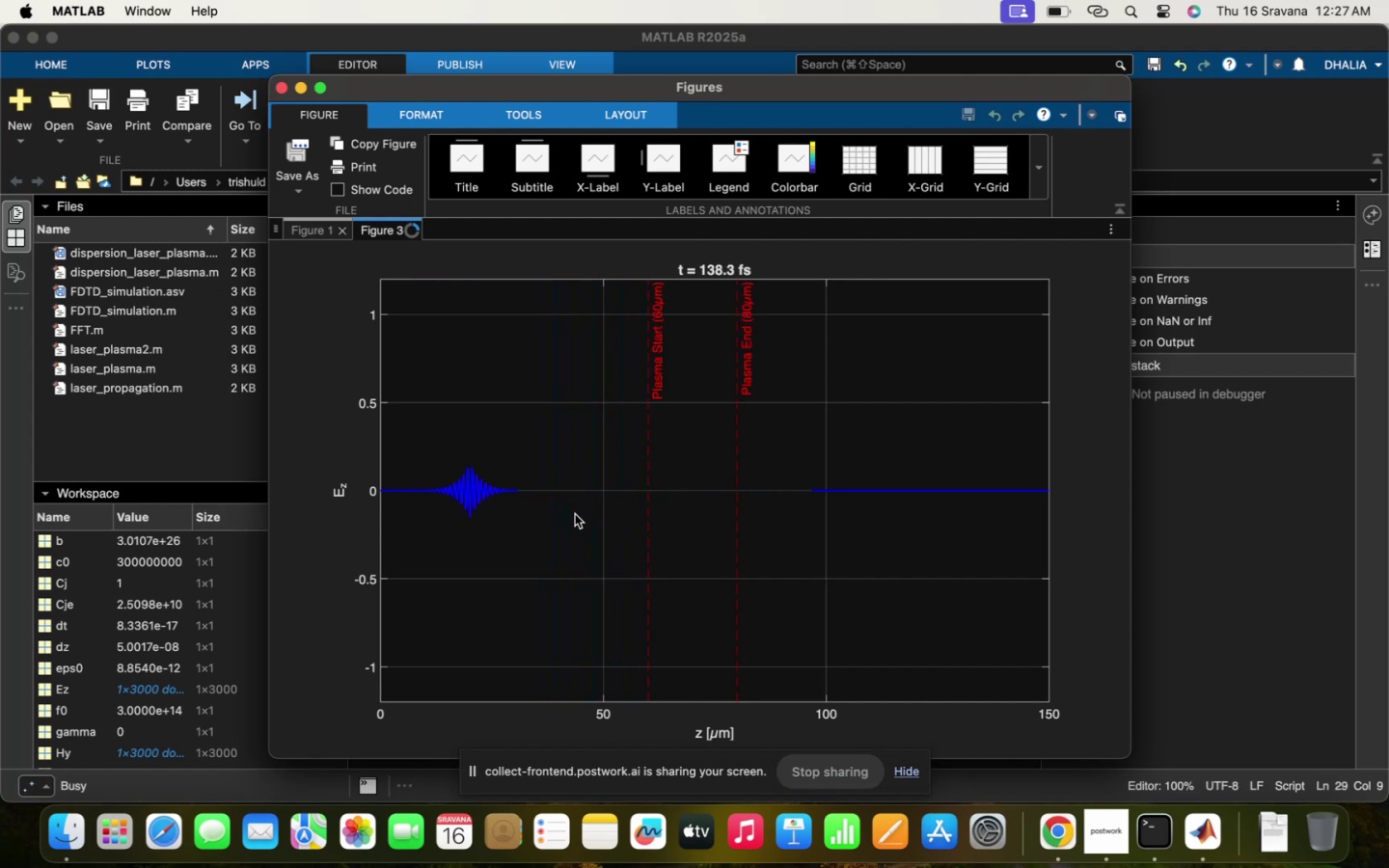 
left_click([414, 232])
 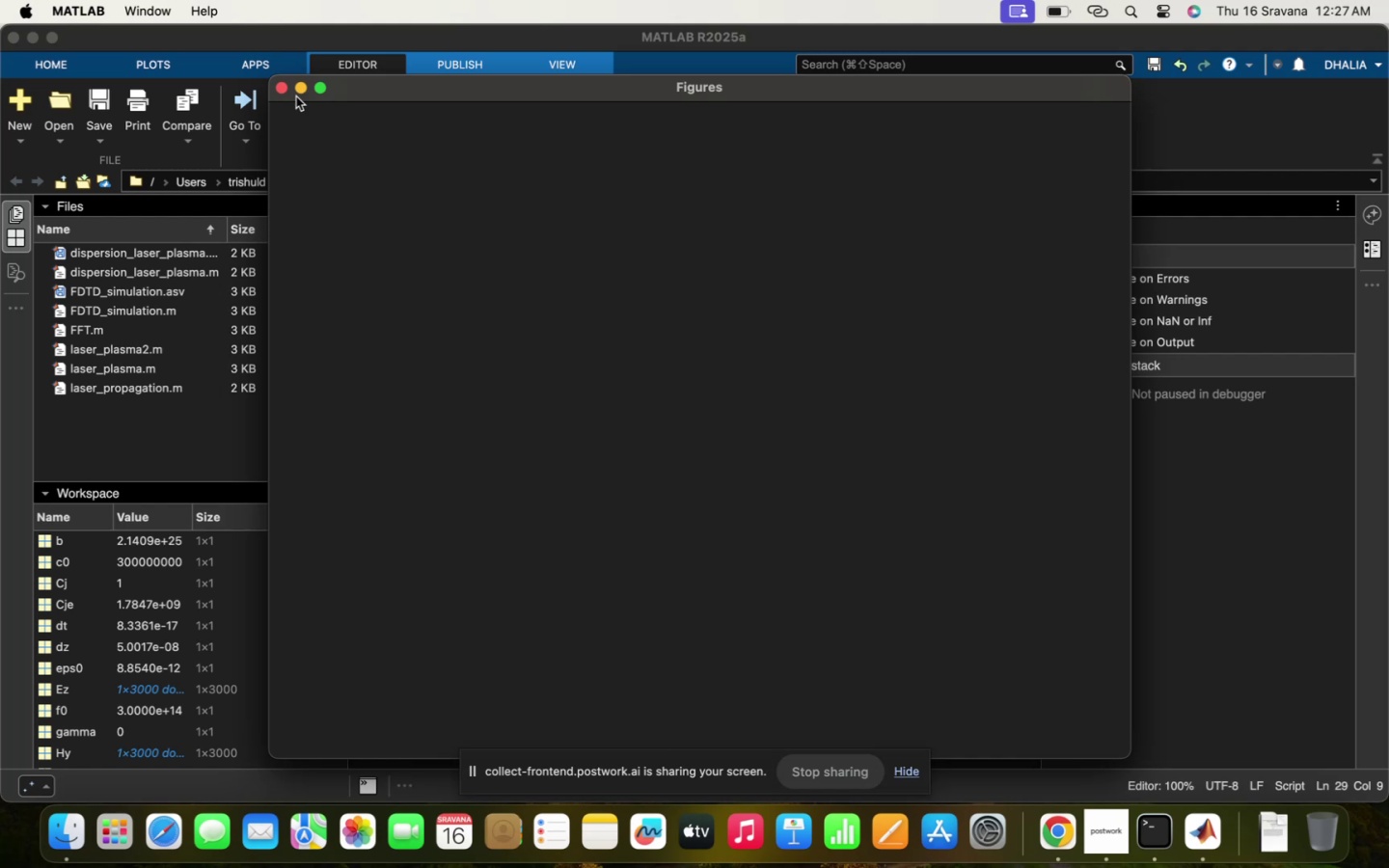 
wait(7.08)
 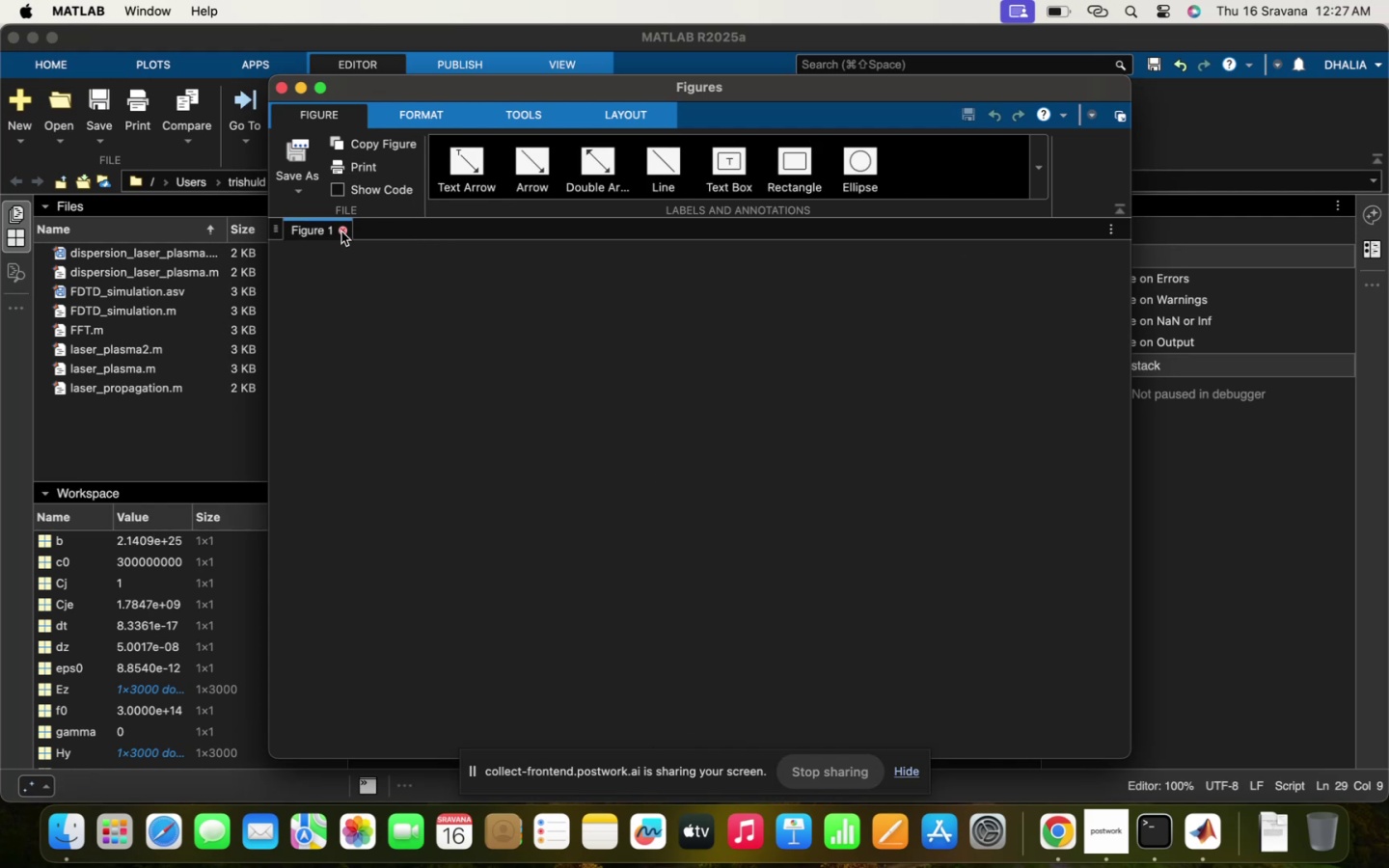 
left_click([296, 87])
 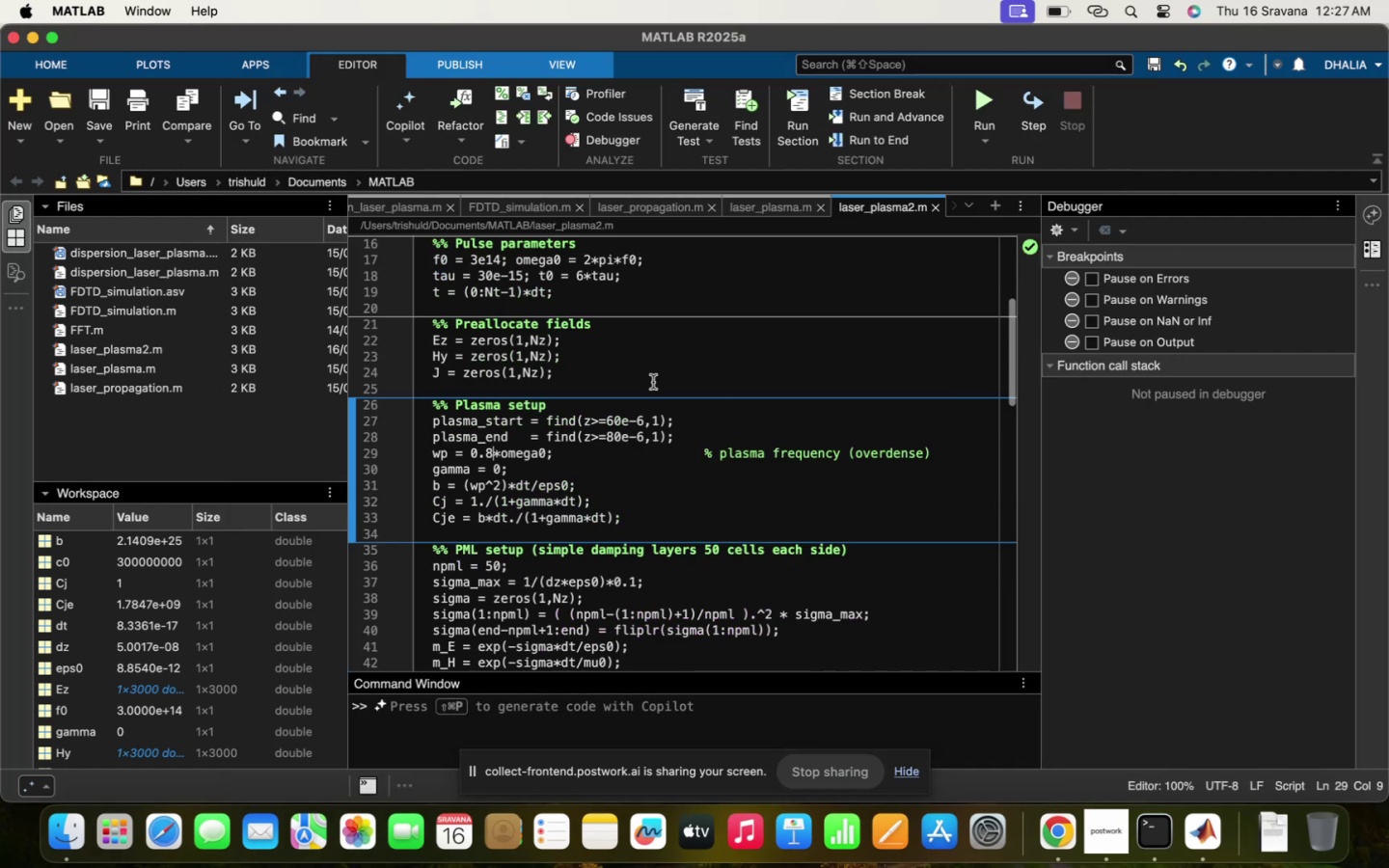 
scroll: coordinate [653, 382], scroll_direction: up, amount: 2.0
 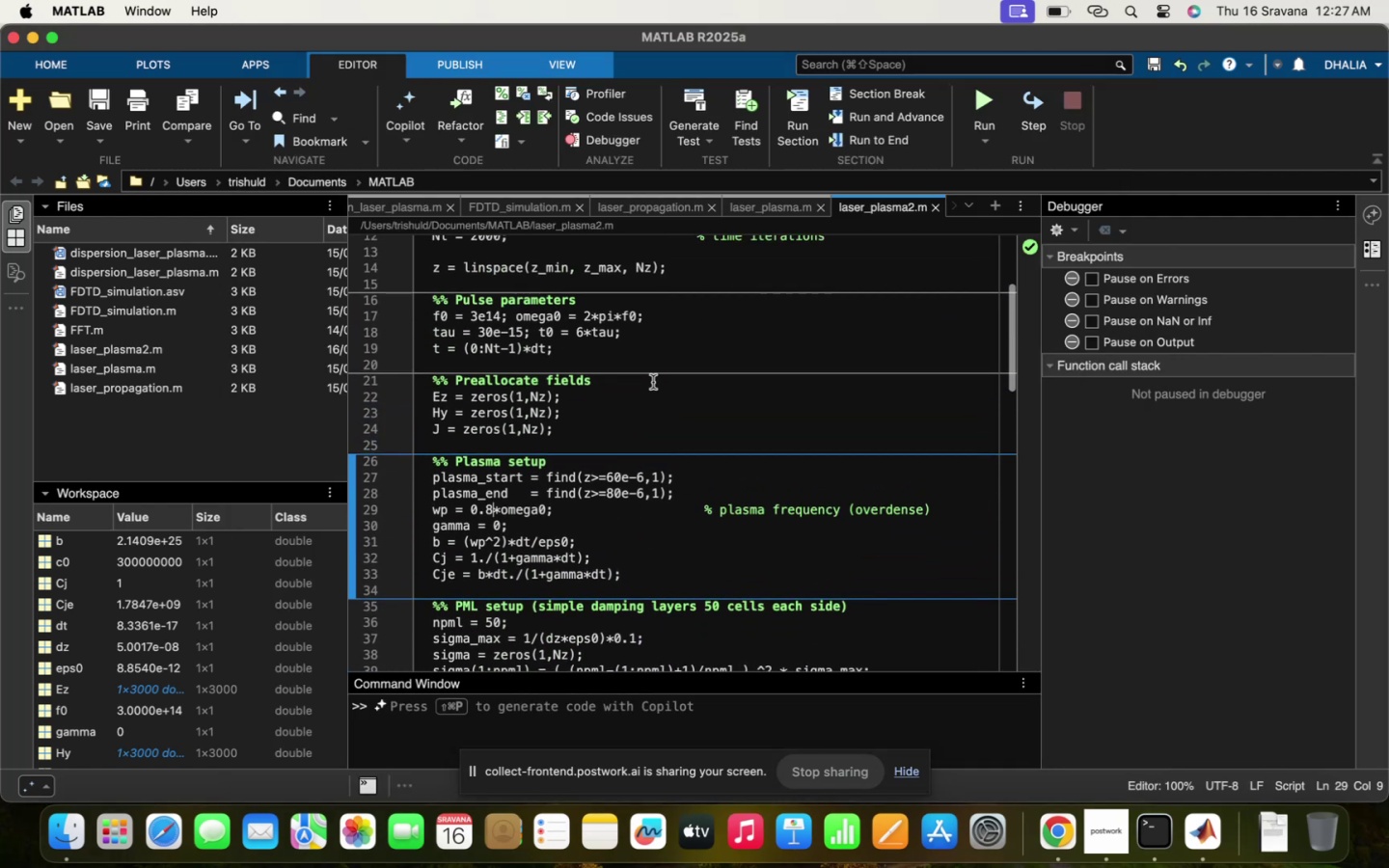 
left_click([653, 382])
 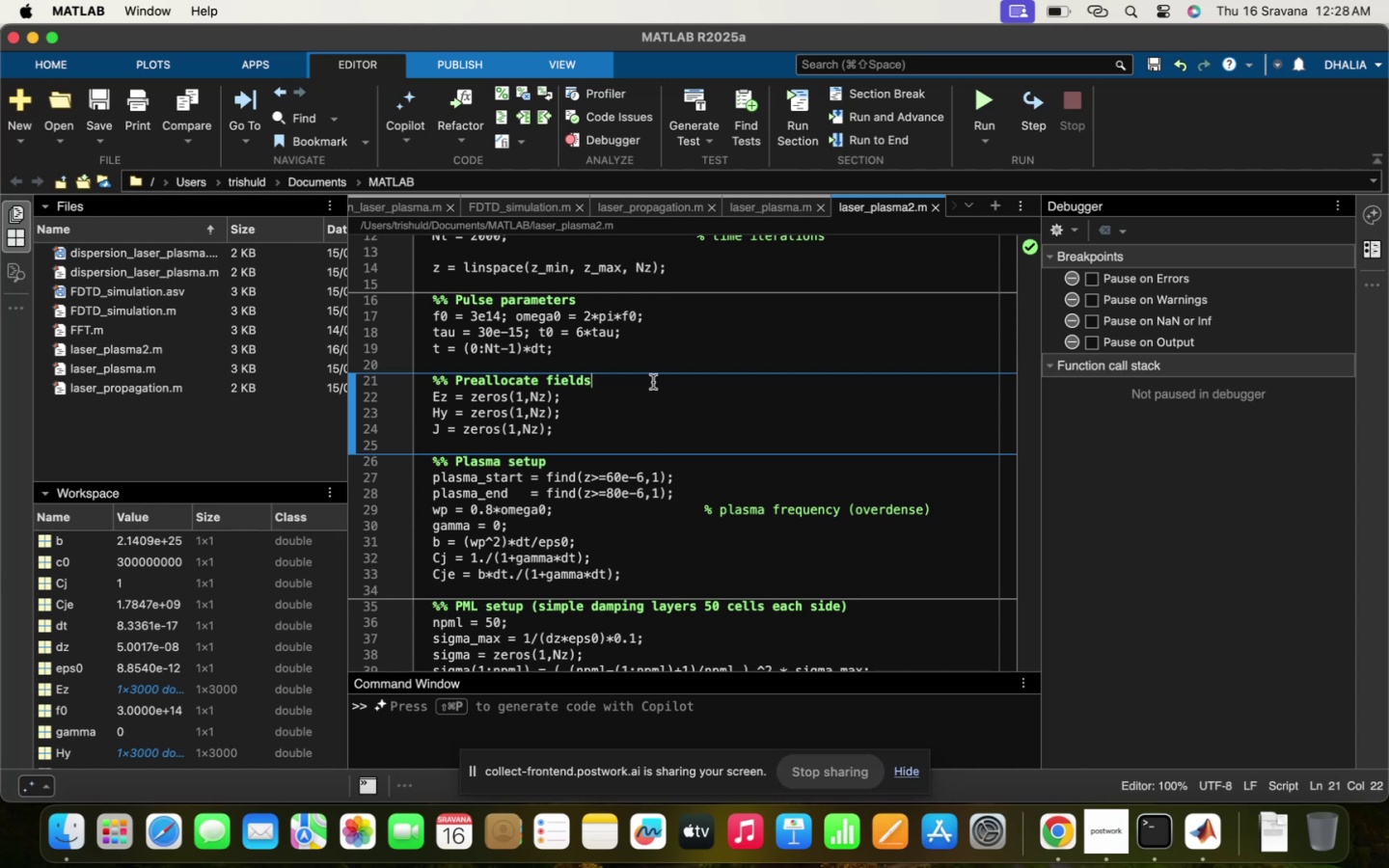 
wait(97.7)
 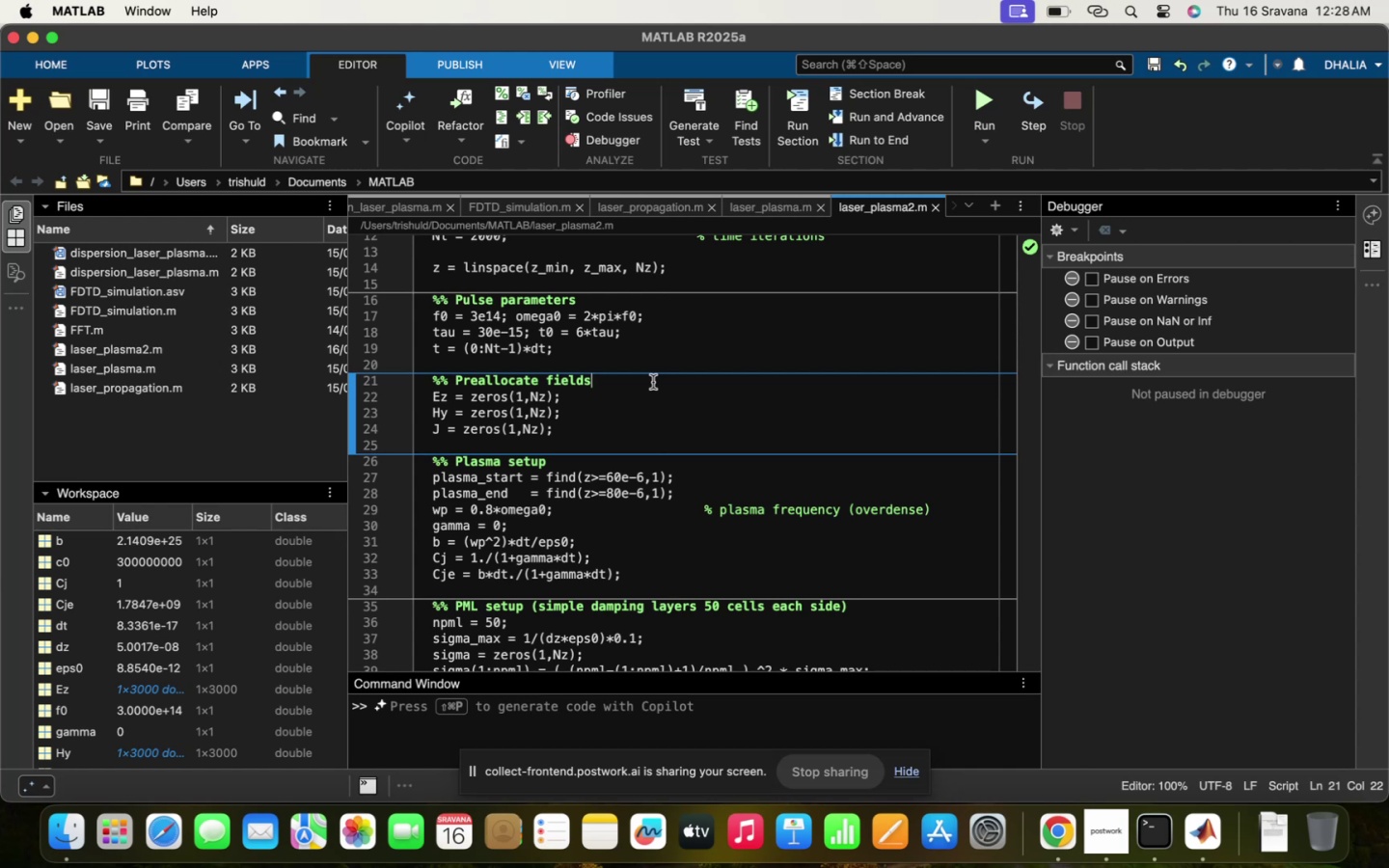 
scroll: coordinate [577, 433], scroll_direction: down, amount: 8.0
 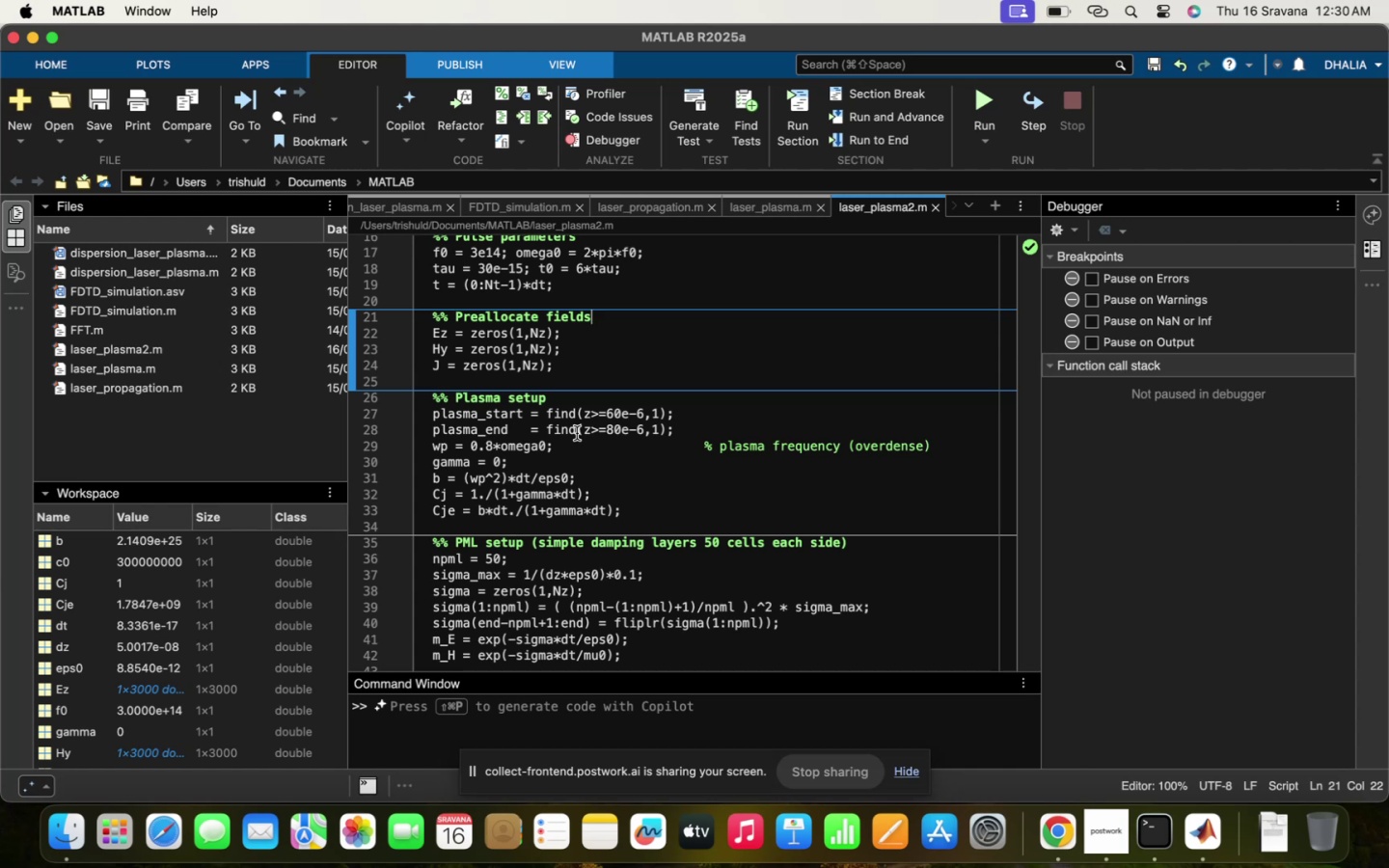 
wait(69.33)
 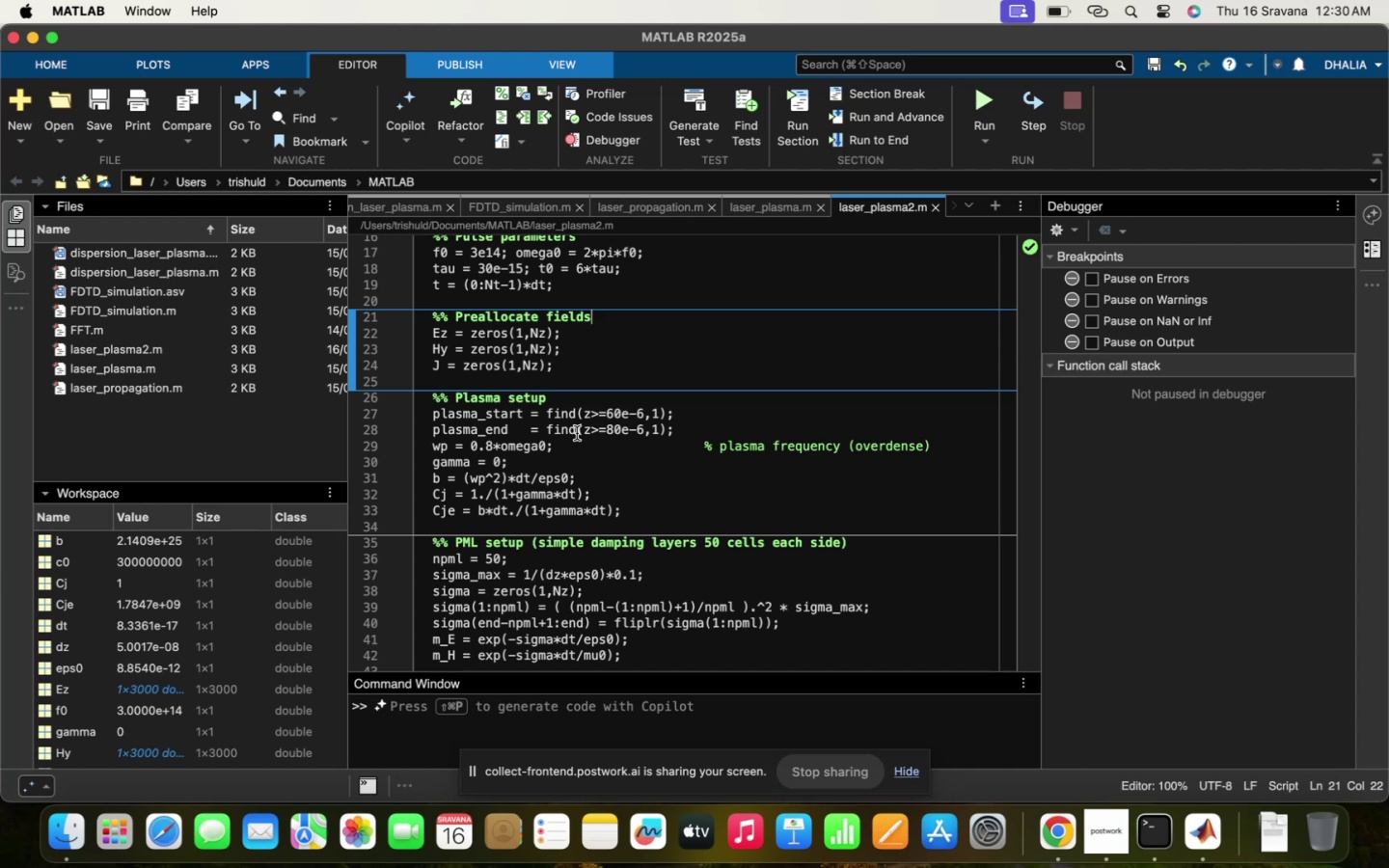 
scroll: coordinate [644, 532], scroll_direction: up, amount: 26.0
 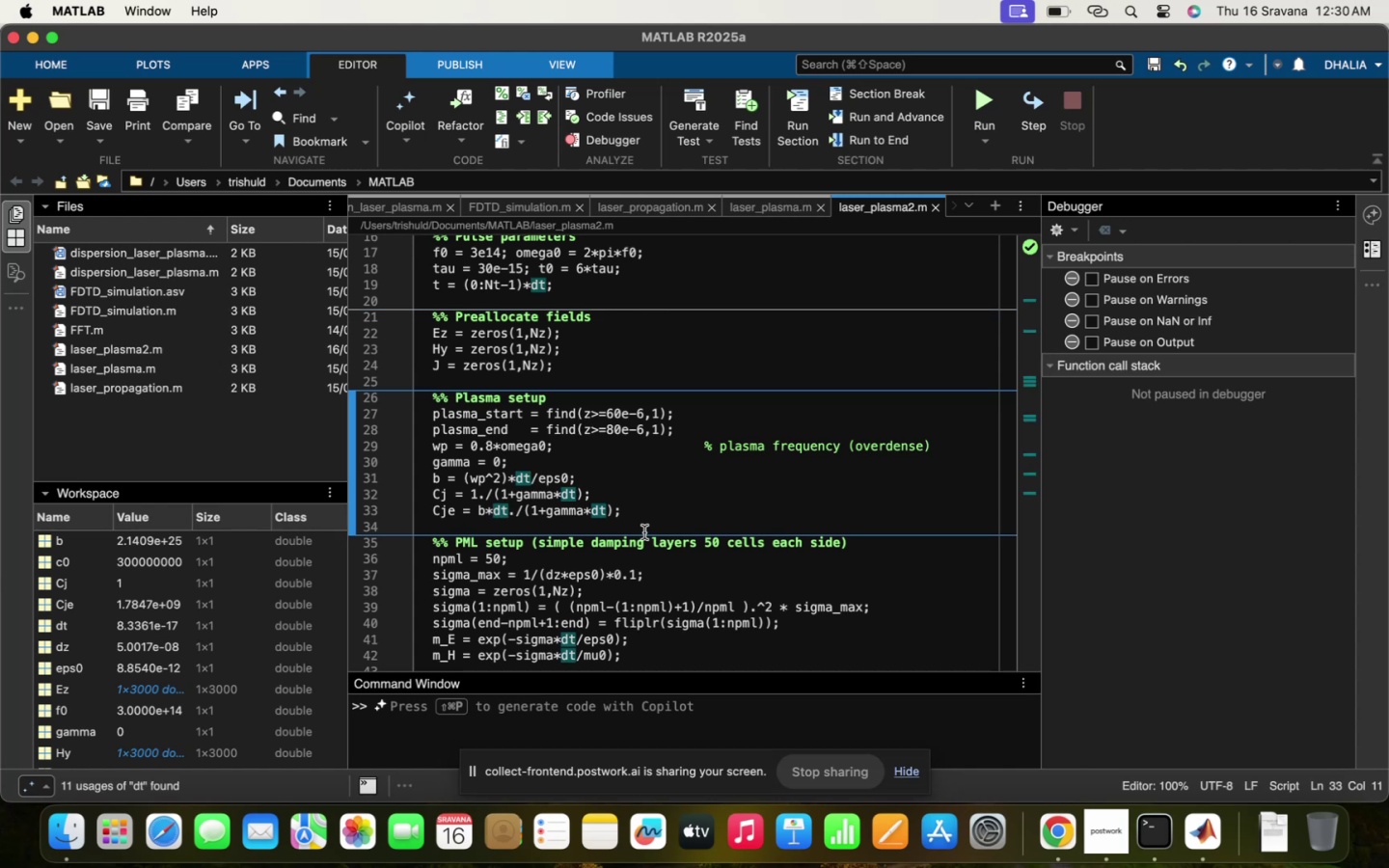 
left_click([644, 532])
 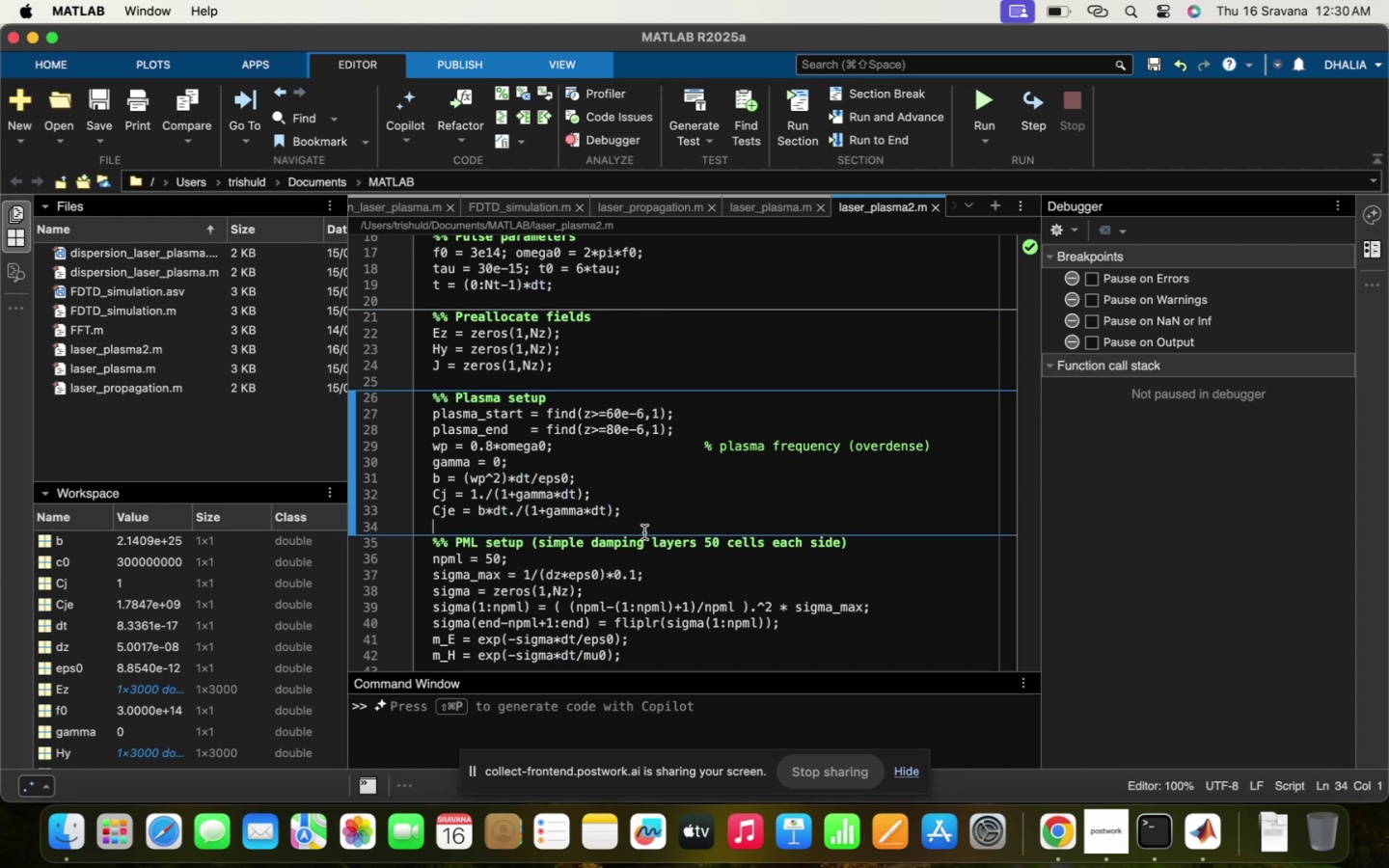 
scroll: coordinate [722, 570], scroll_direction: down, amount: 26.0
 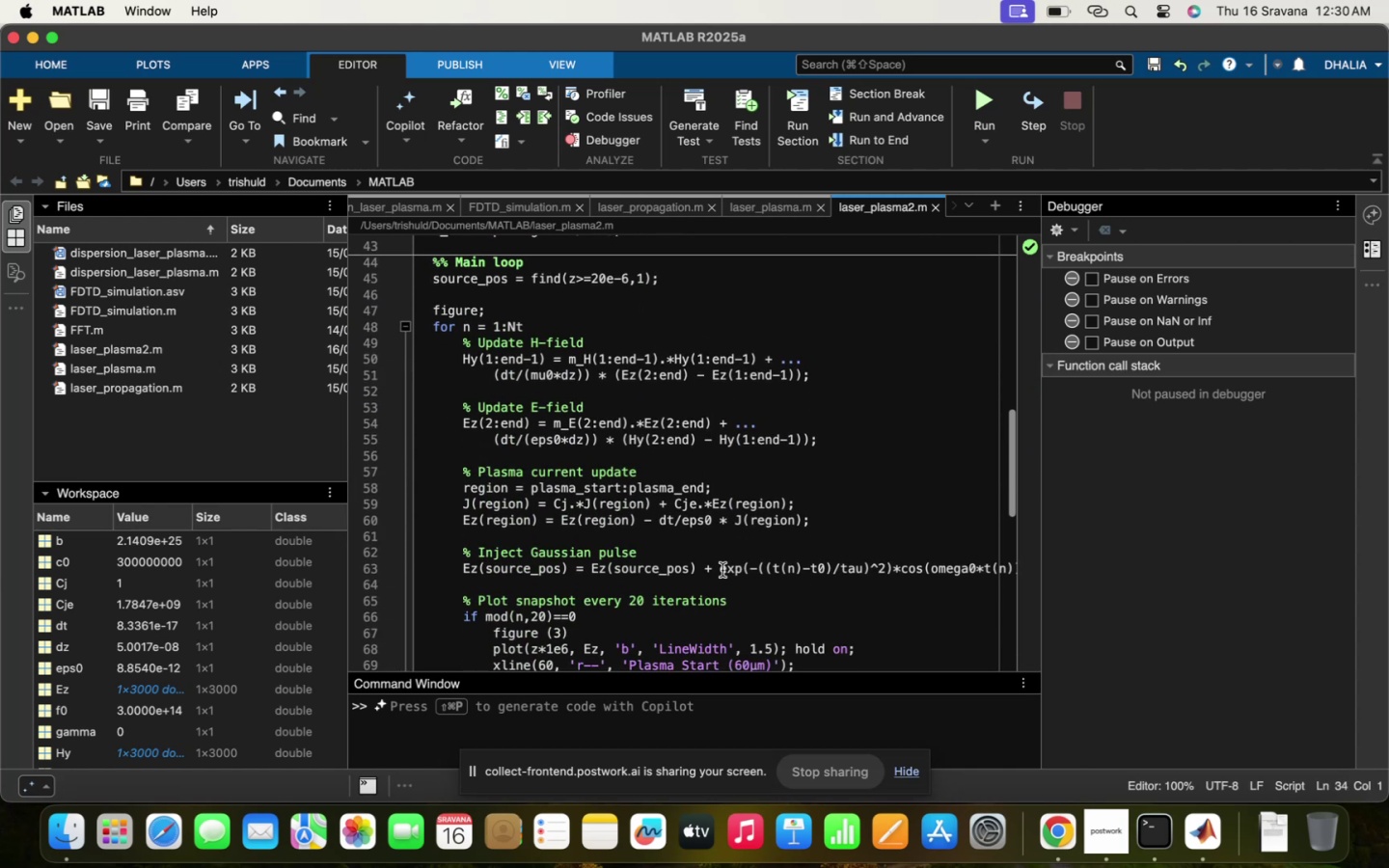 
left_click([722, 570])
 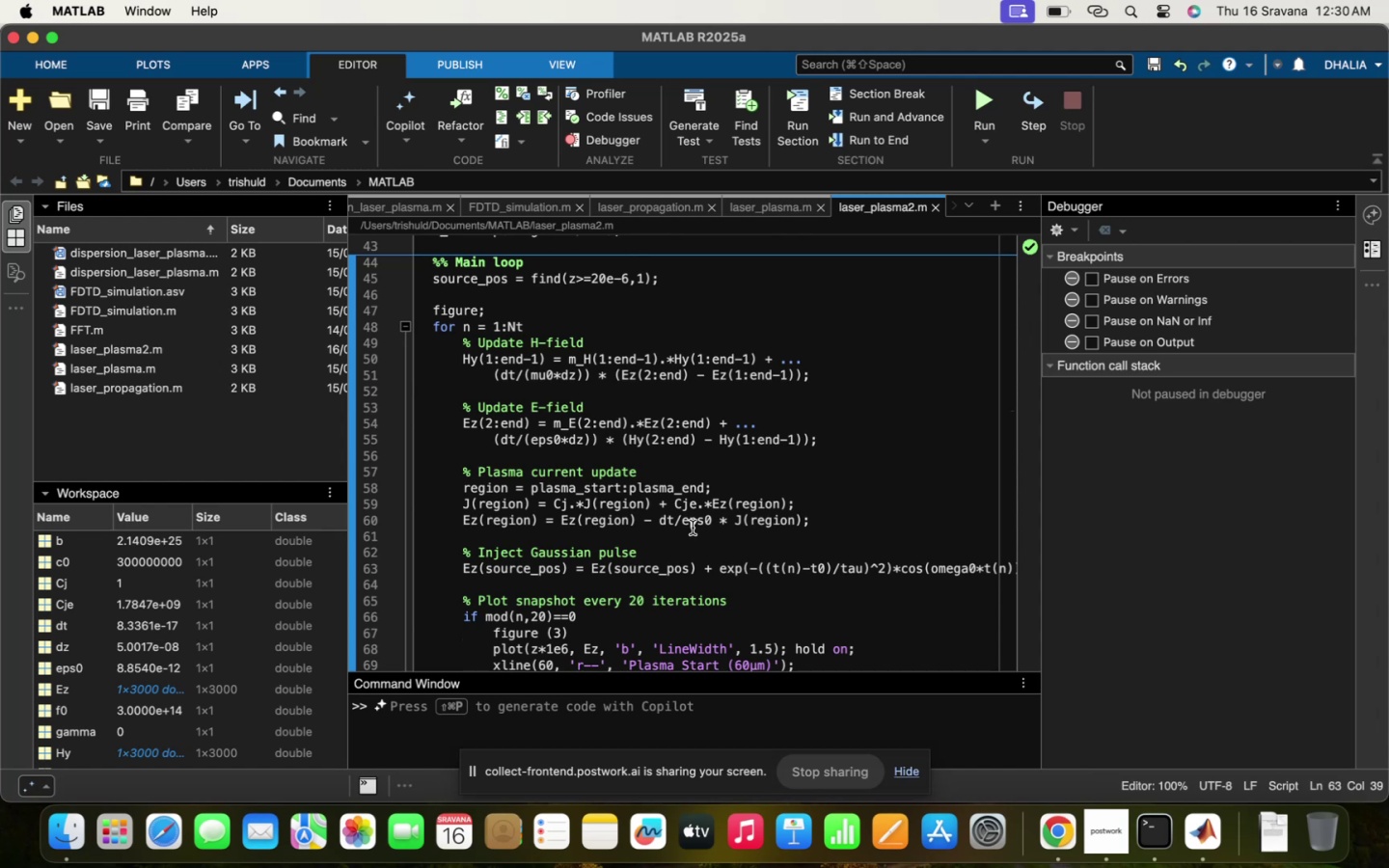 
left_click([693, 528])
 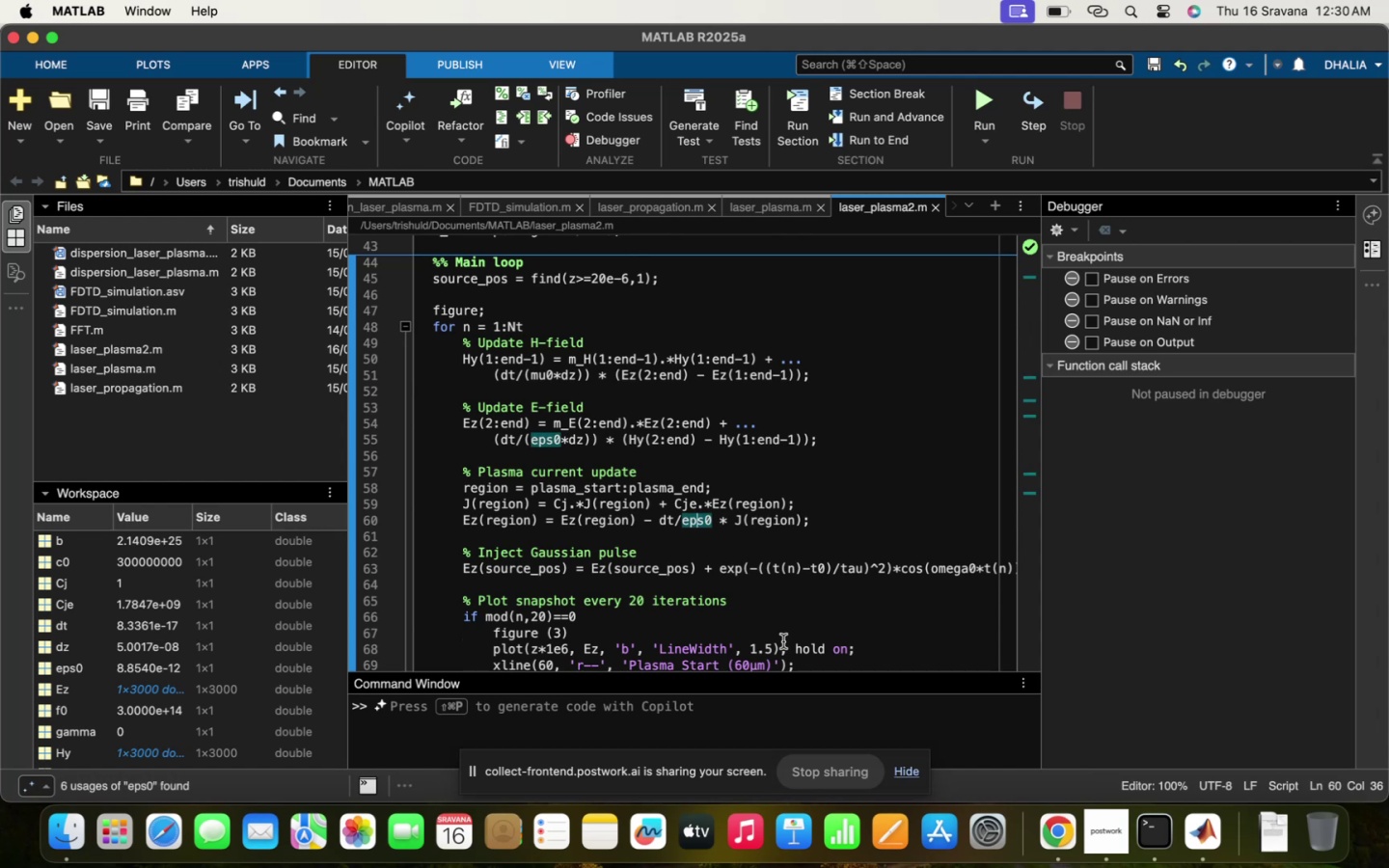 
wait(11.08)
 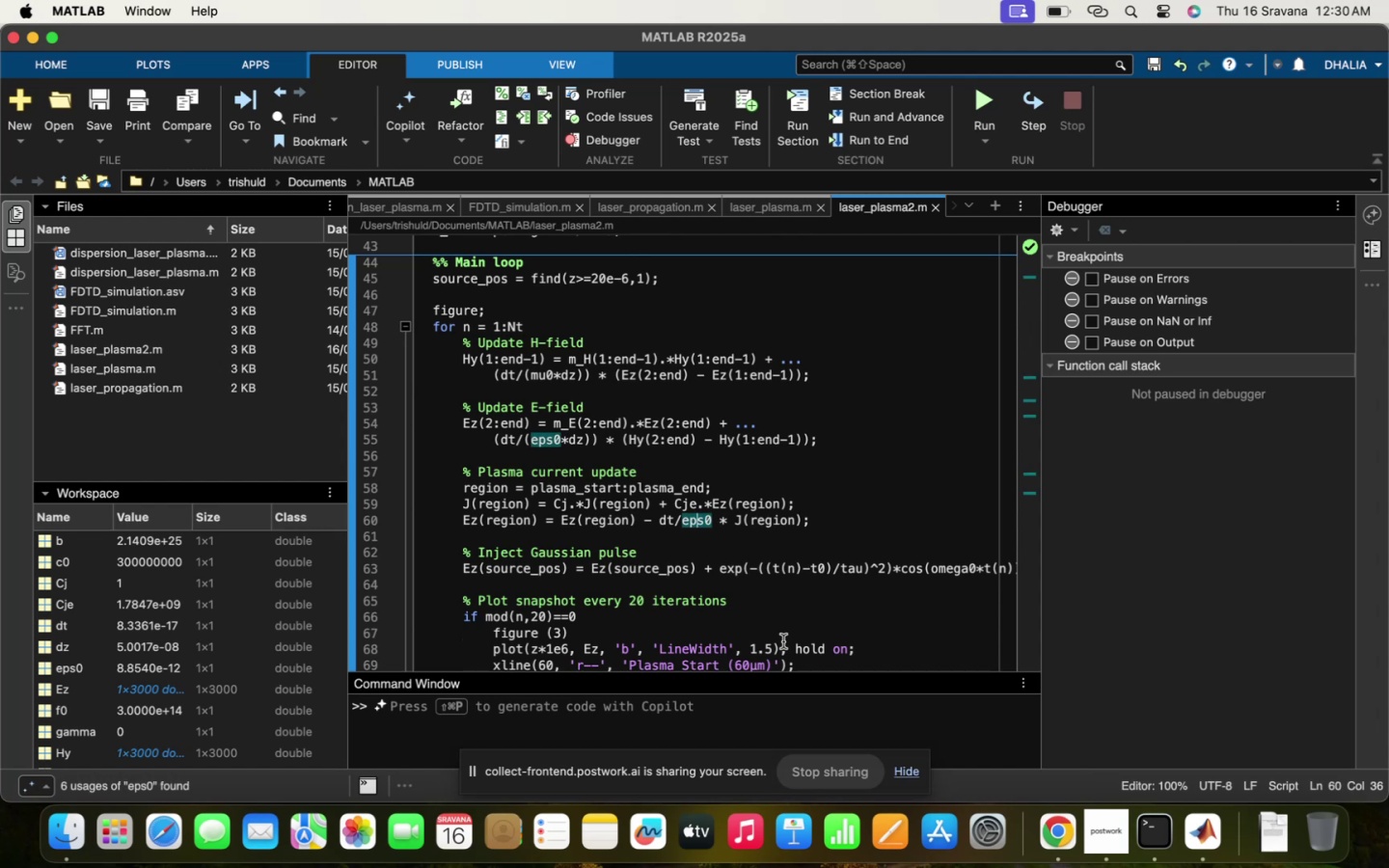 
scroll: coordinate [686, 593], scroll_direction: down, amount: 19.0
 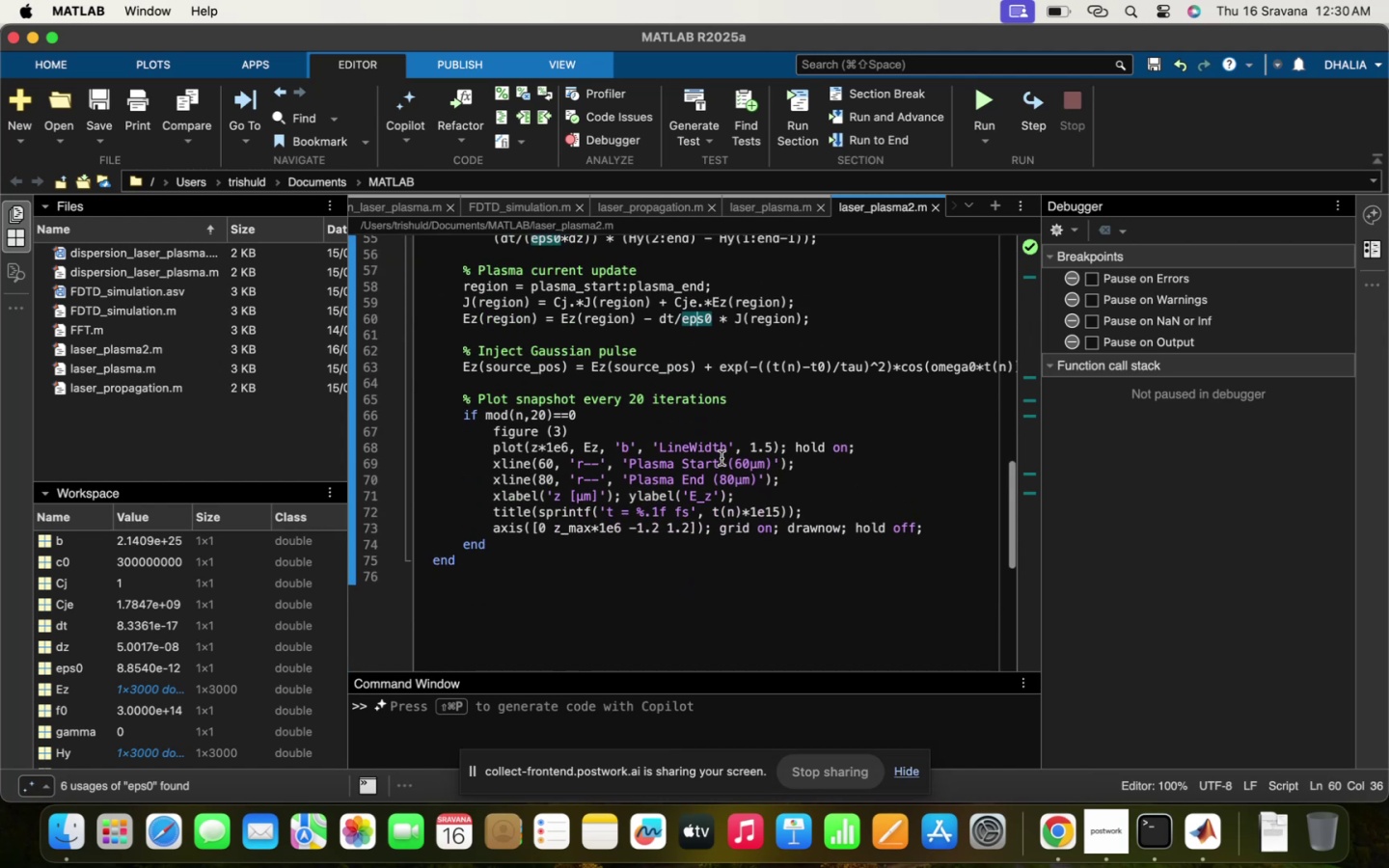 
scroll: coordinate [824, 464], scroll_direction: up, amount: 2.0
 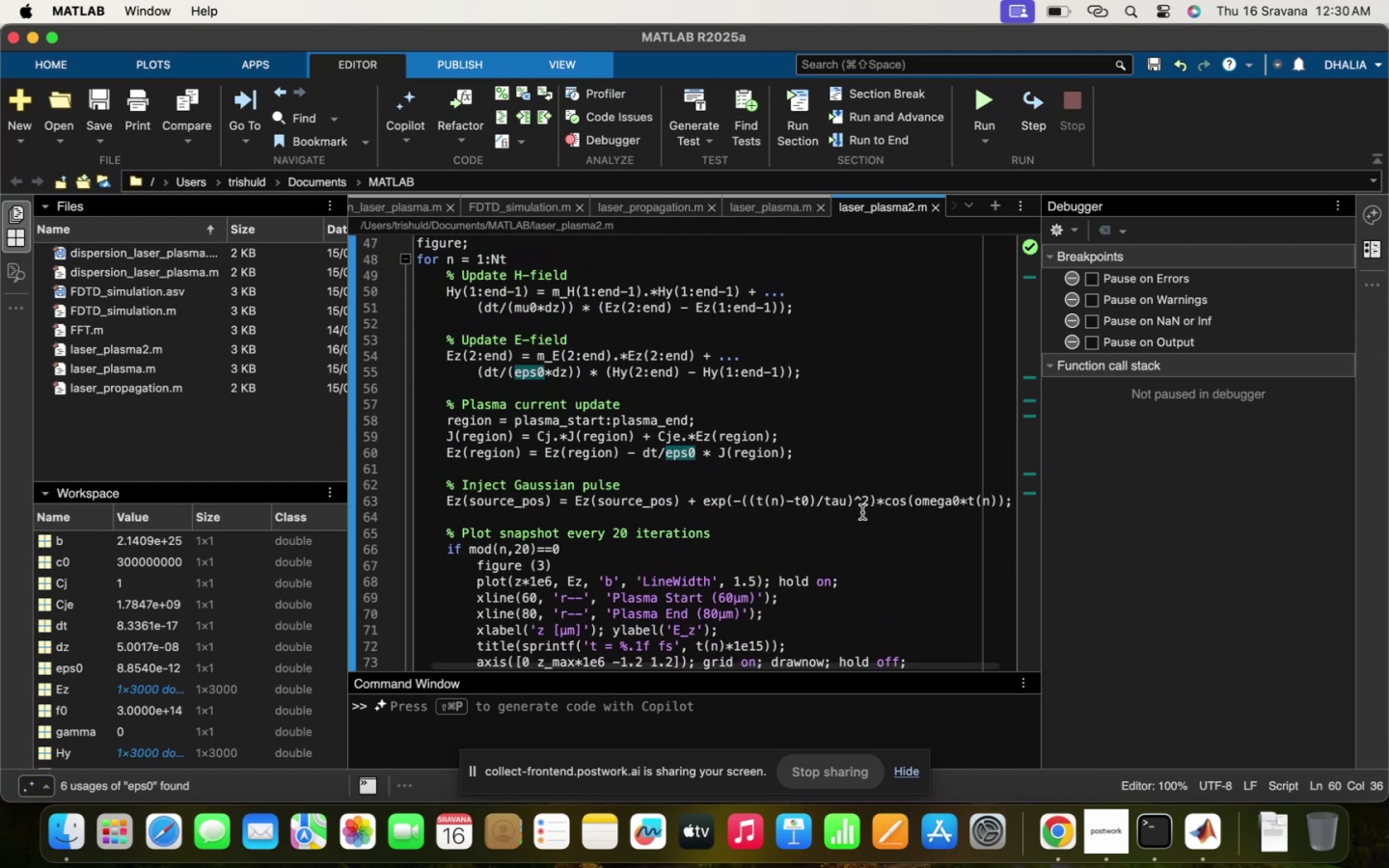 
left_click([862, 512])
 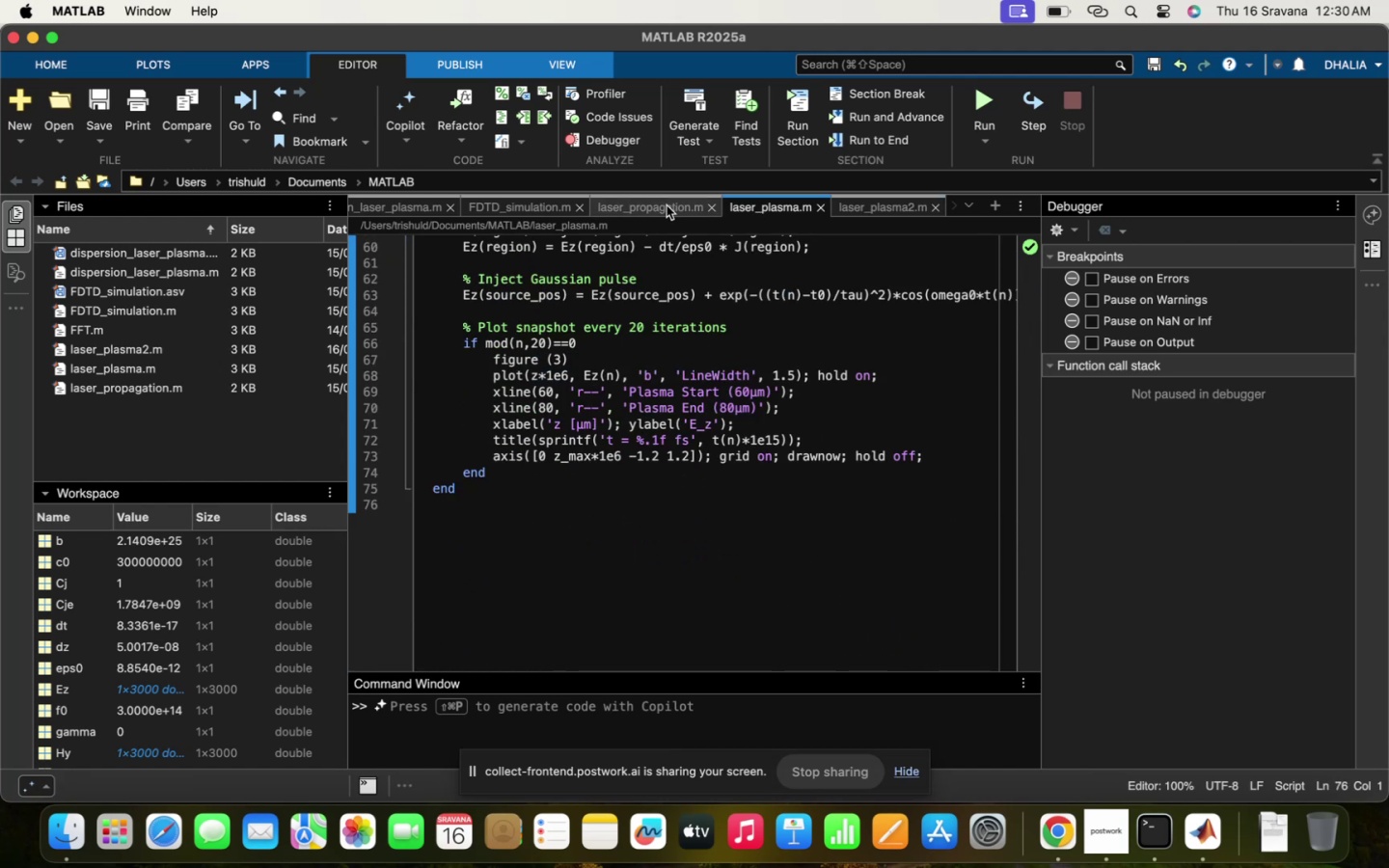 
scroll: coordinate [699, 392], scroll_direction: up, amount: 10.0
 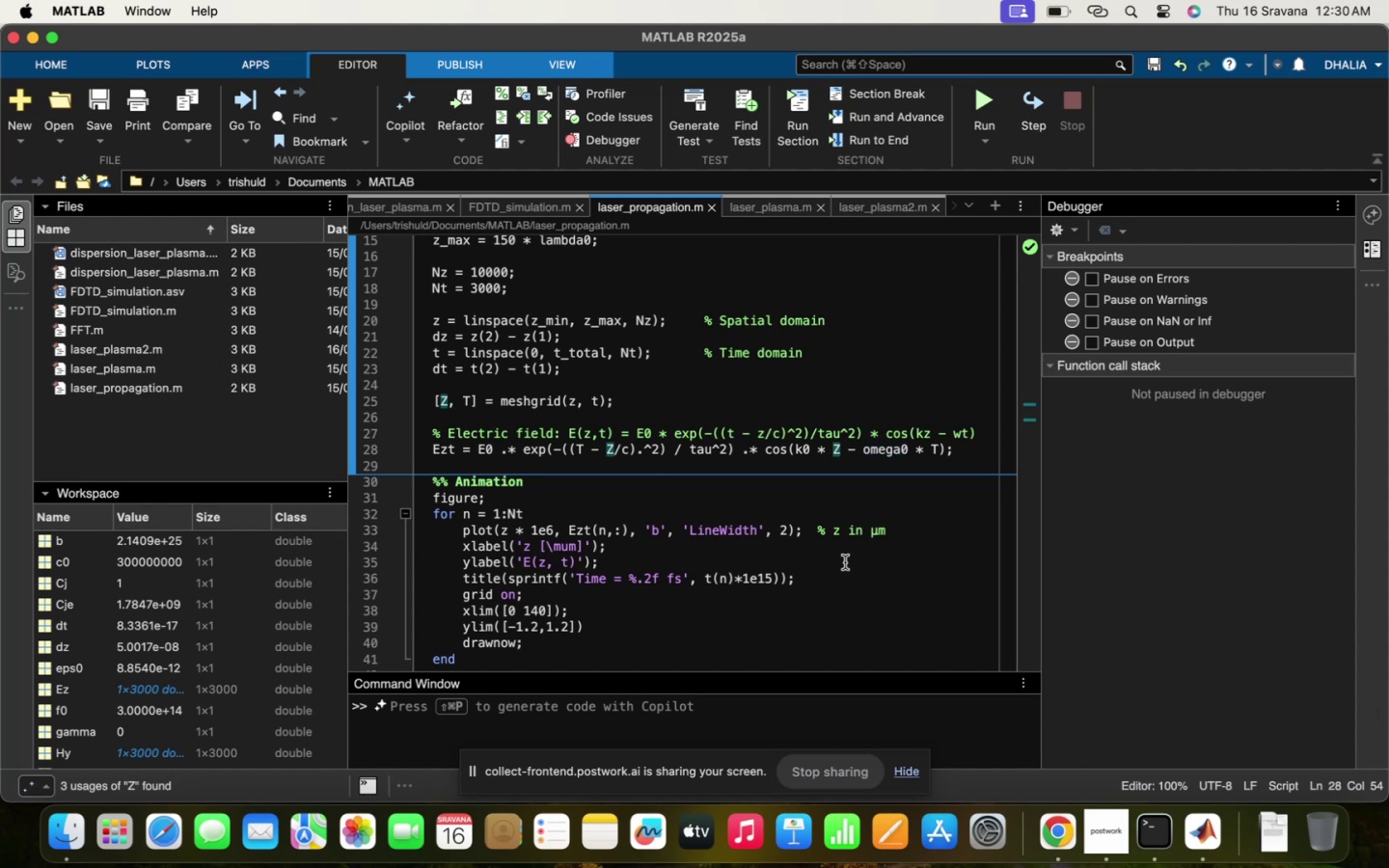 
wait(5.05)
 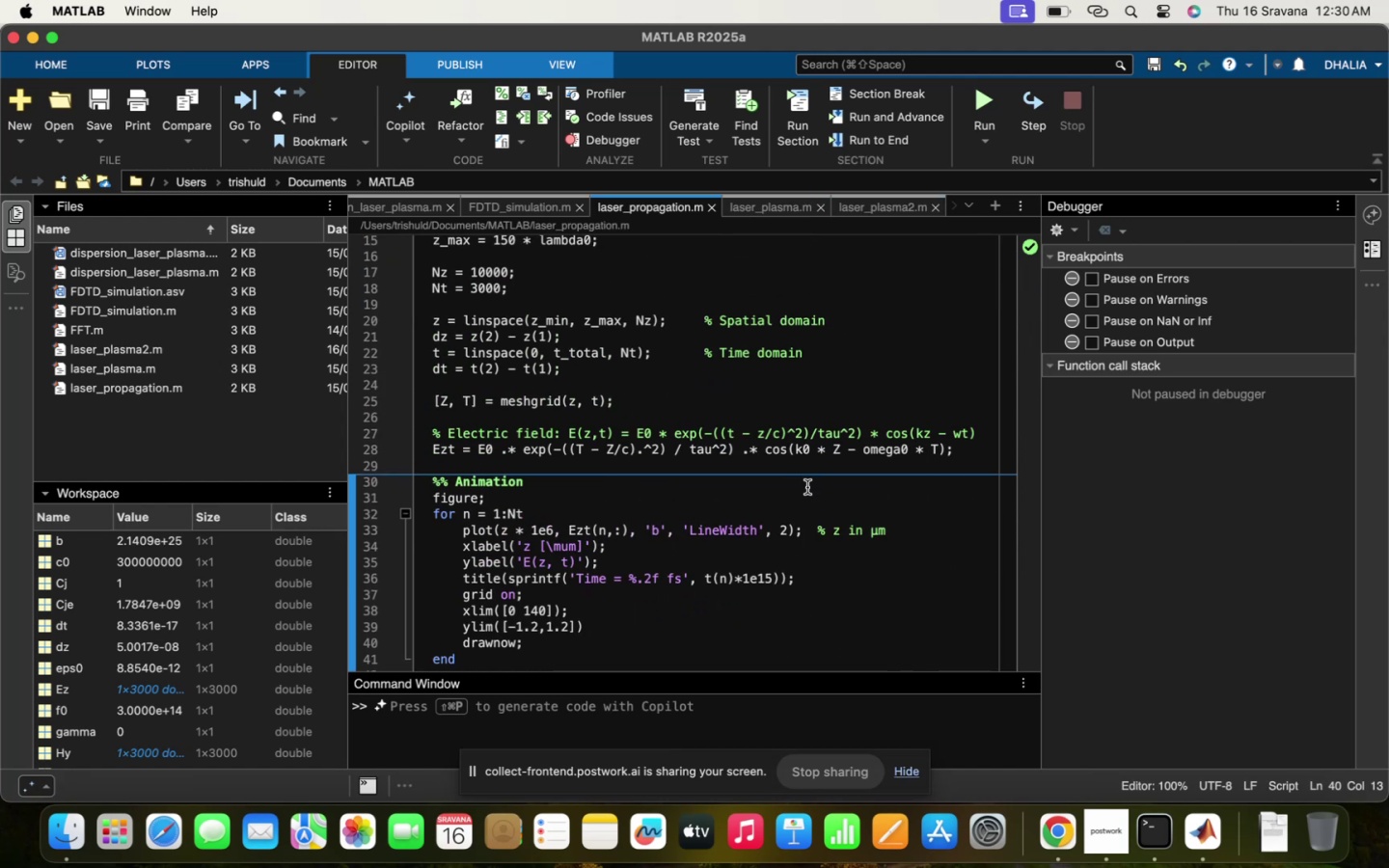 
left_click([767, 208])
 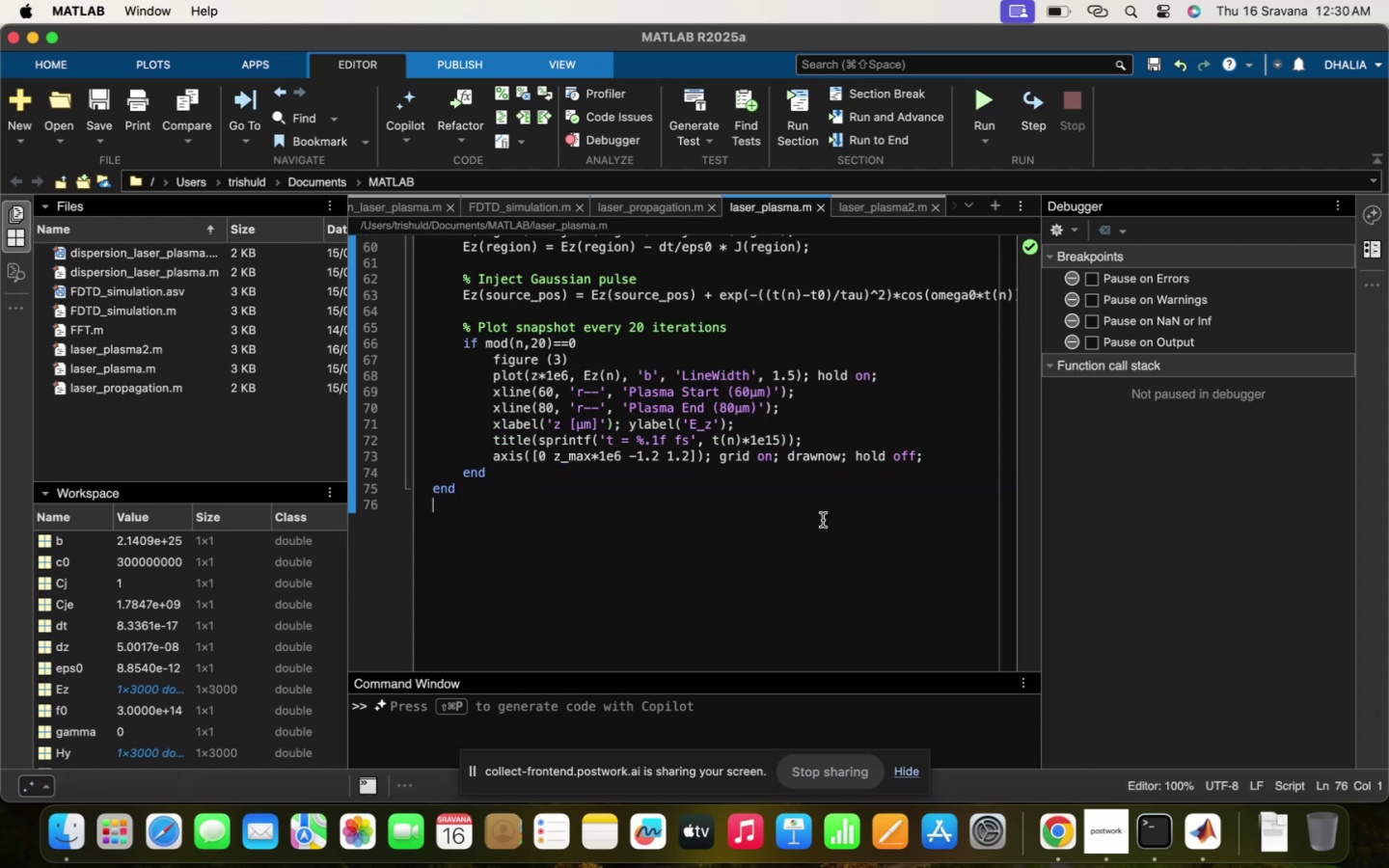 
scroll: coordinate [880, 421], scroll_direction: down, amount: 30.0
 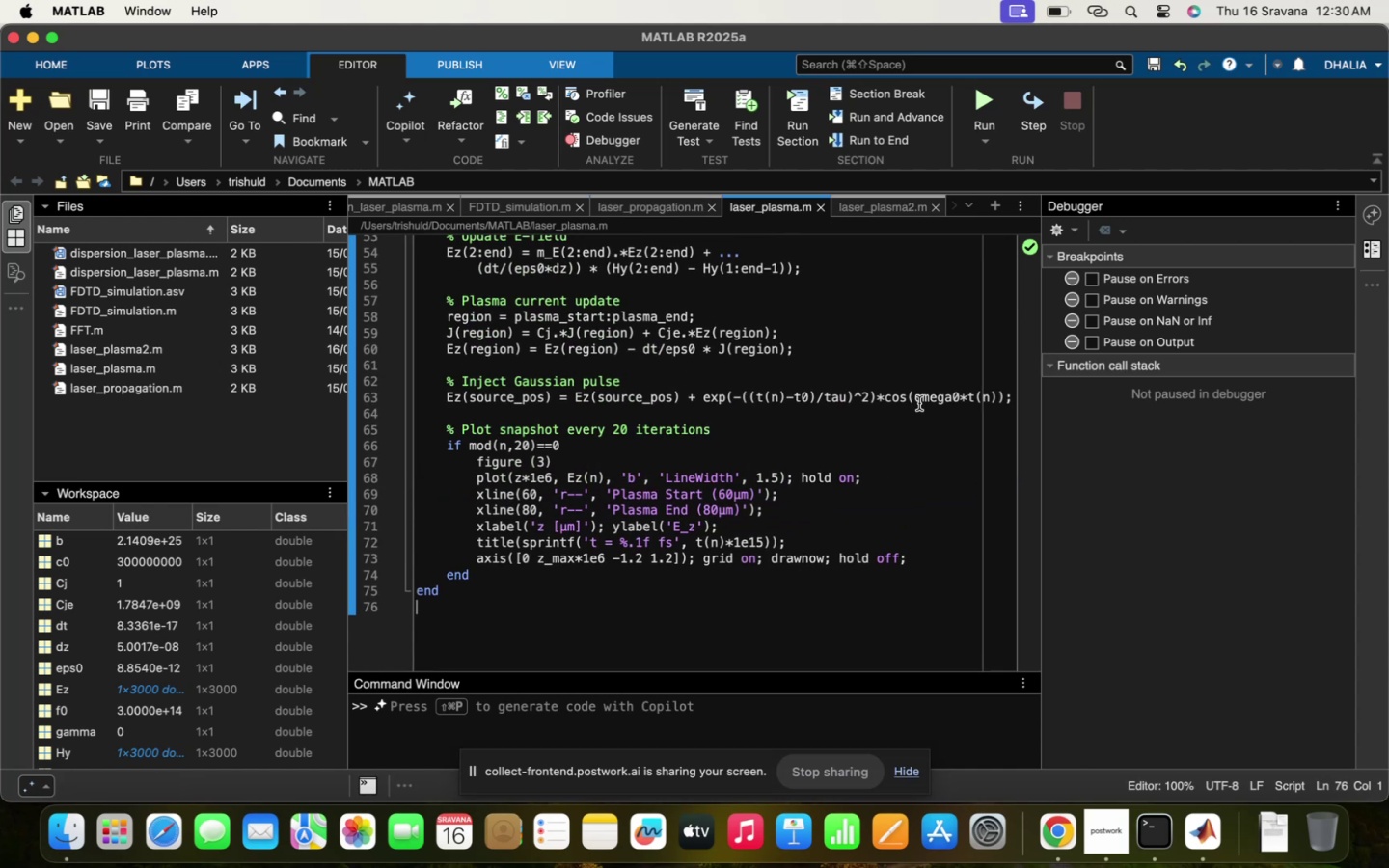 
left_click([913, 399])
 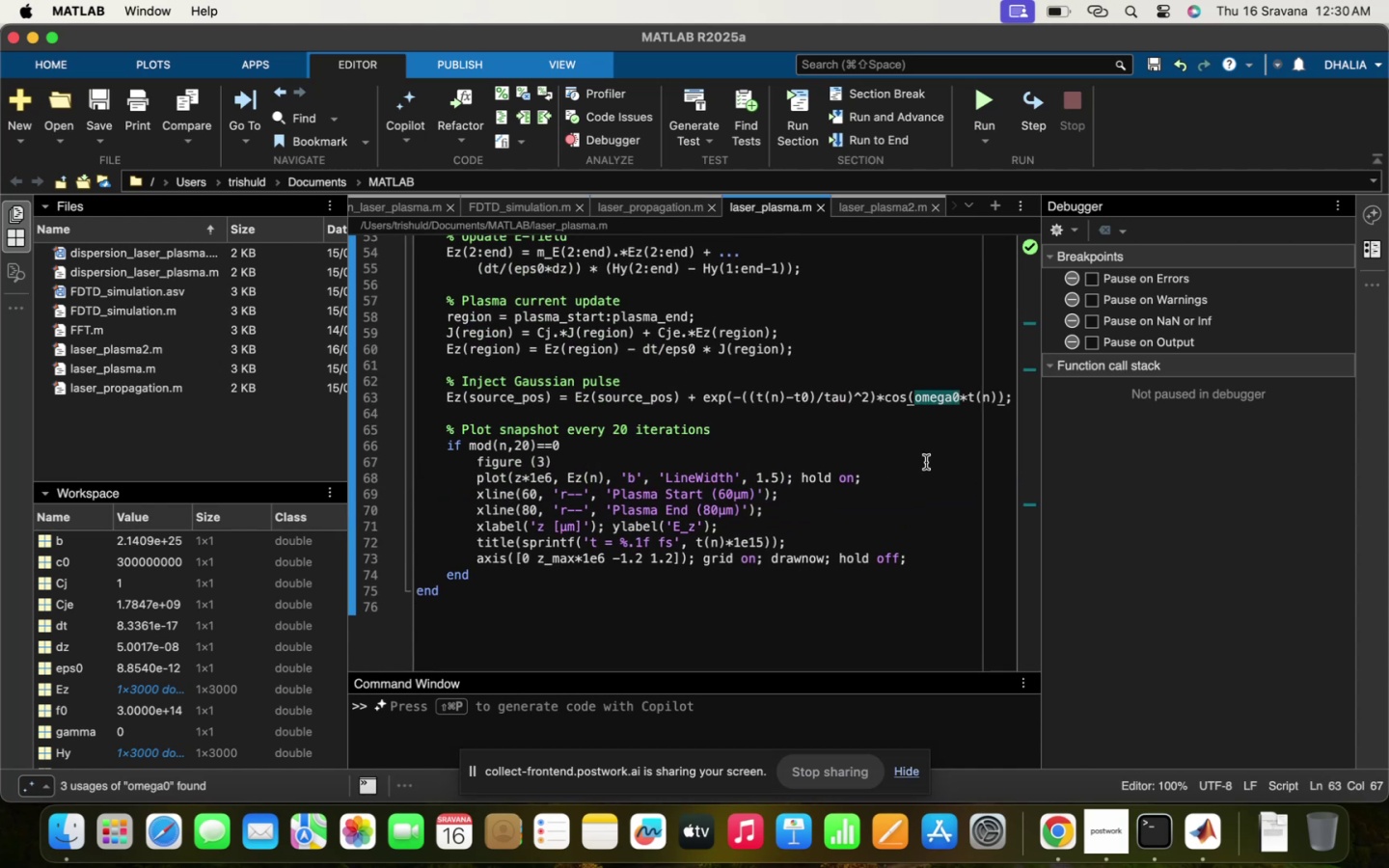 
type(k0*z-)
 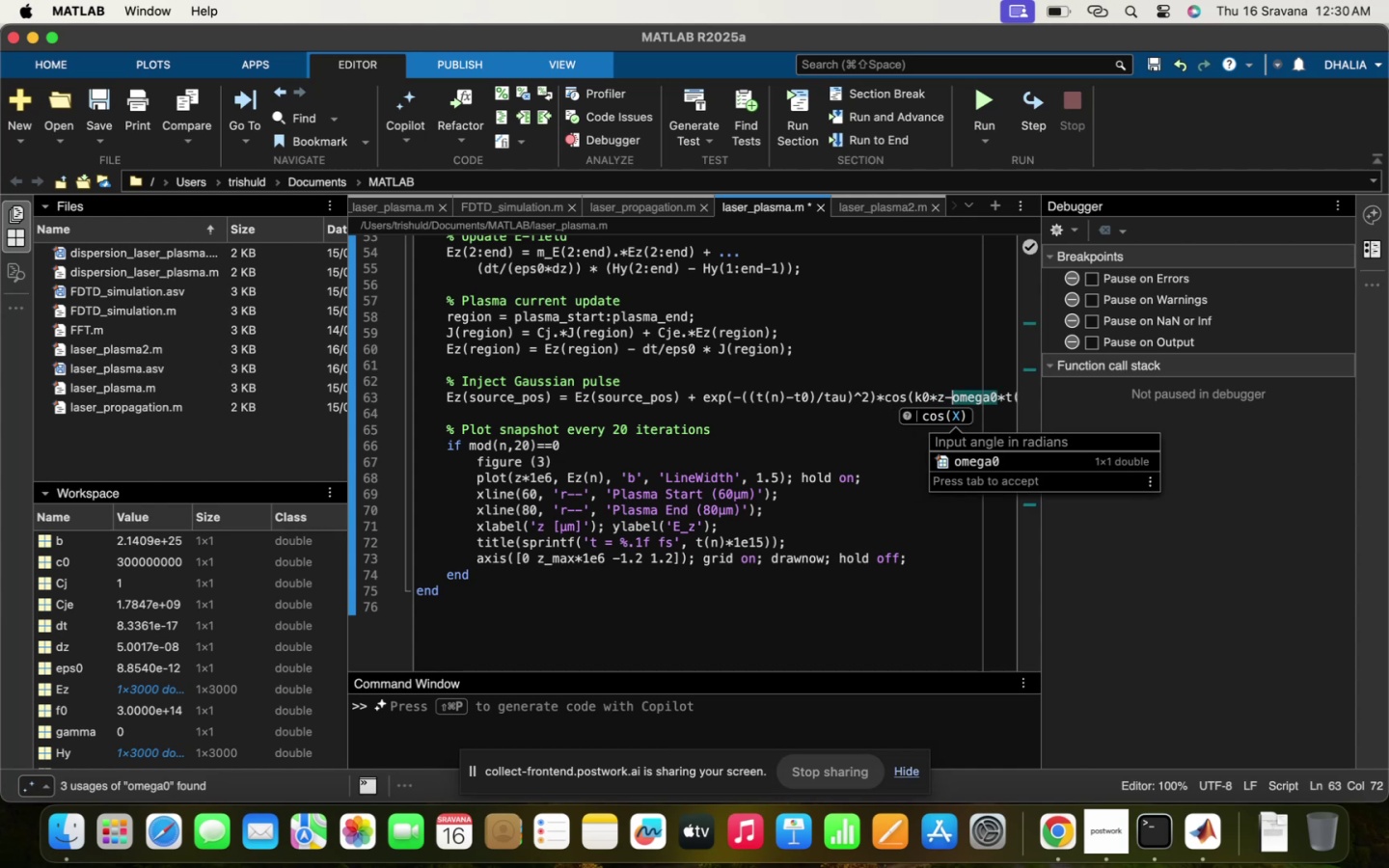 
scroll: coordinate [897, 448], scroll_direction: down, amount: 15.0
 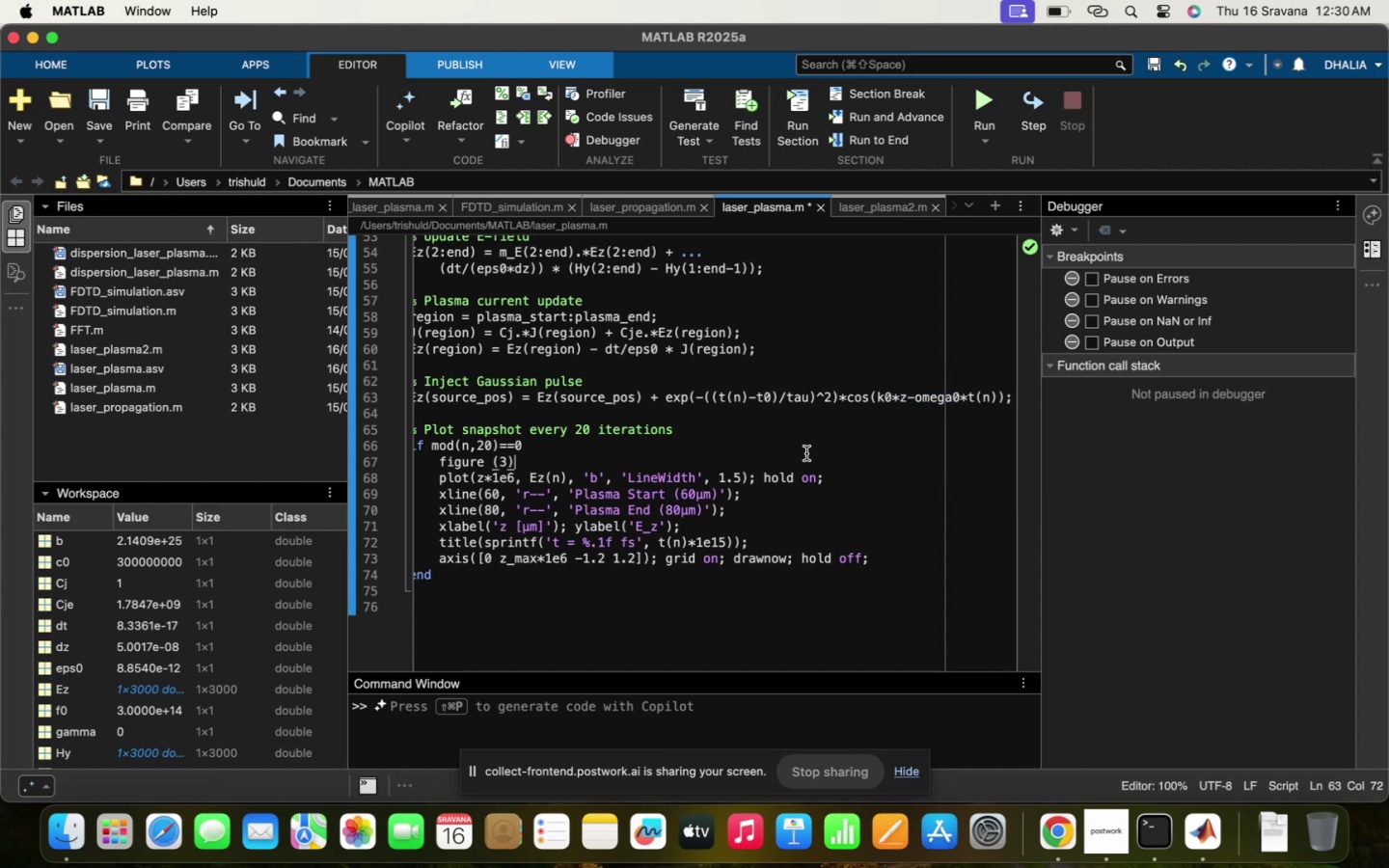 
scroll: coordinate [806, 453], scroll_direction: up, amount: 22.0
 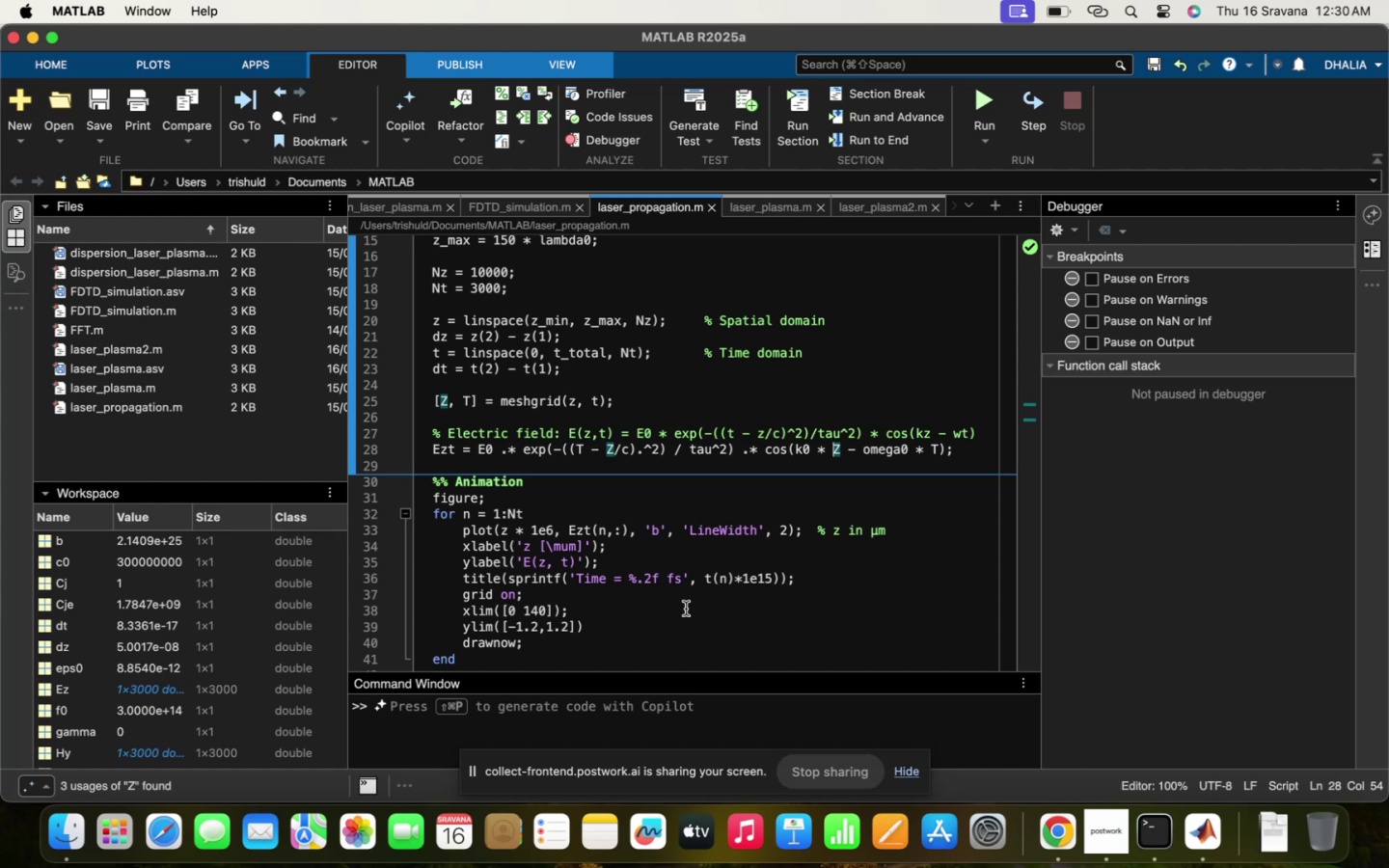 
wait(7.92)
 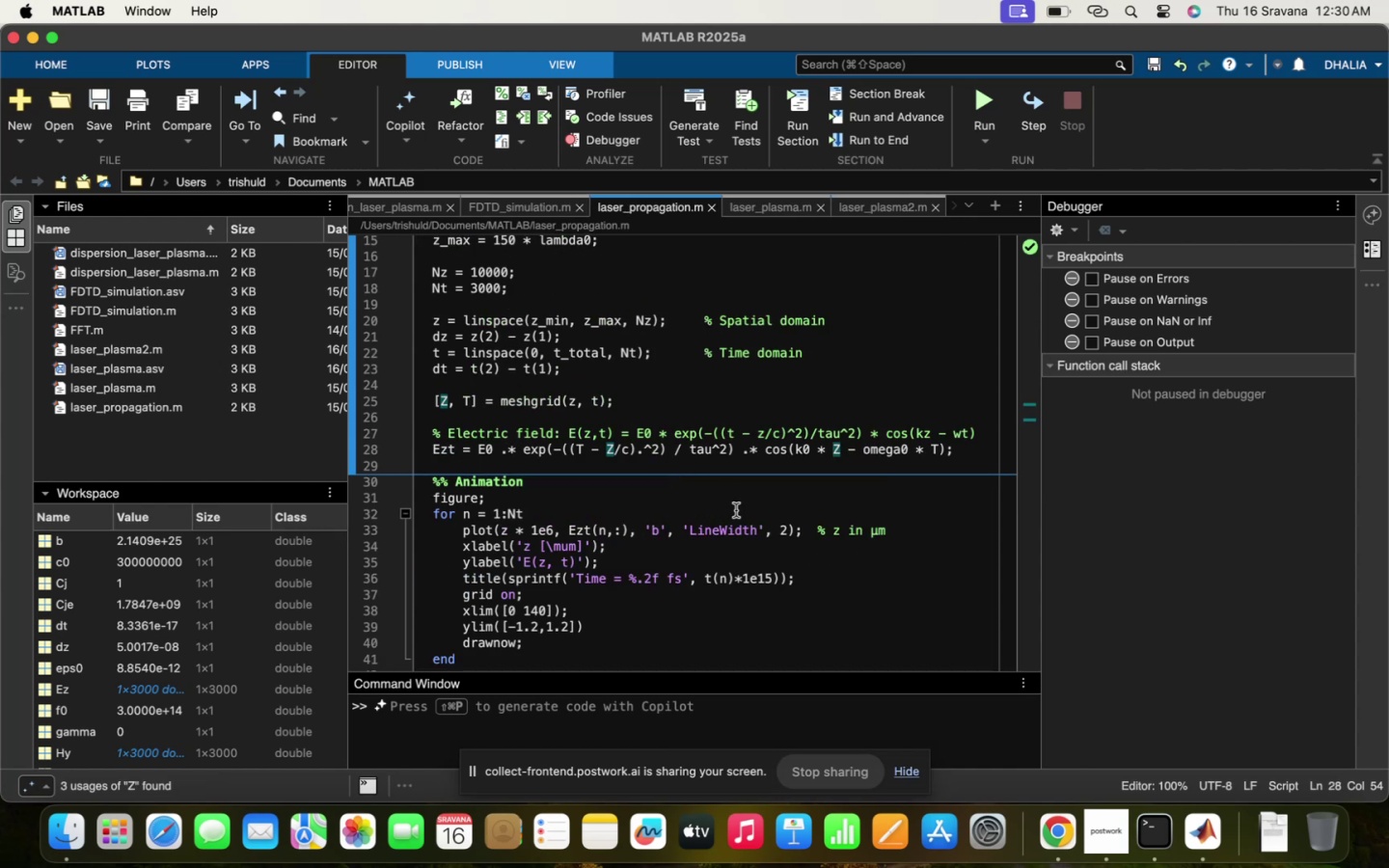 
scroll: coordinate [686, 609], scroll_direction: up, amount: 14.0
 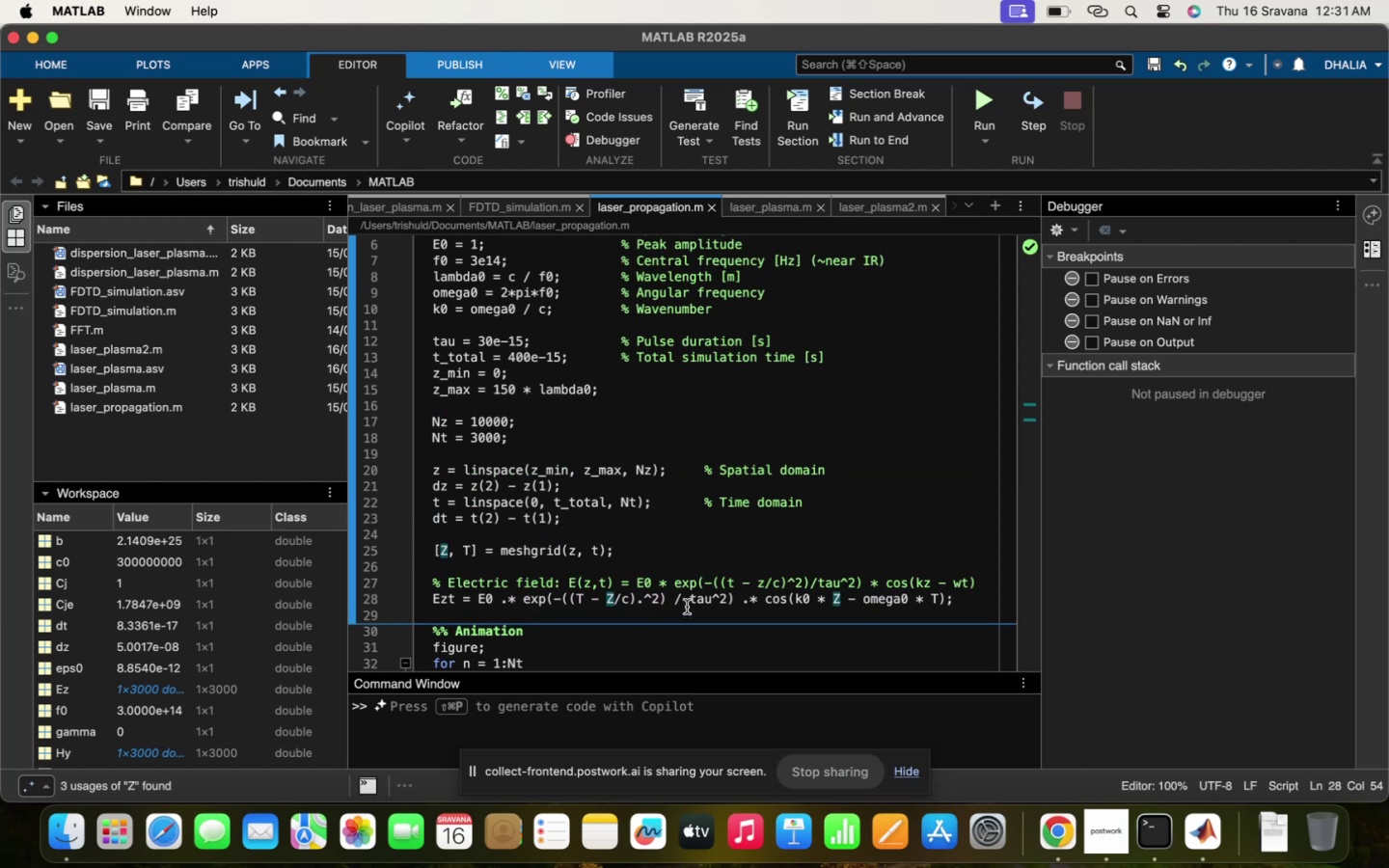 
scroll: coordinate [687, 607], scroll_direction: down, amount: 10.0
 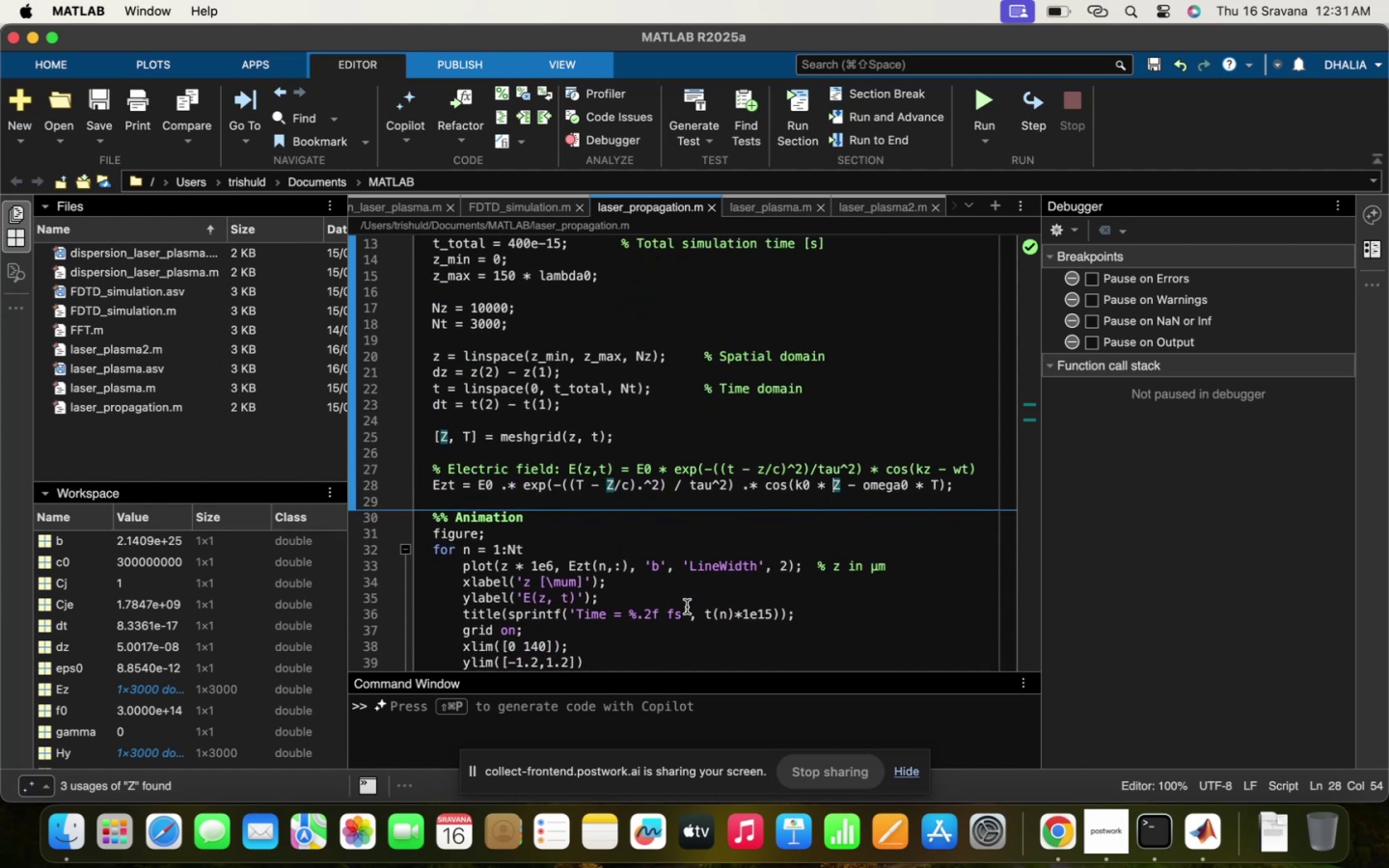 
scroll: coordinate [687, 607], scroll_direction: up, amount: 12.0
 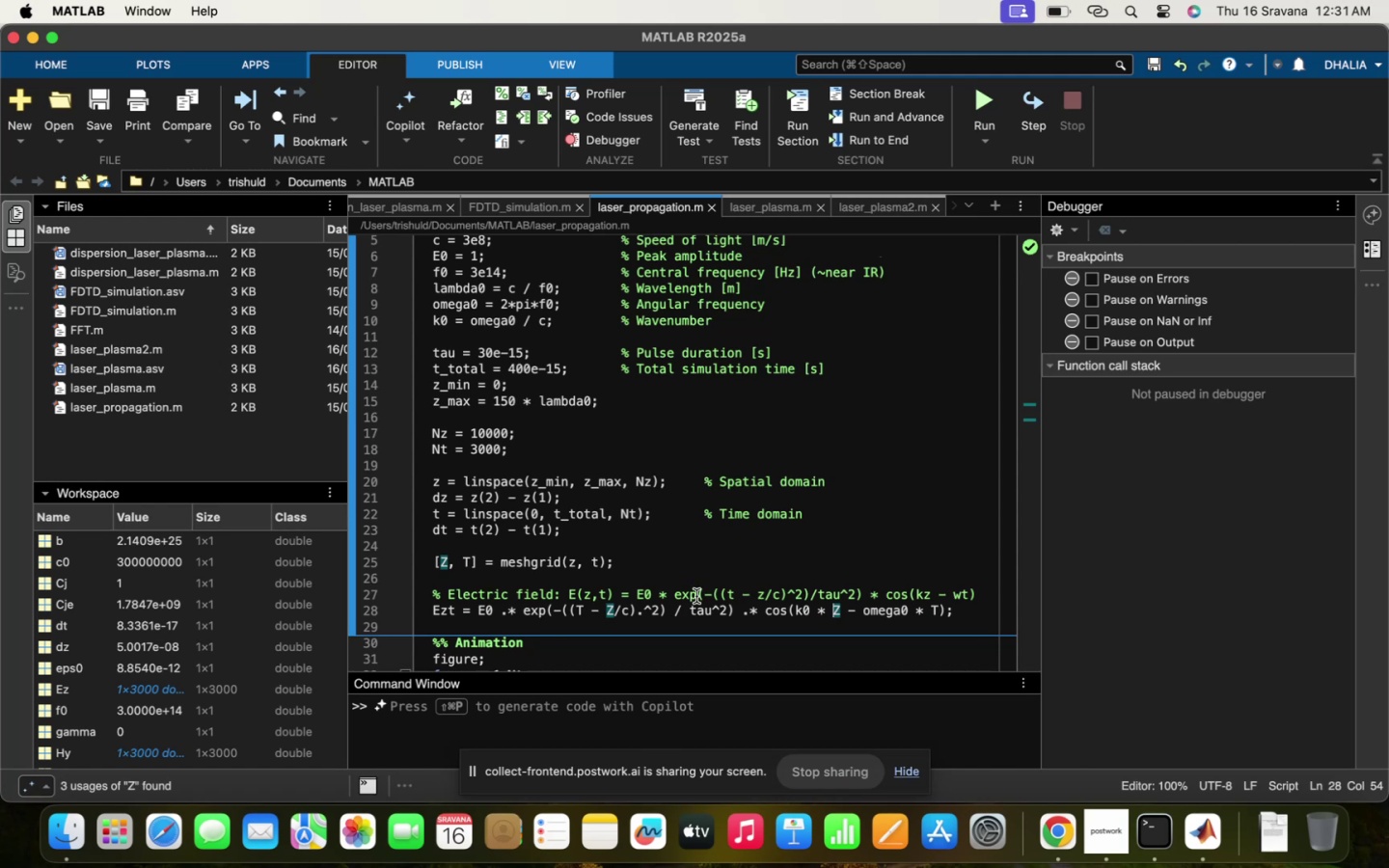 
wait(5.57)
 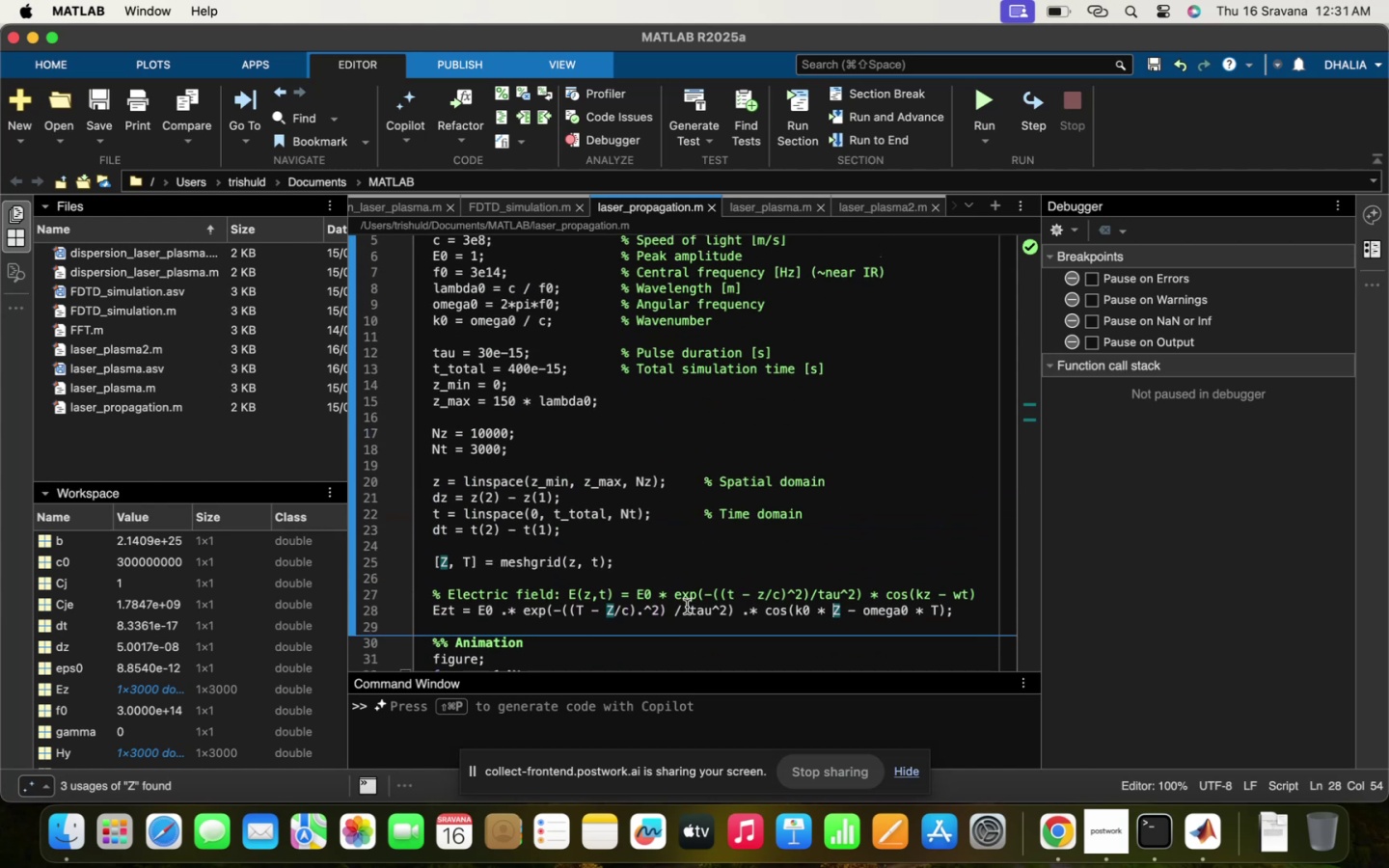 
left_click_drag(start_coordinate=[623, 564], to_coordinate=[413, 558])
 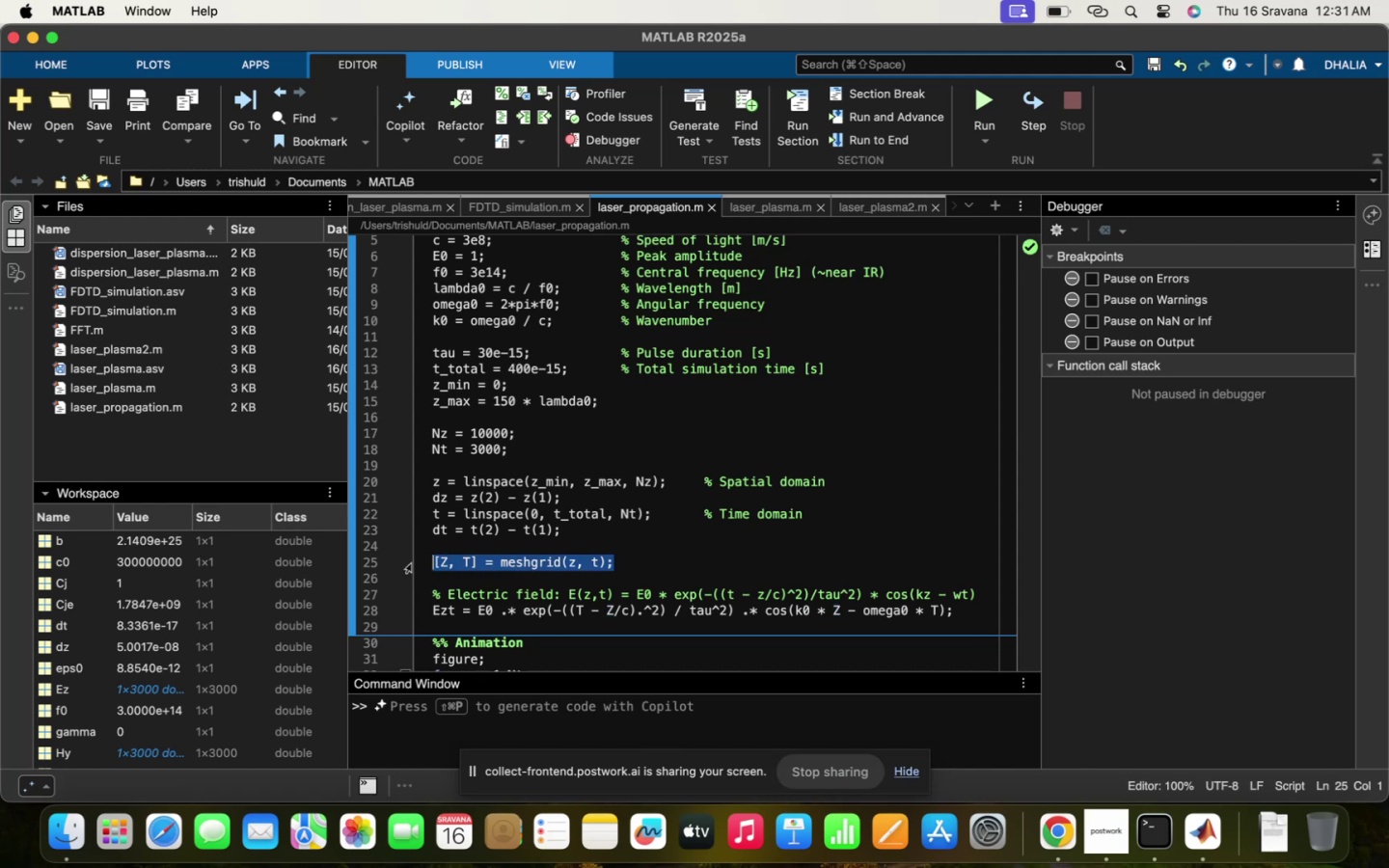 
key(Meta+C)
 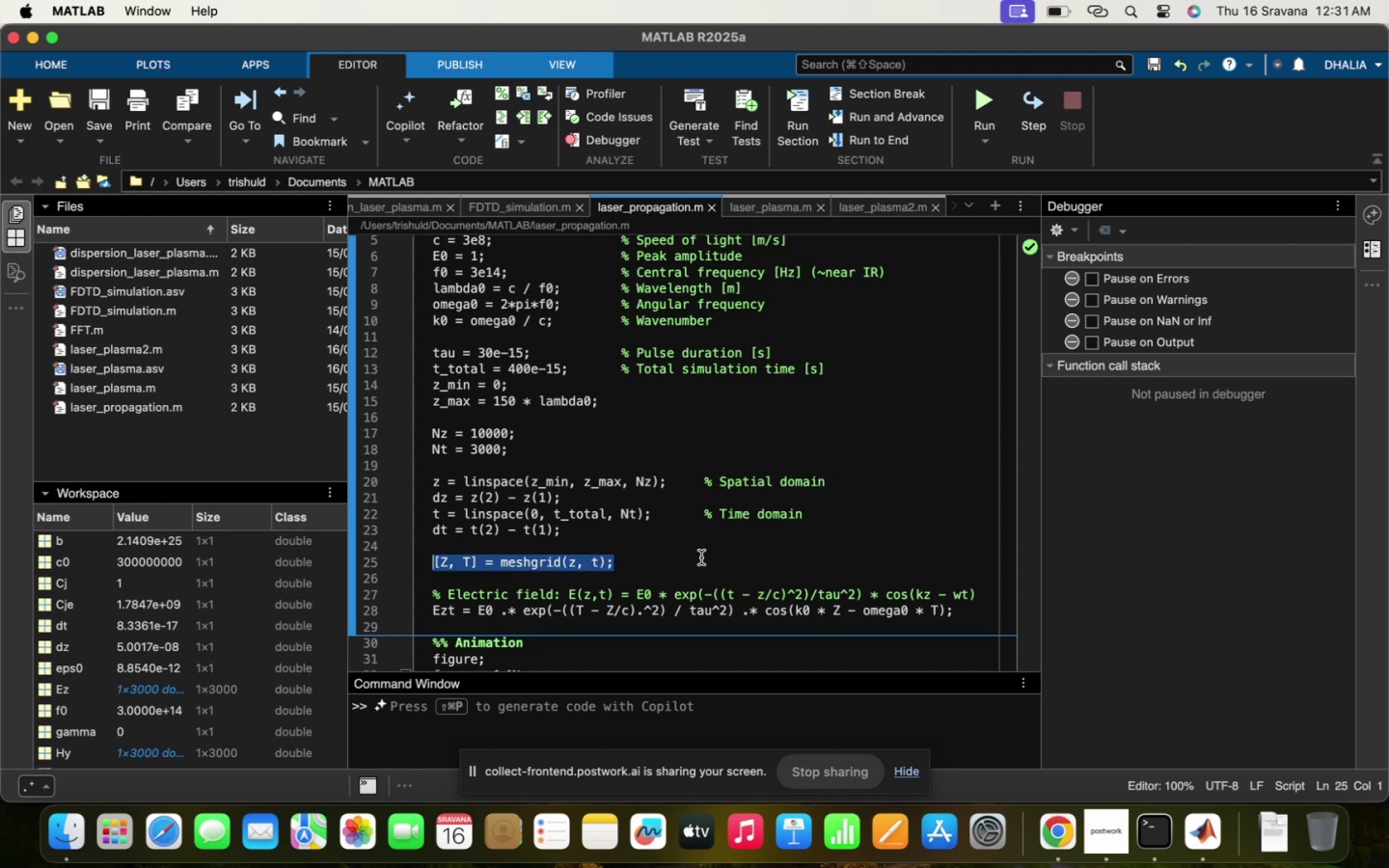 
wait(7.44)
 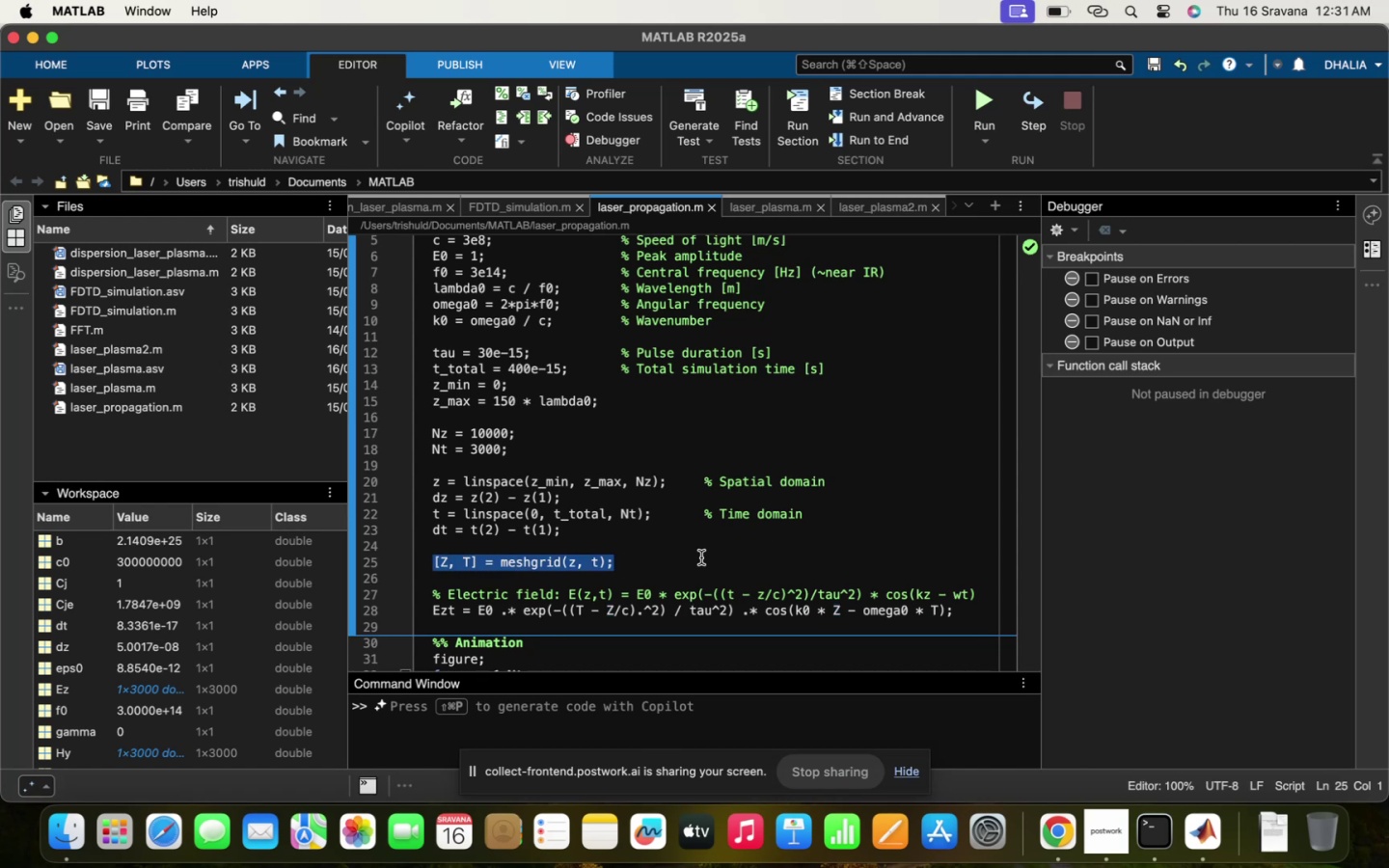 
left_click([778, 205])
 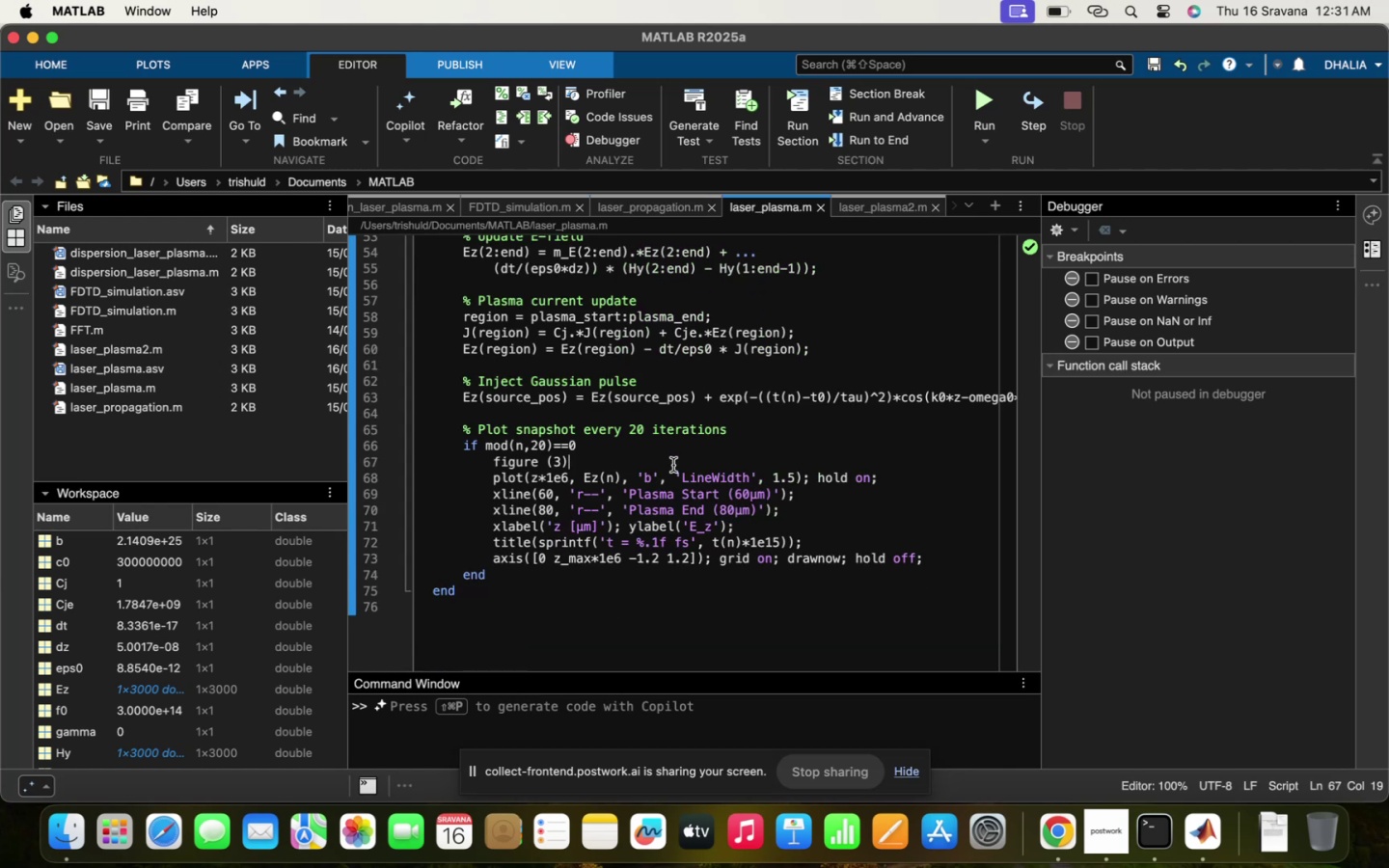 
scroll: coordinate [673, 465], scroll_direction: up, amount: 8.0
 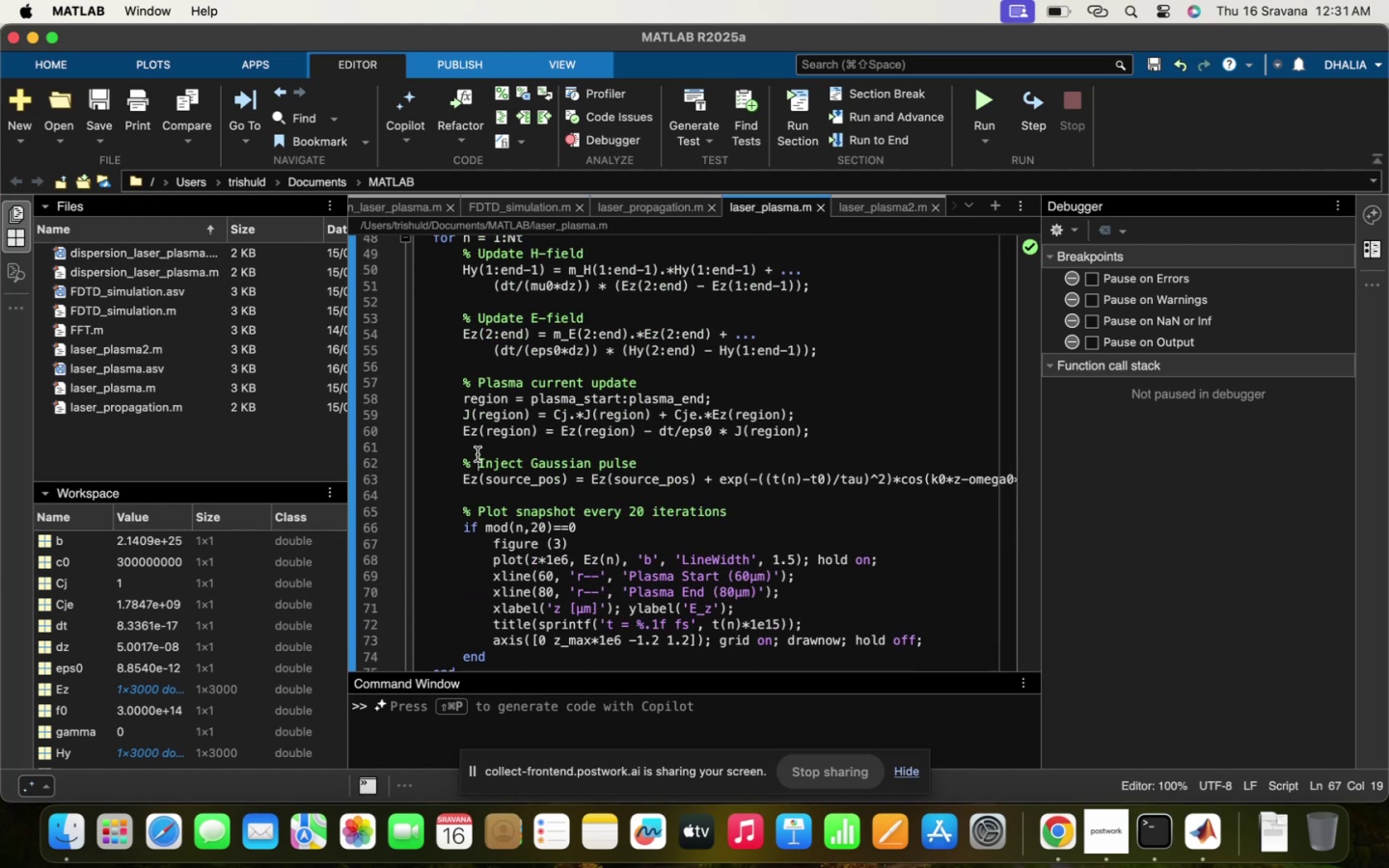 
left_click([469, 450])
 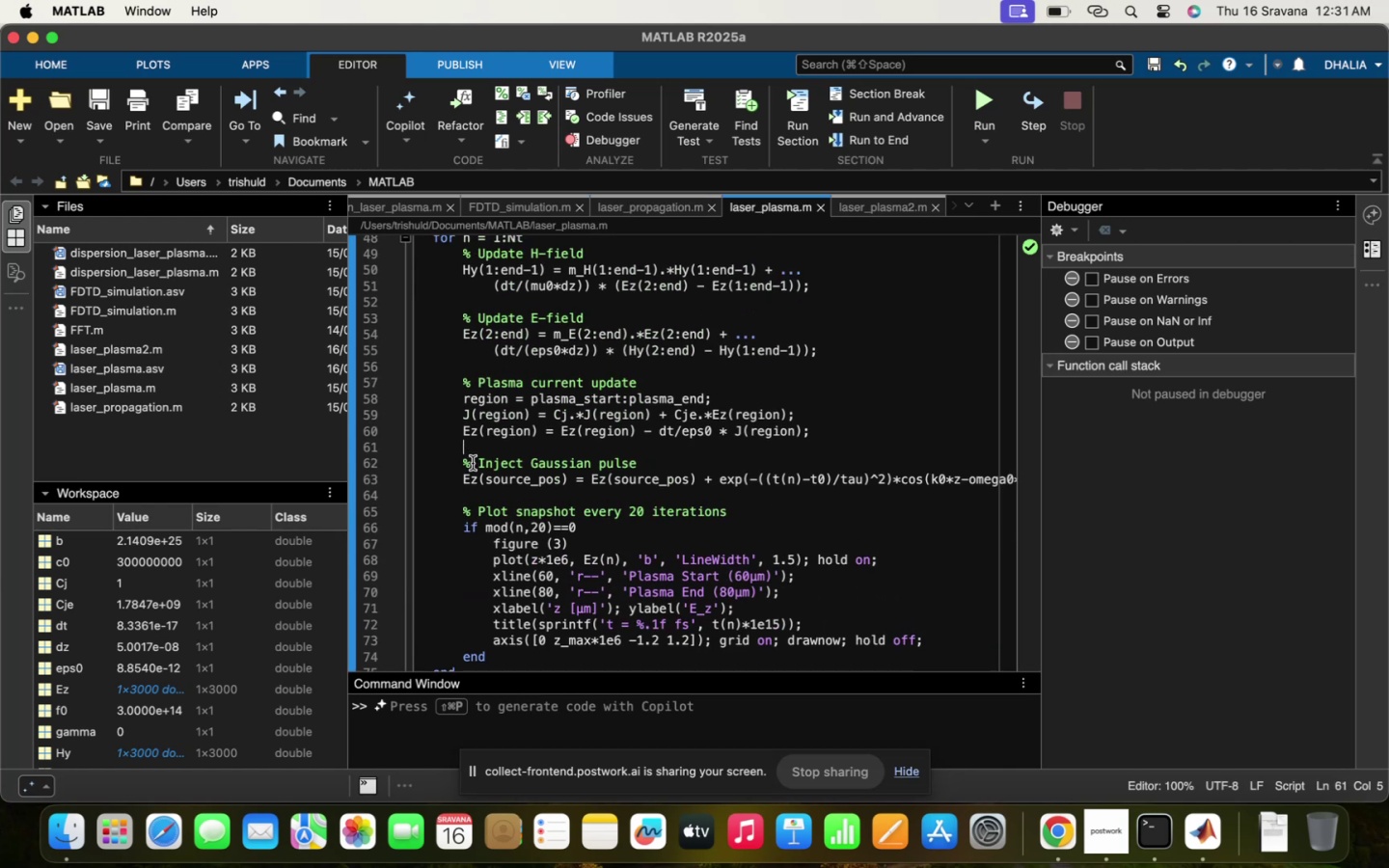 
key(Meta+CommandLeft)
 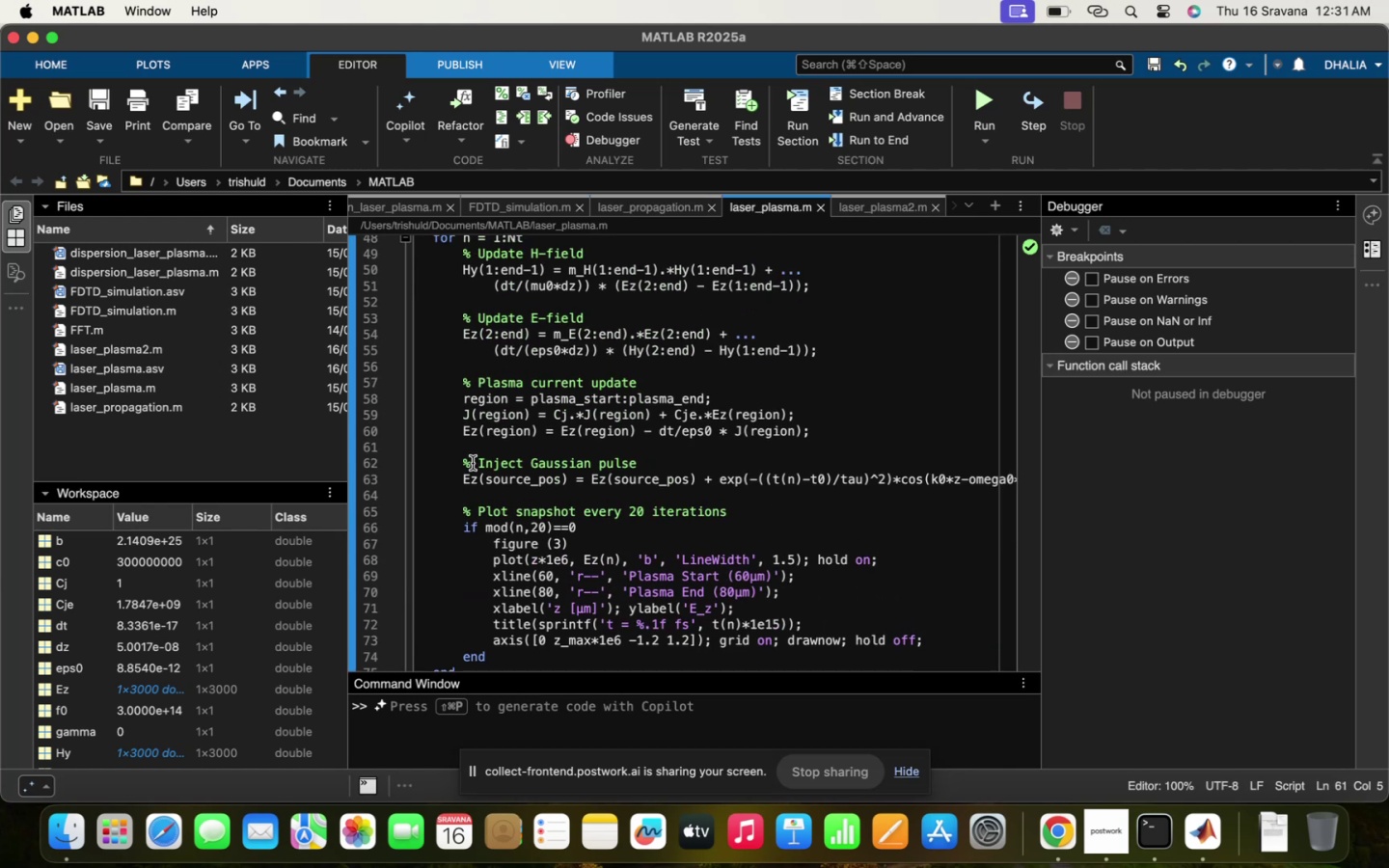 
key(Meta+V)
 